 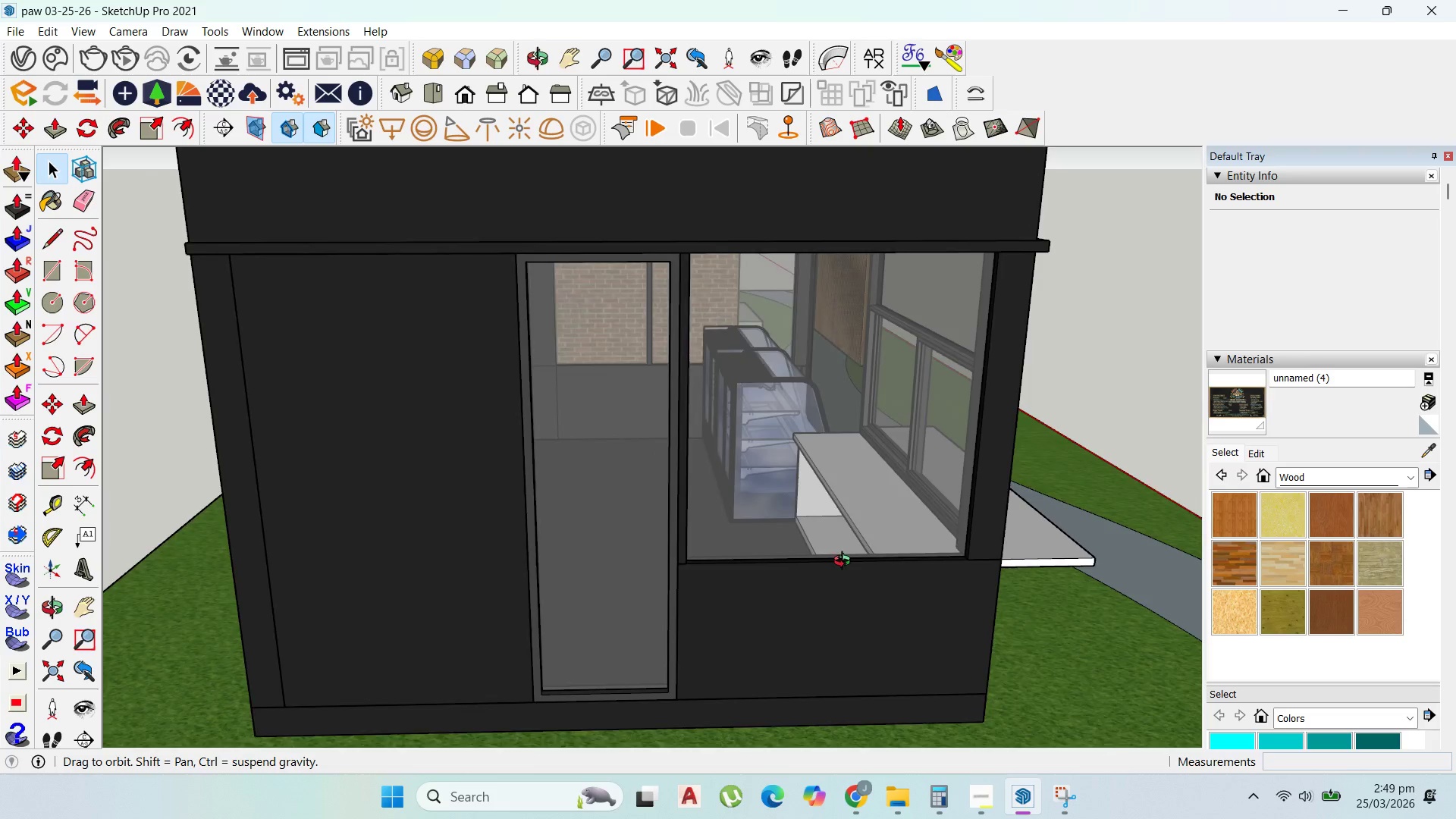 
scroll: coordinate [745, 529], scroll_direction: up, amount: 30.0
 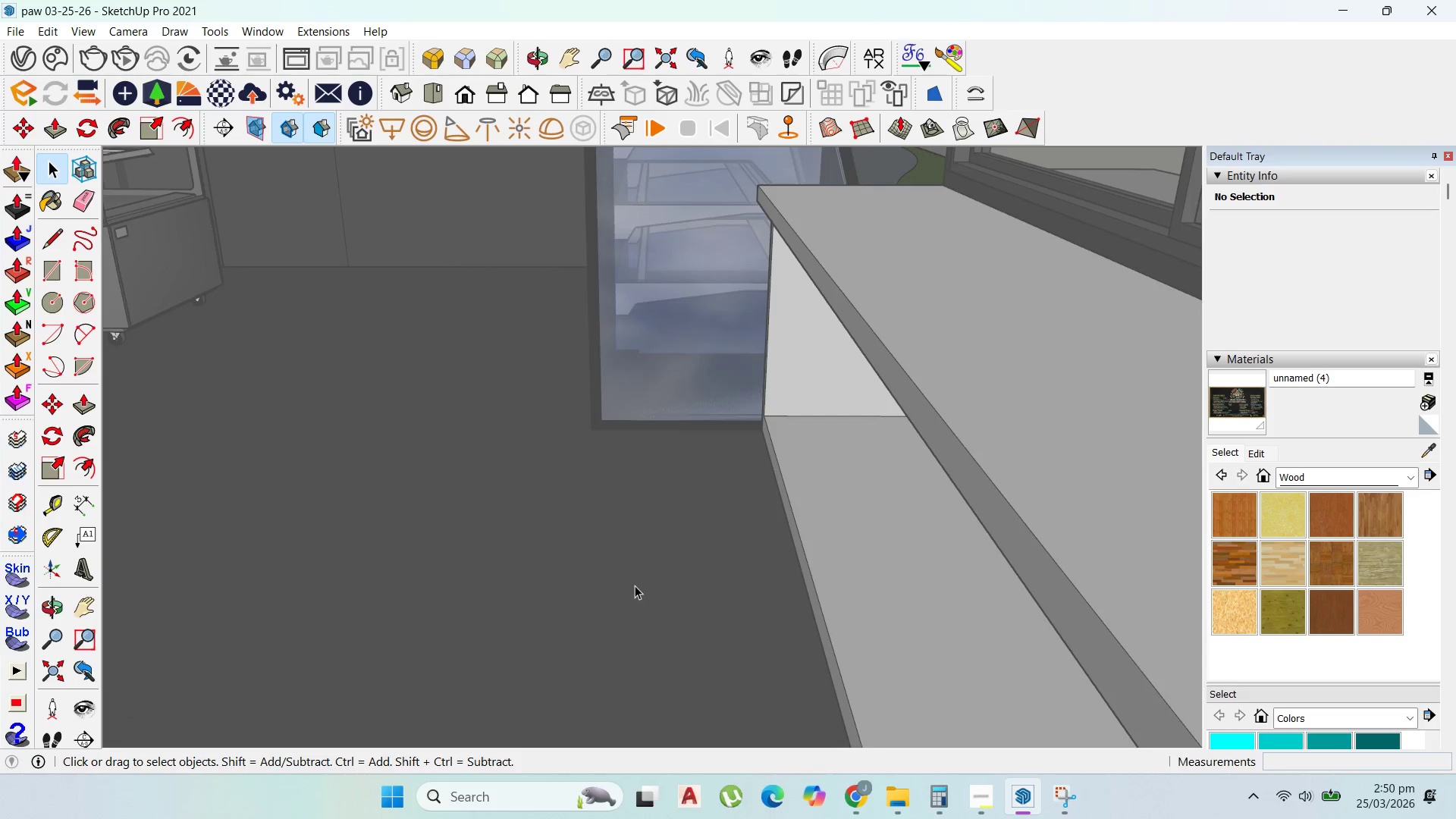 
left_click([912, 474])
 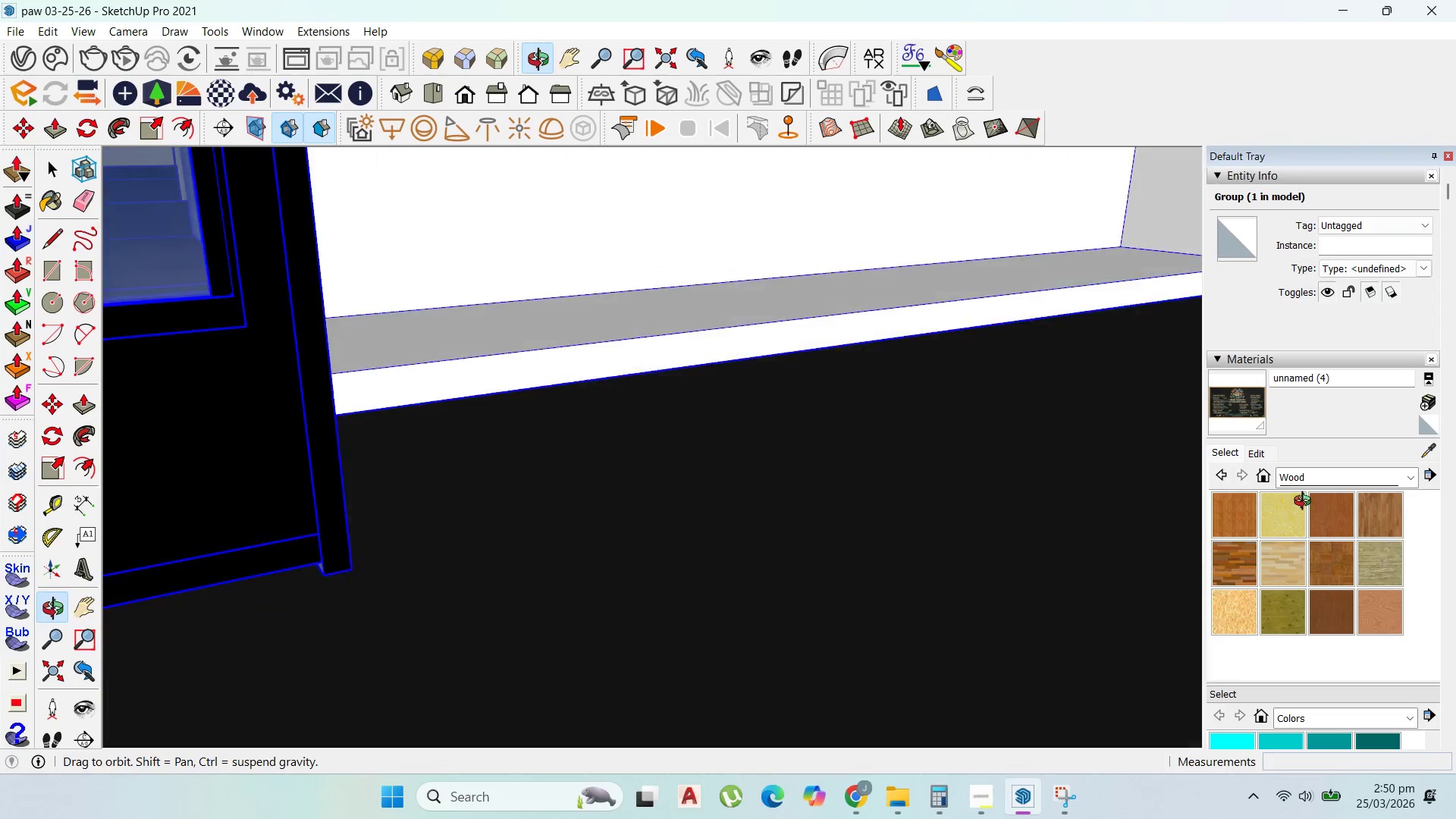 
scroll: coordinate [817, 538], scroll_direction: up, amount: 24.0
 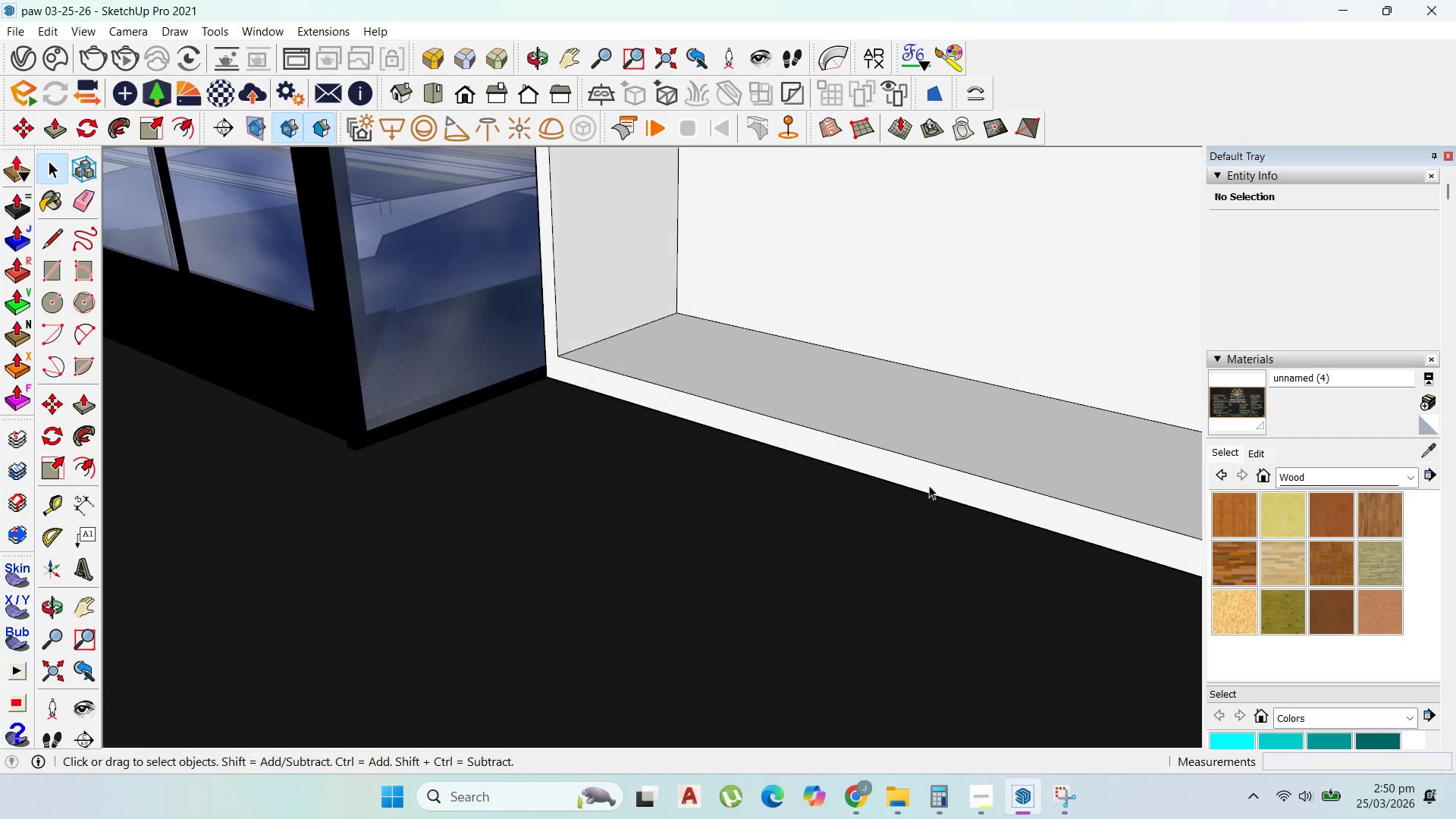 
scroll: coordinate [727, 654], scroll_direction: down, amount: 14.0
 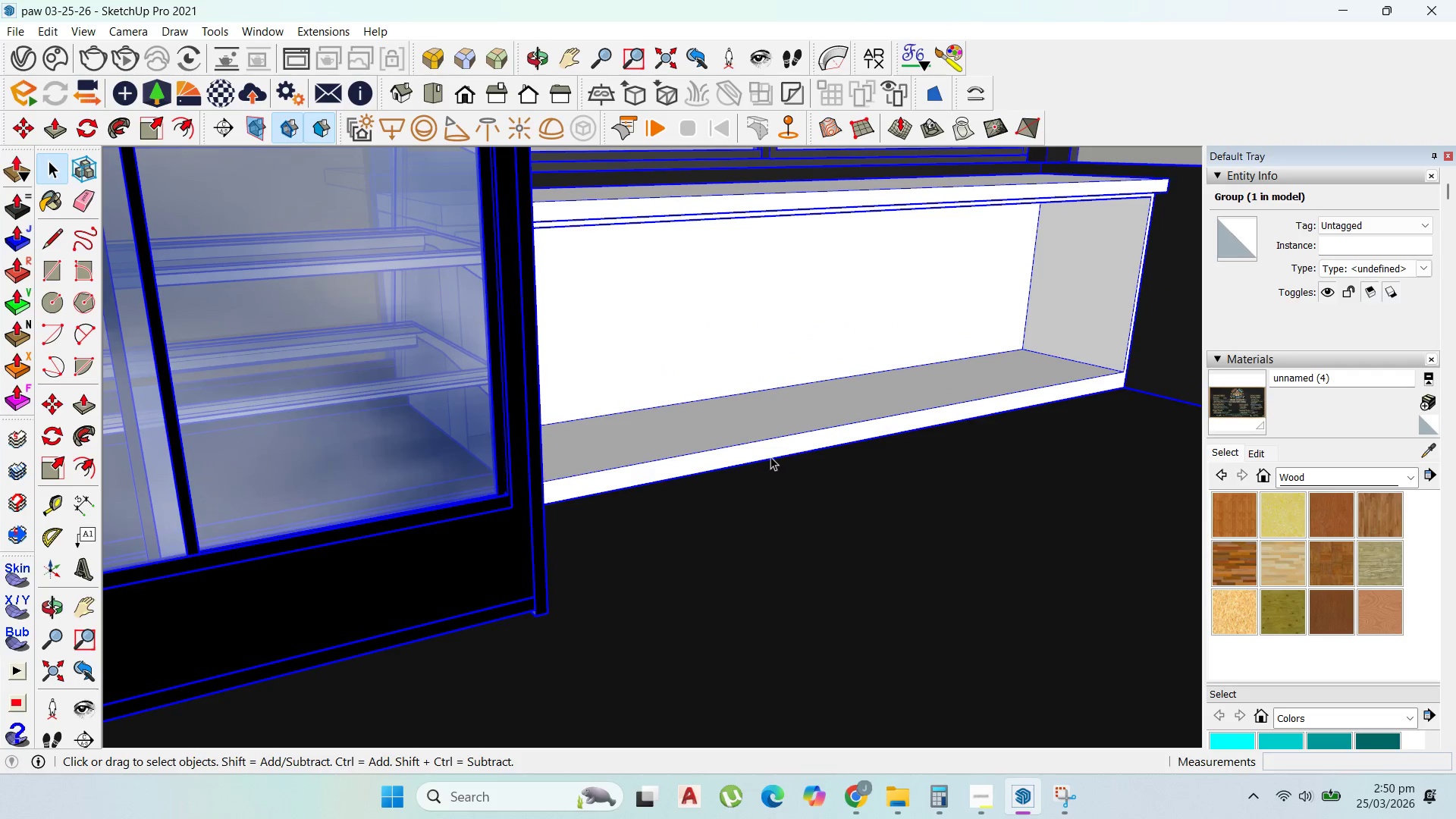 
double_click([769, 451])
 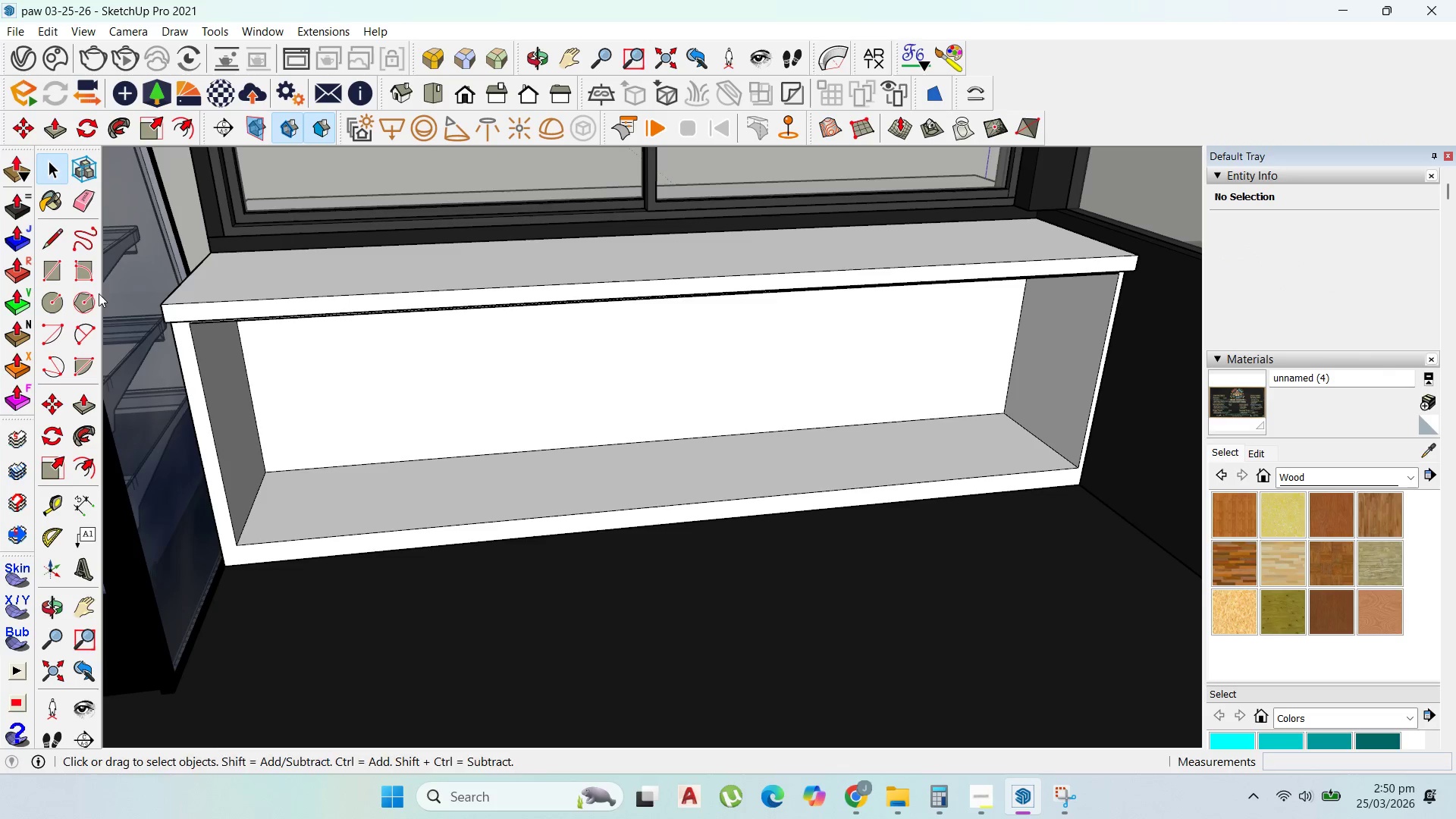 
left_click([68, 273])
 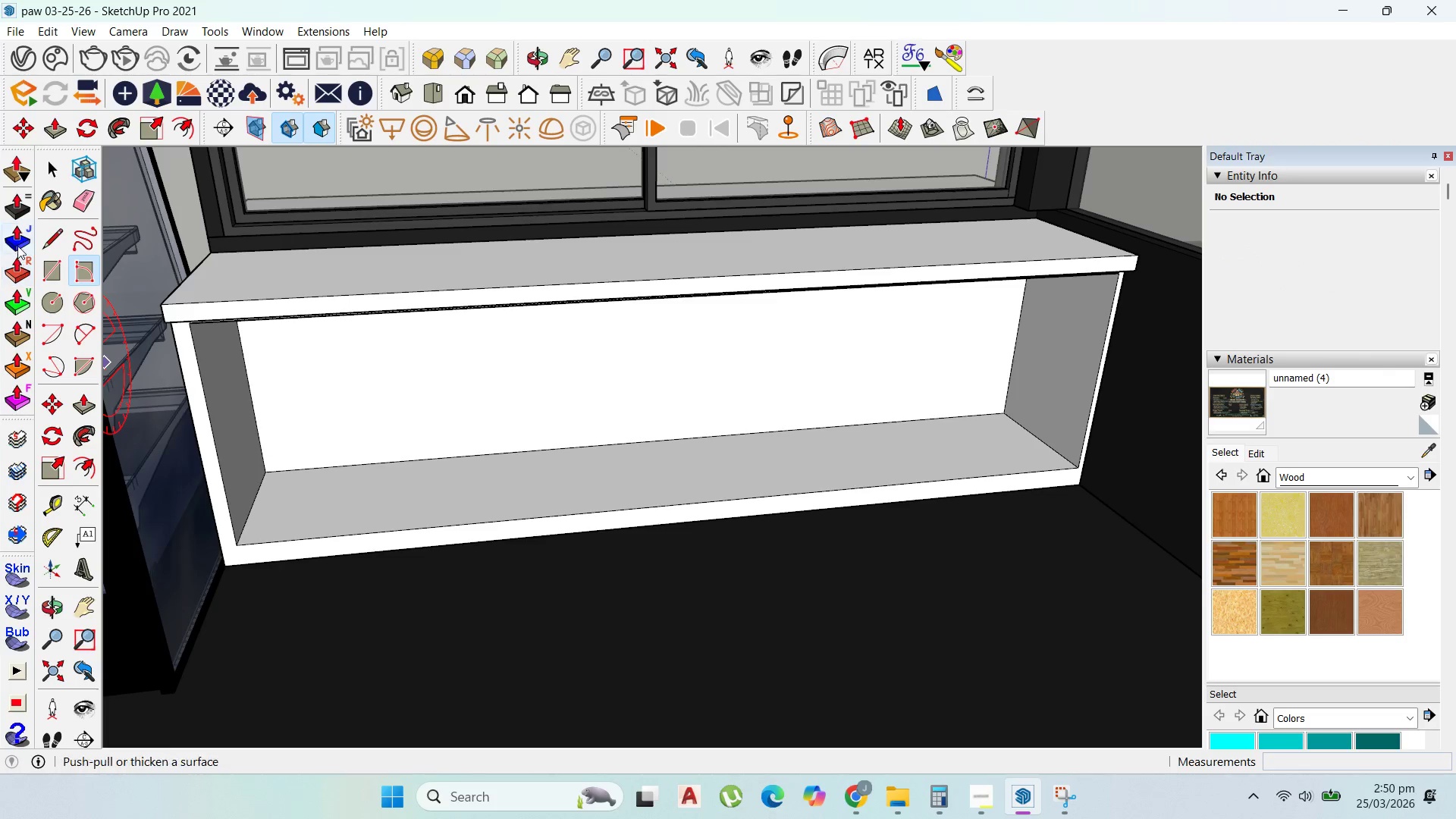 
left_click([48, 263])
 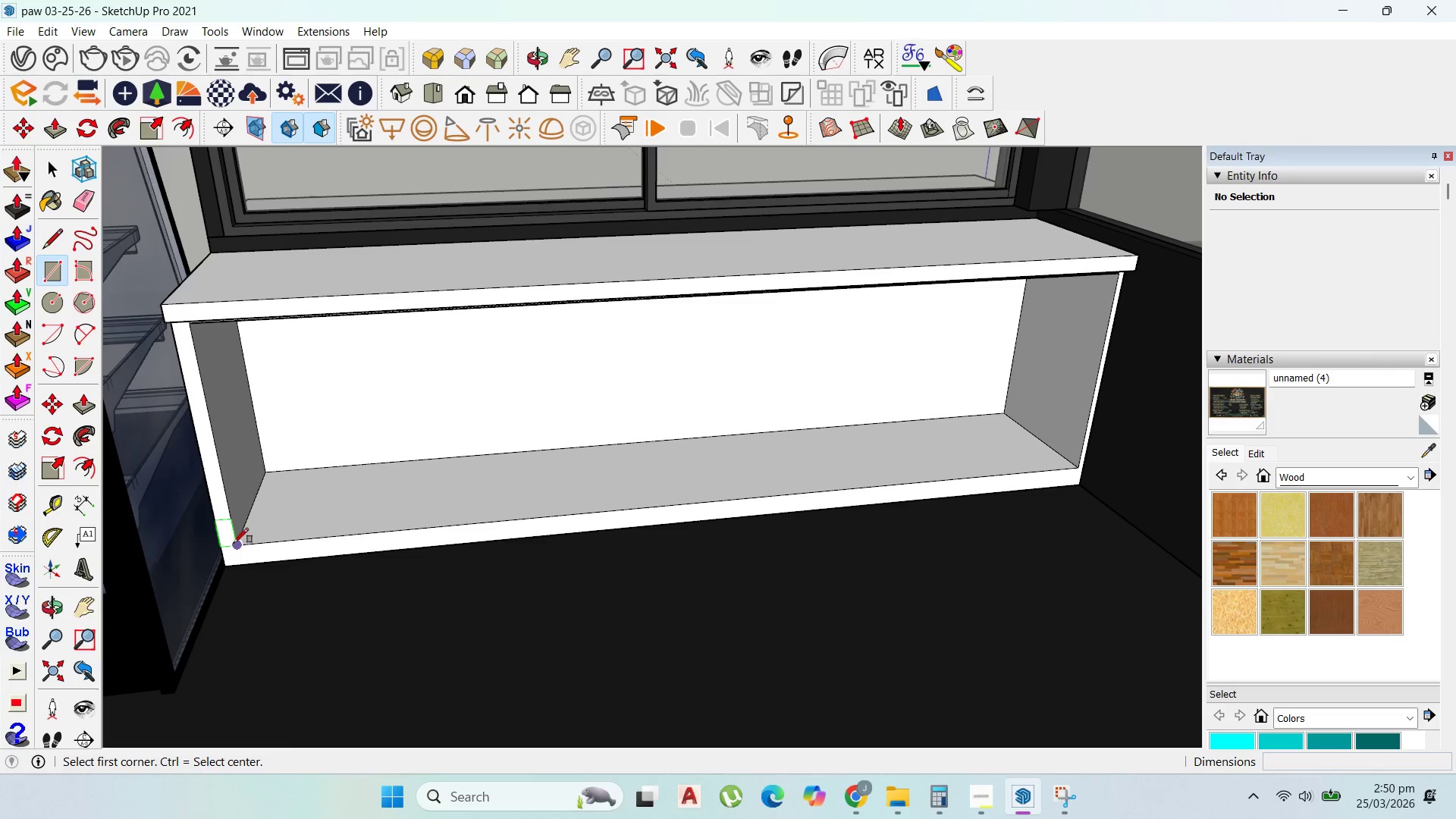 
left_click([236, 544])
 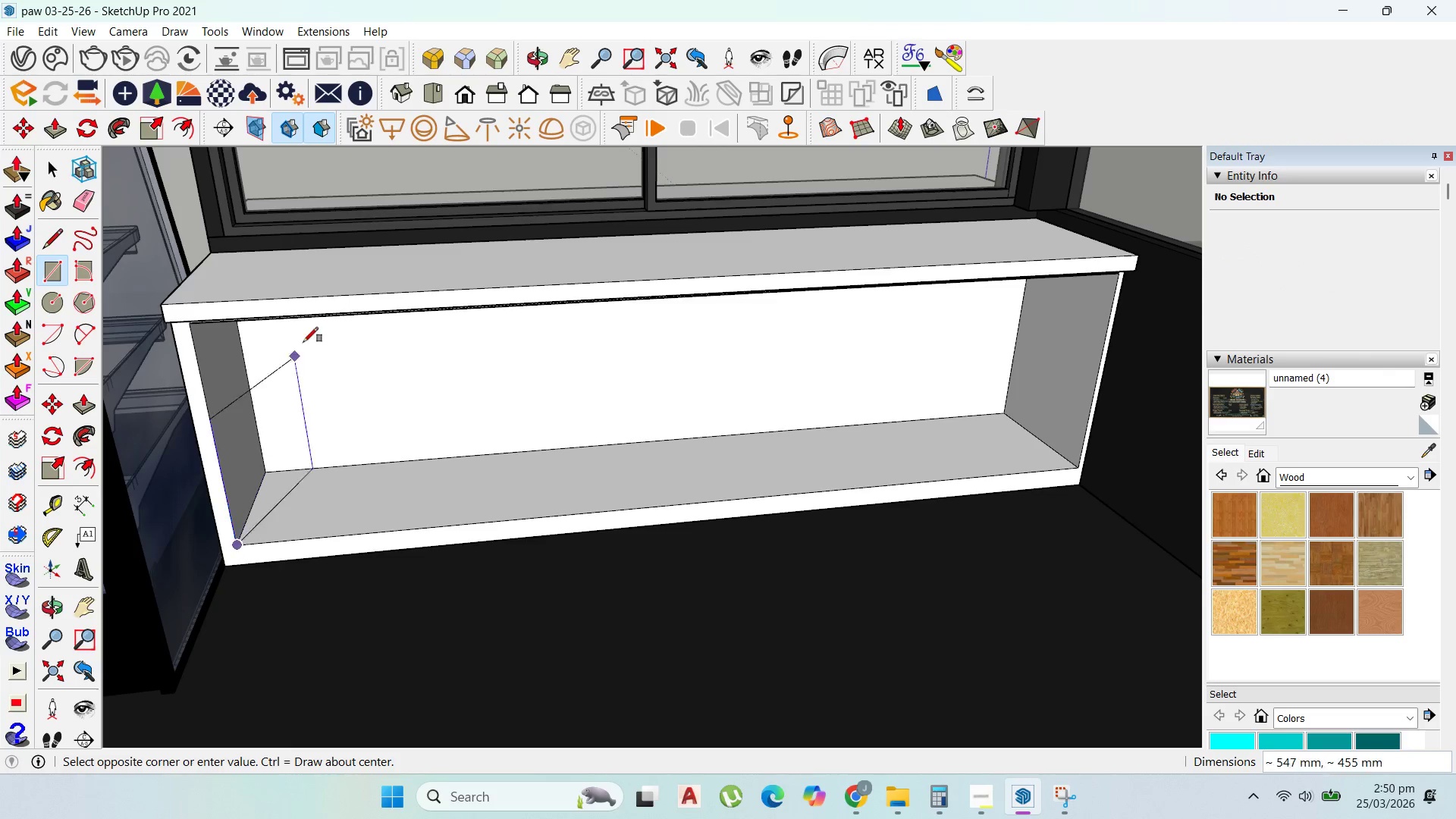 
scroll: coordinate [306, 339], scroll_direction: up, amount: 1.0
 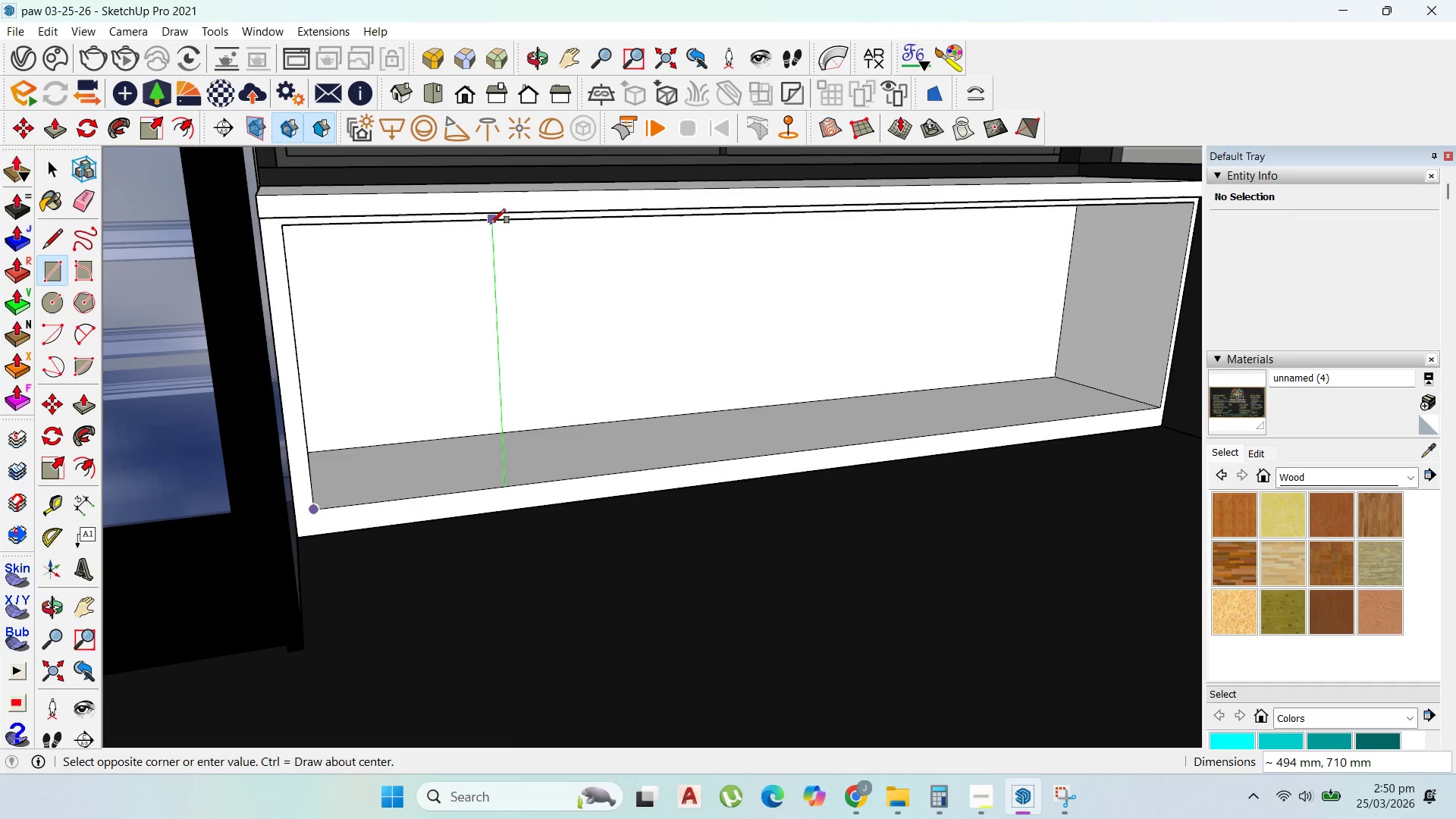 
left_click([479, 224])
 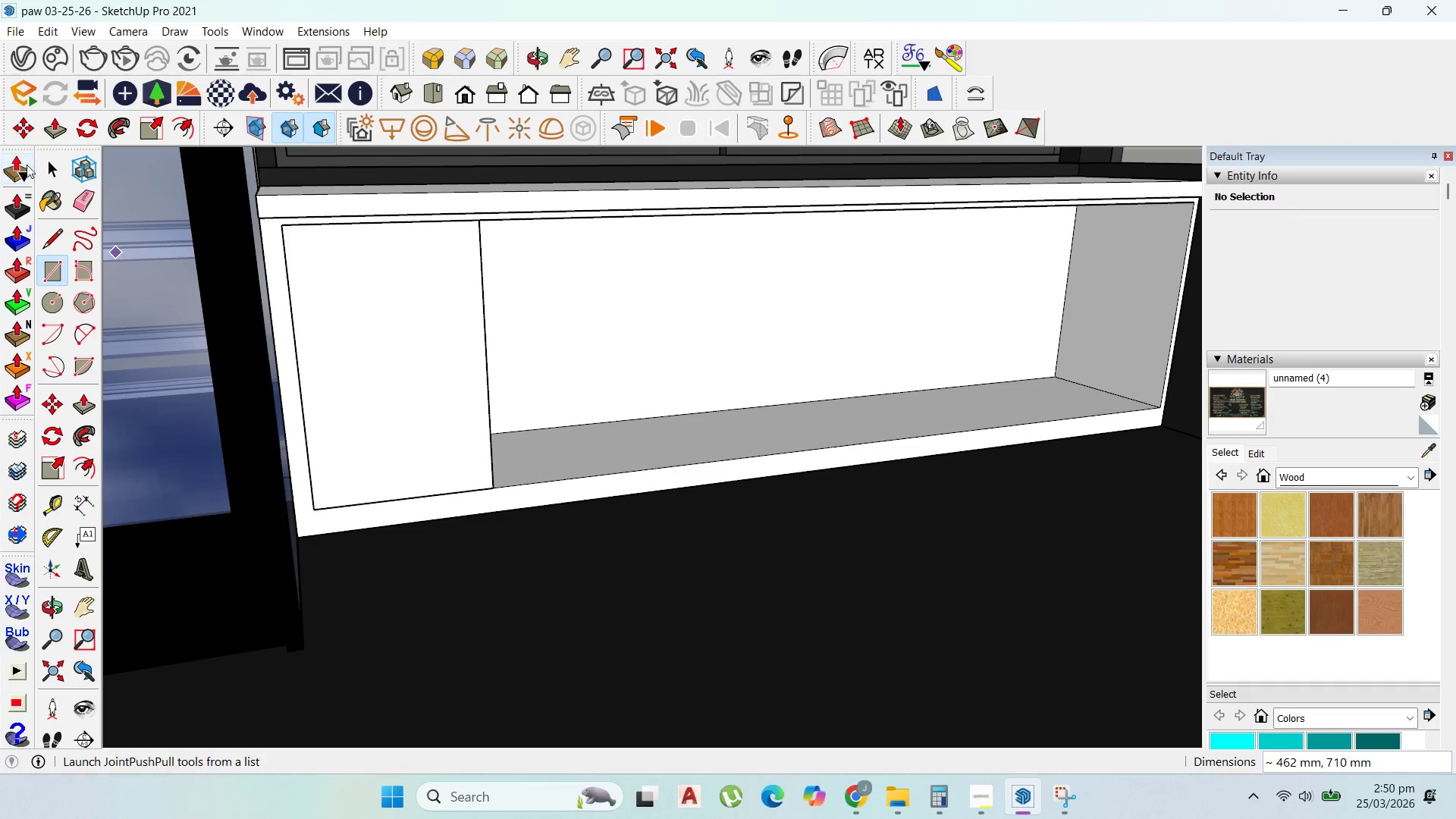 
left_click([40, 165])
 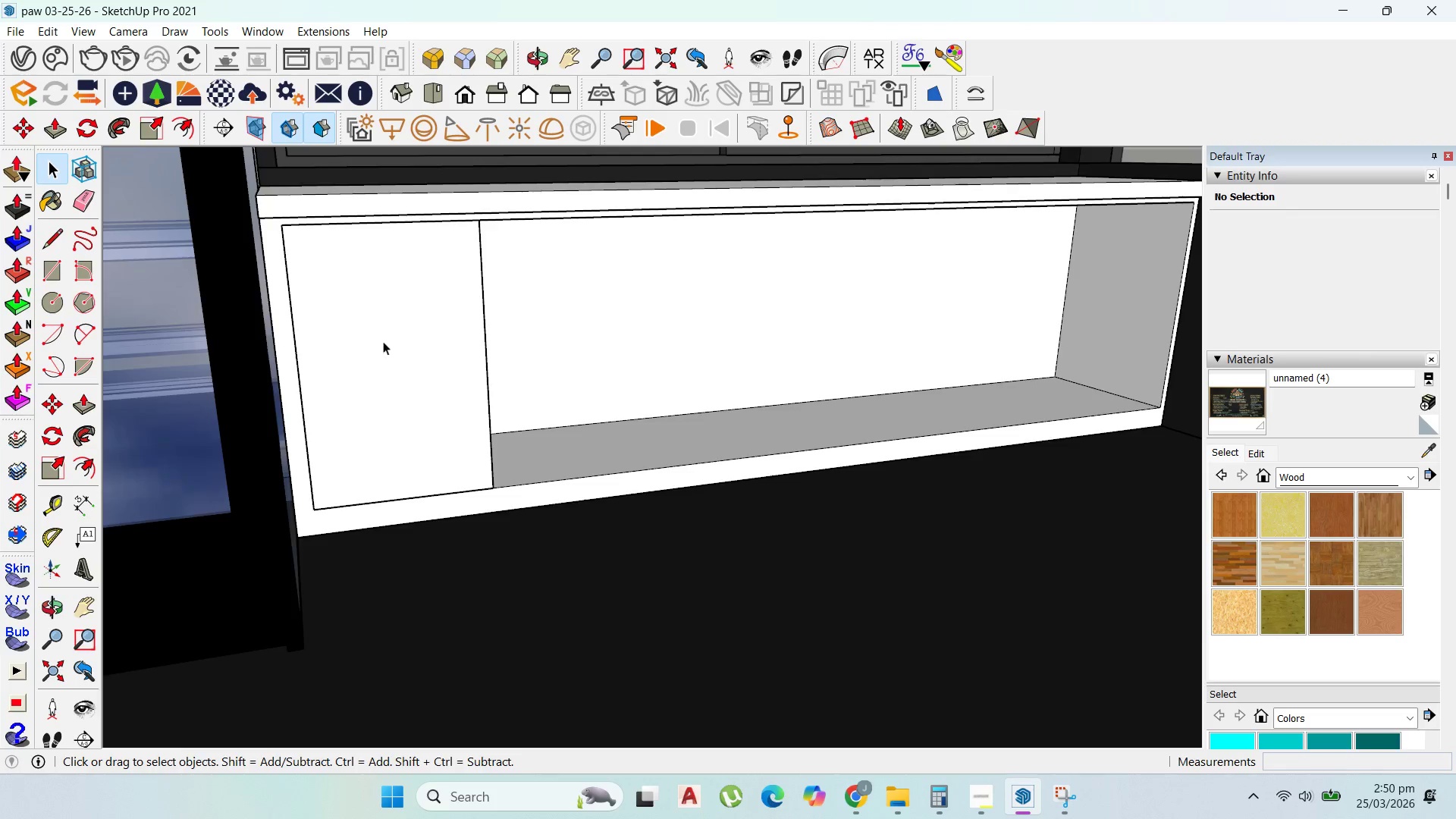 
scroll: coordinate [378, 334], scroll_direction: up, amount: 1.0
 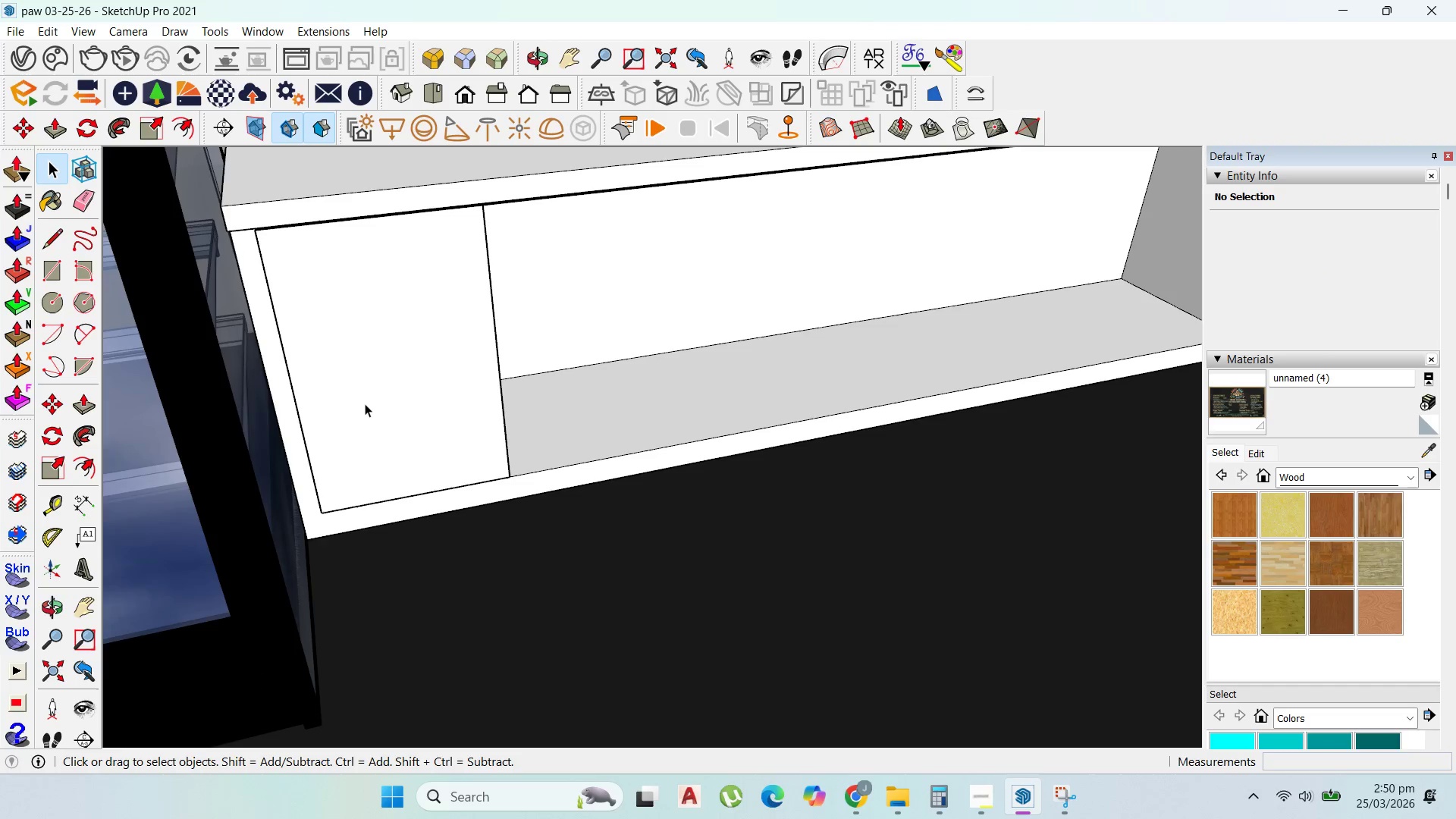 
double_click([365, 403])
 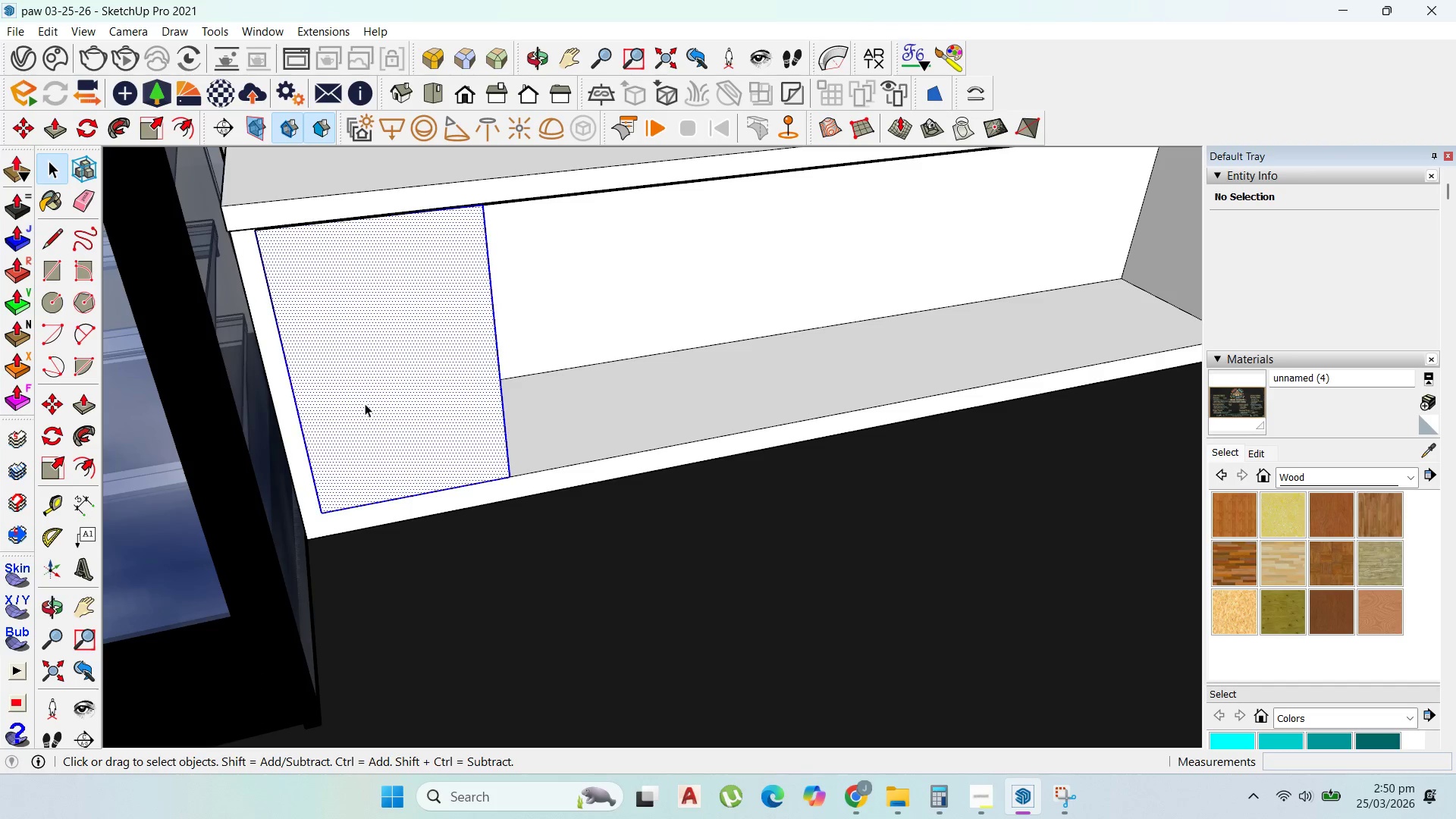 
triple_click([365, 403])
 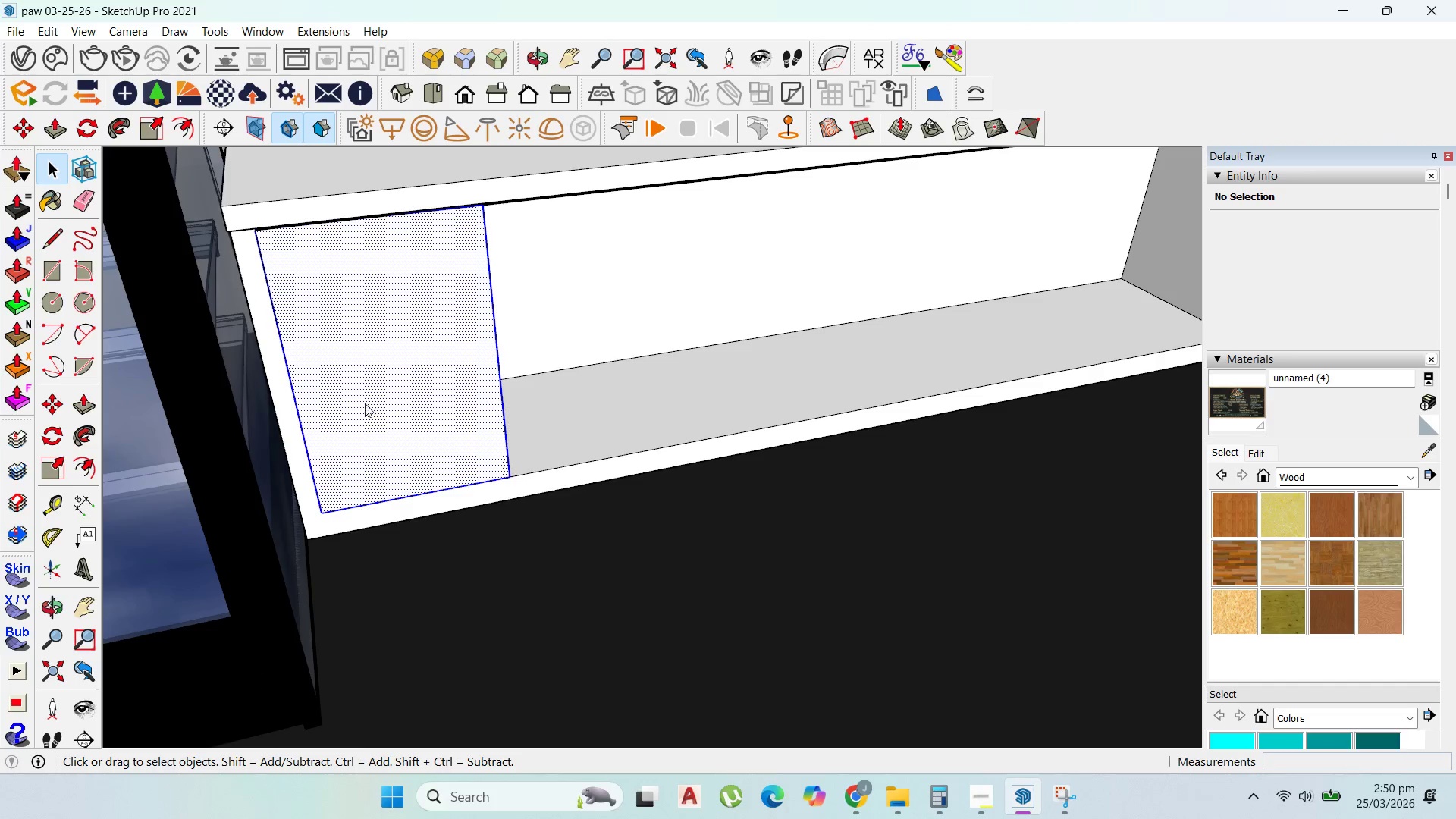 
right_click([365, 403])
 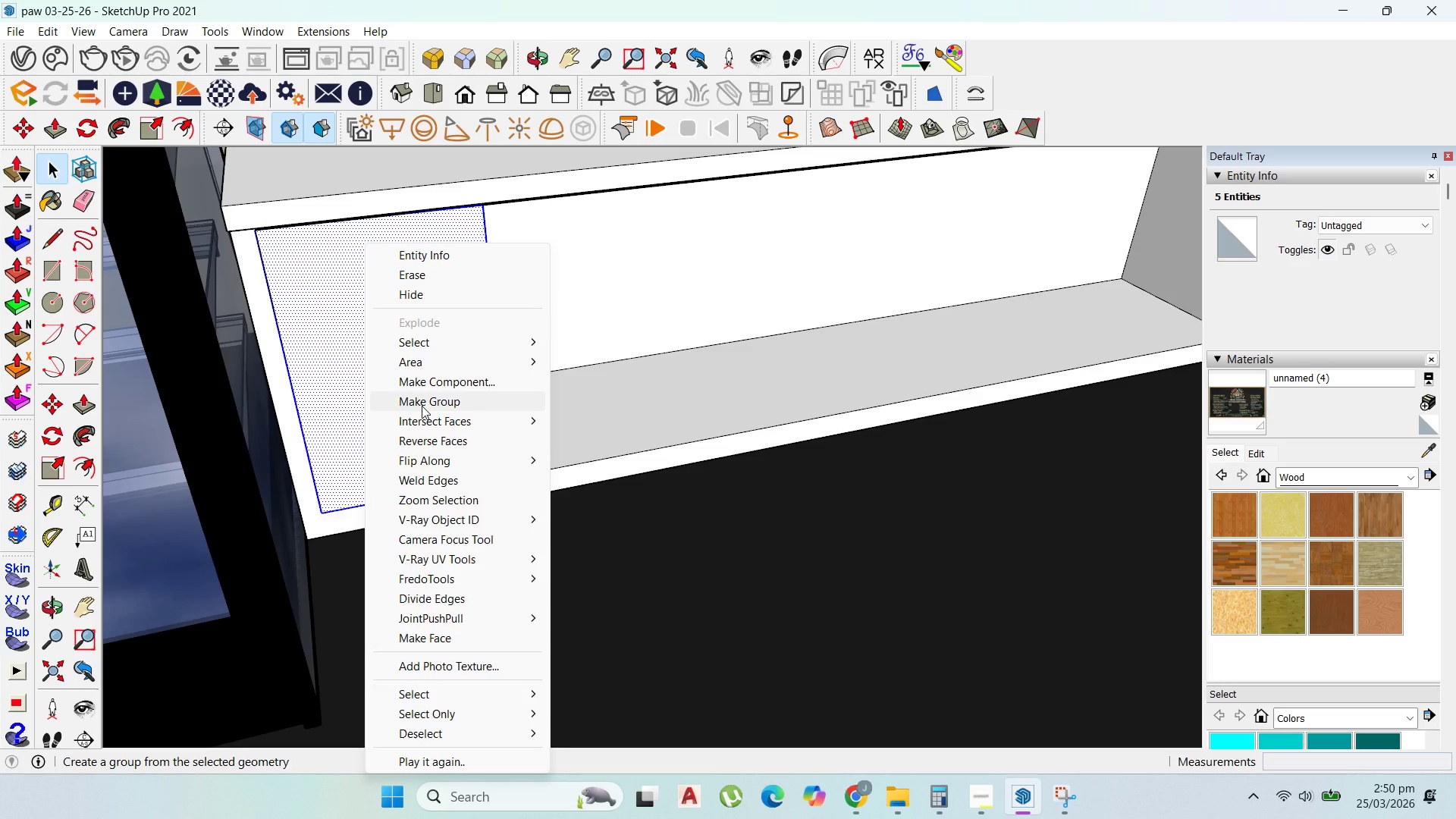 
double_click([403, 409])
 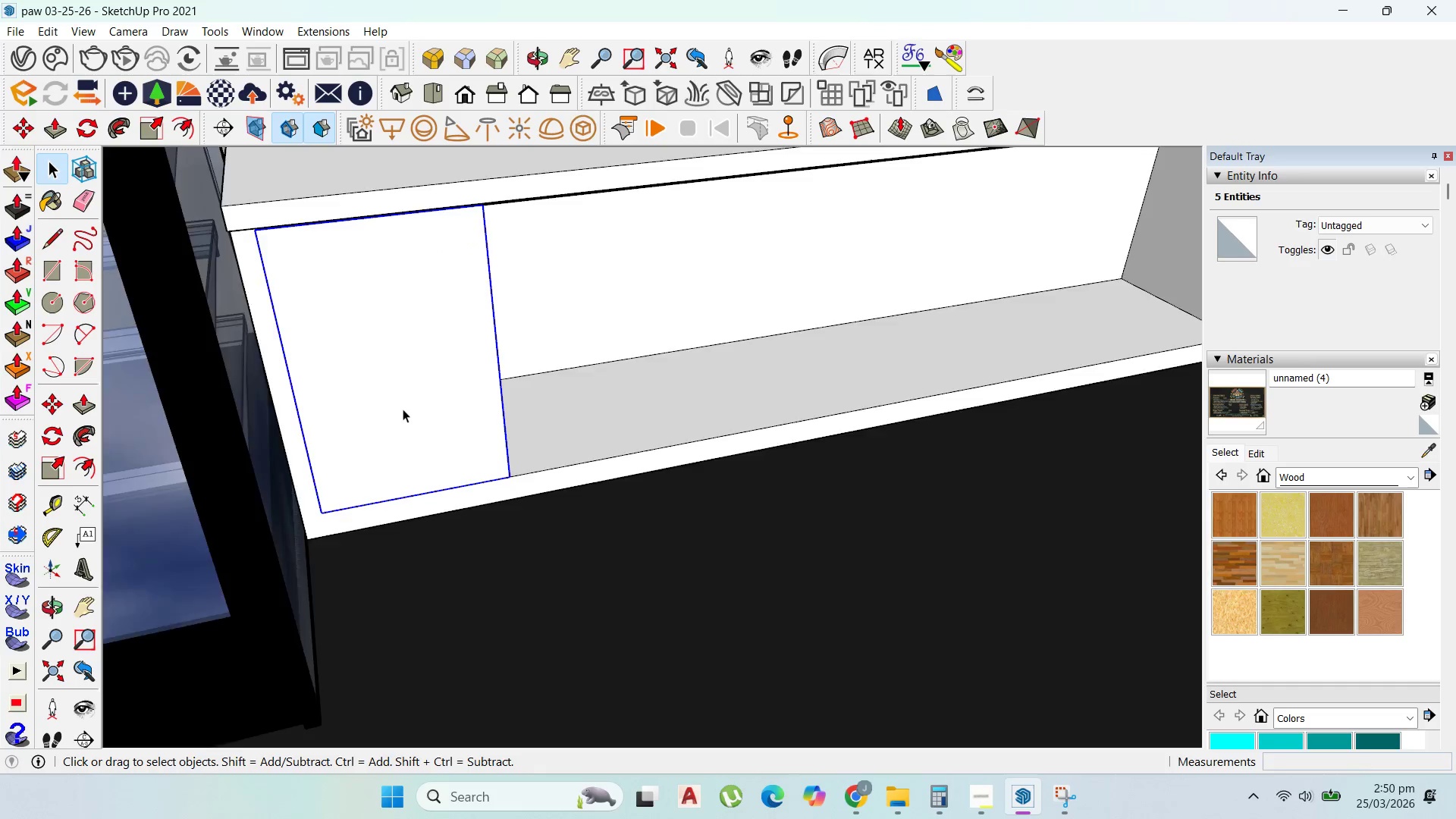 
triple_click([403, 409])
 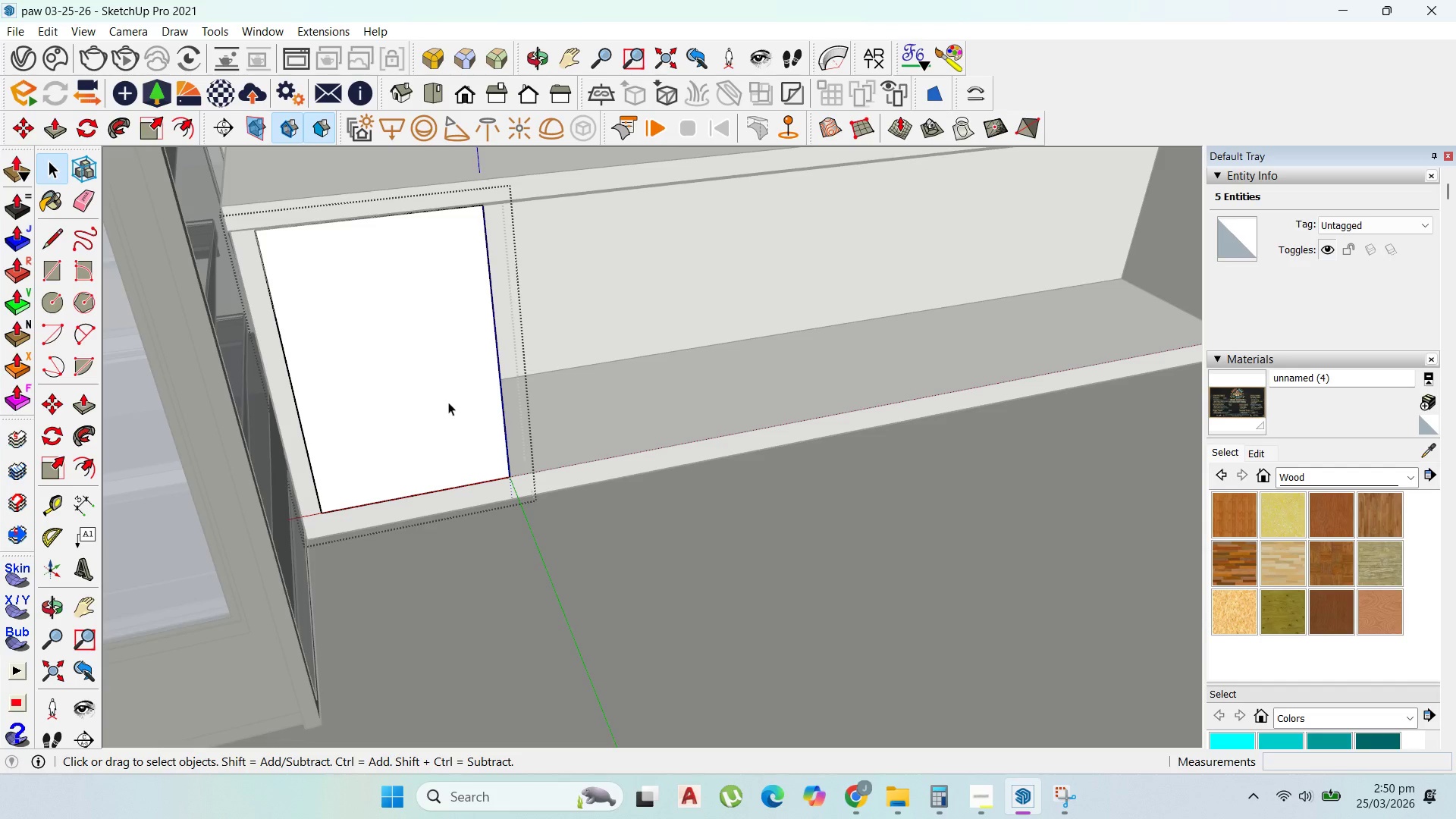 
scroll: coordinate [407, 376], scroll_direction: up, amount: 5.0
 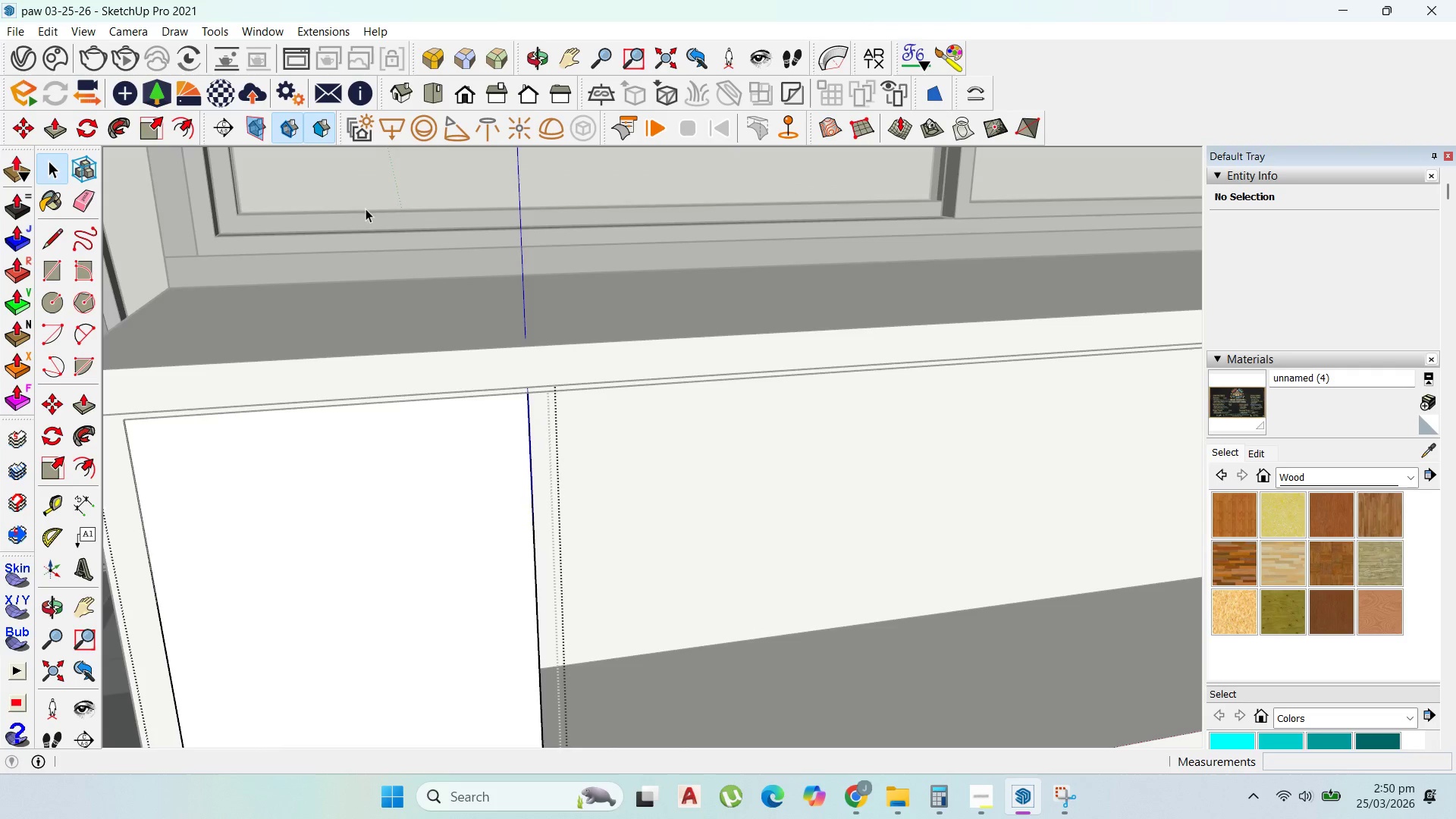 
scroll: coordinate [436, 472], scroll_direction: down, amount: 5.0
 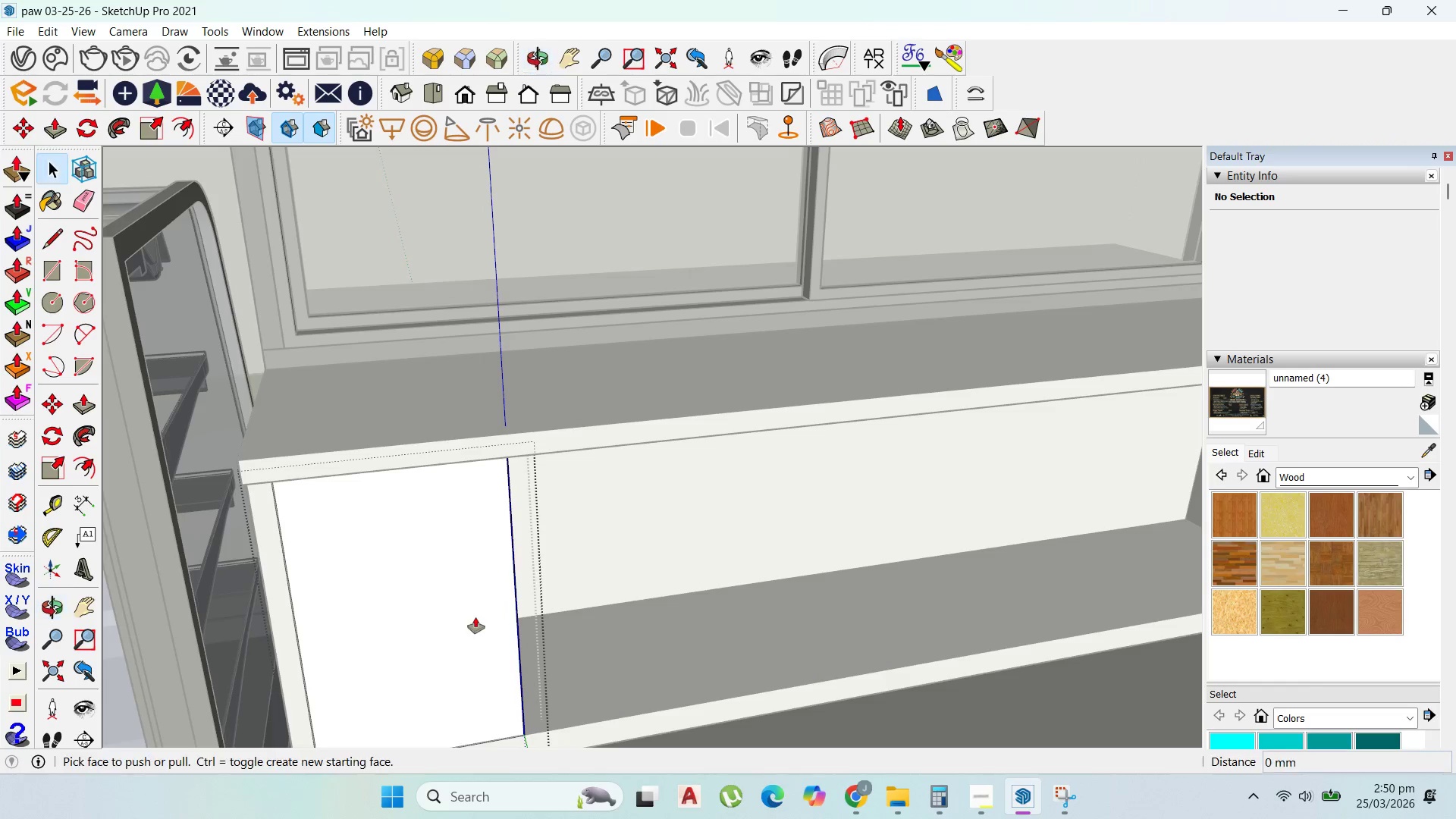 
left_click_drag(start_coordinate=[463, 604], to_coordinate=[472, 641])
 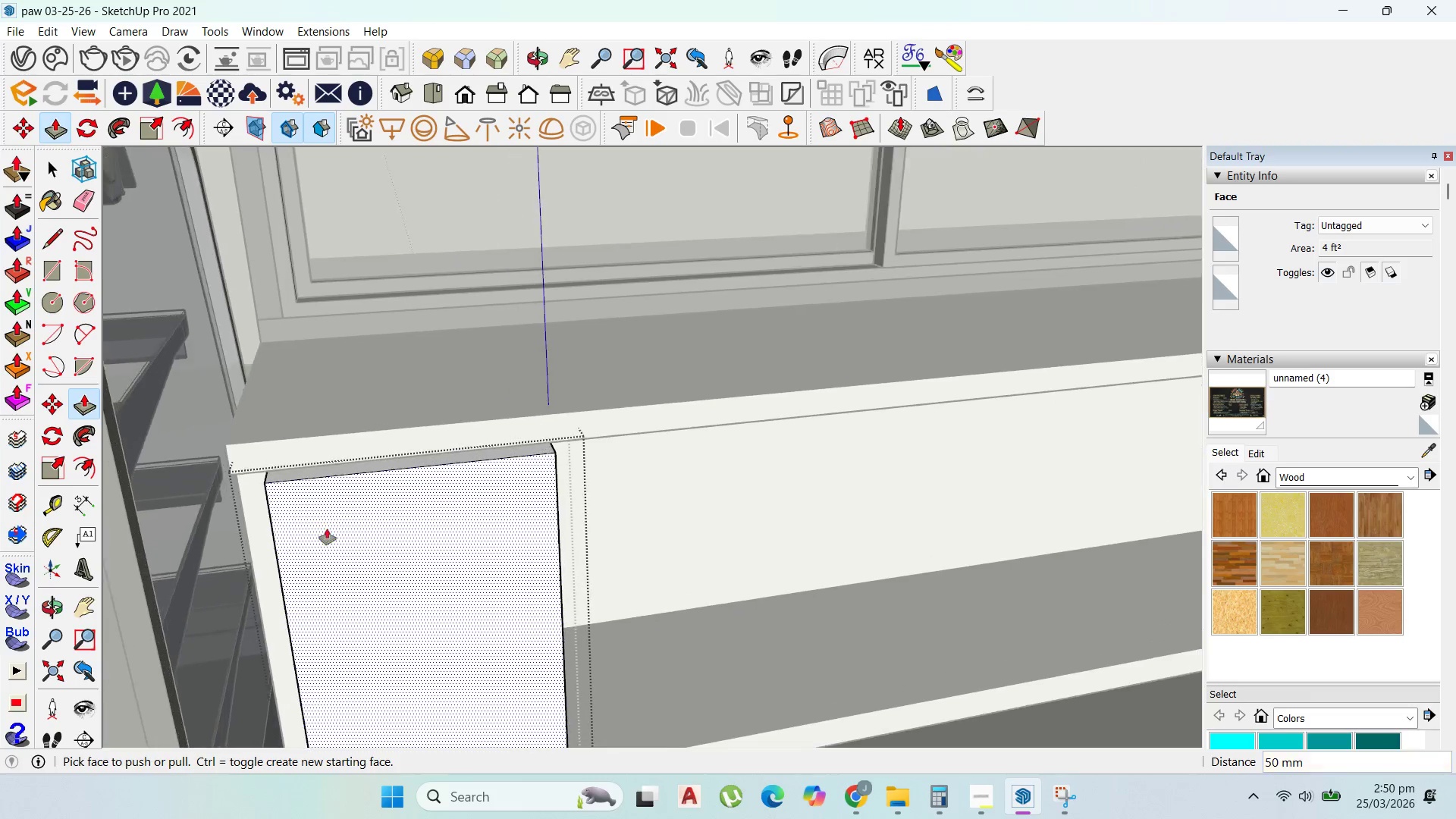 
type(50)
 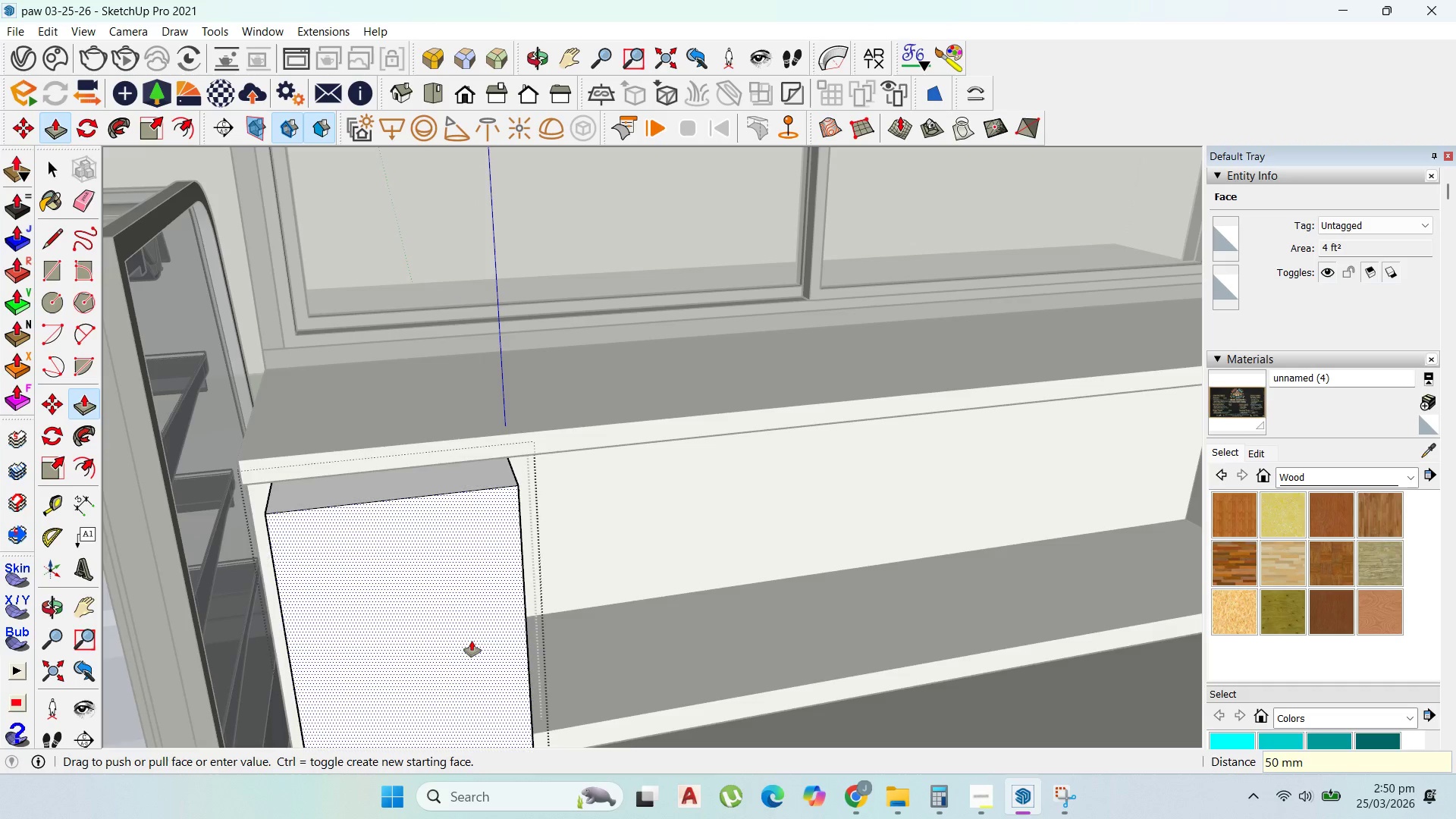 
key(Enter)
 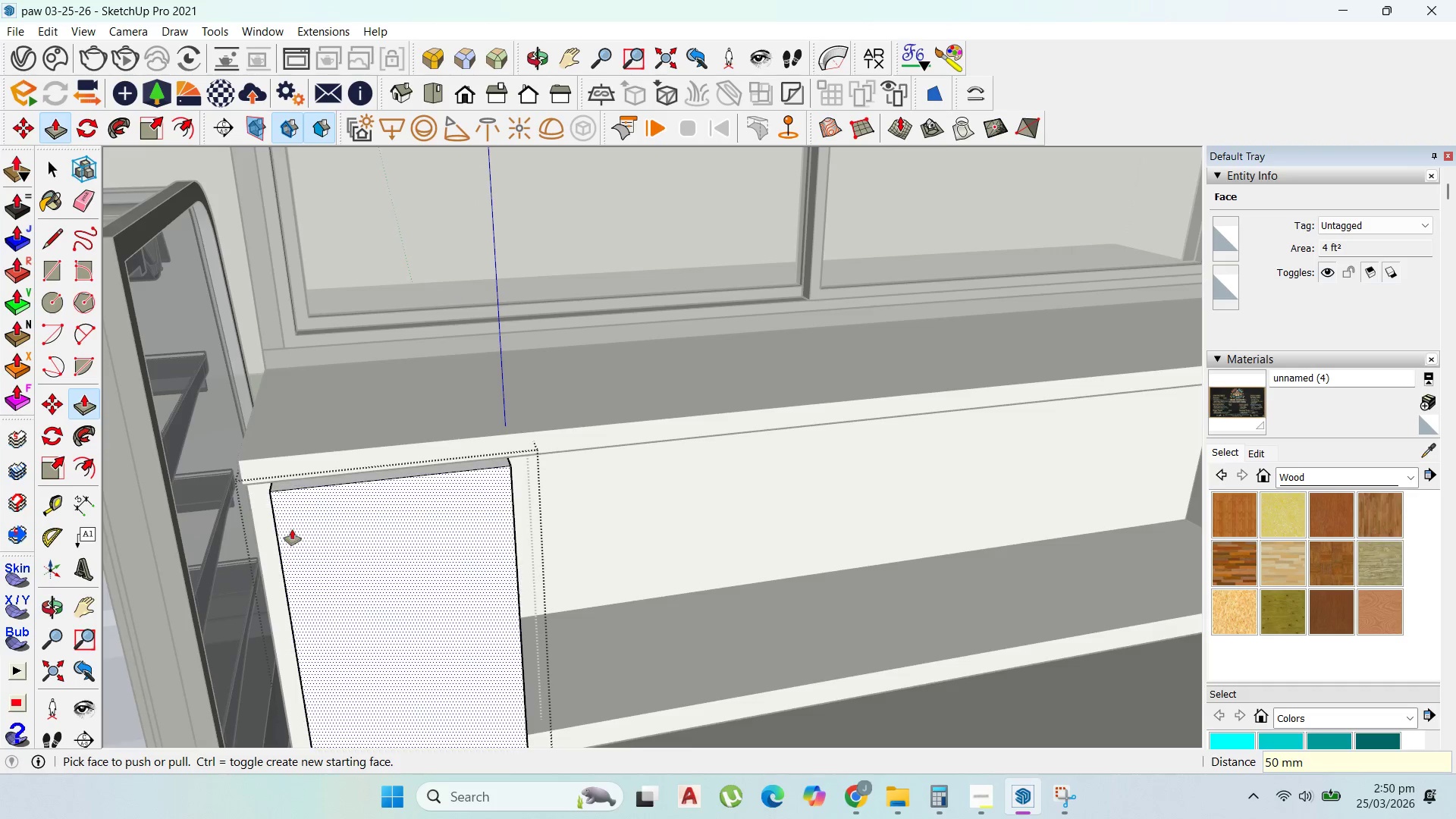 
scroll: coordinate [294, 530], scroll_direction: up, amount: 2.0
 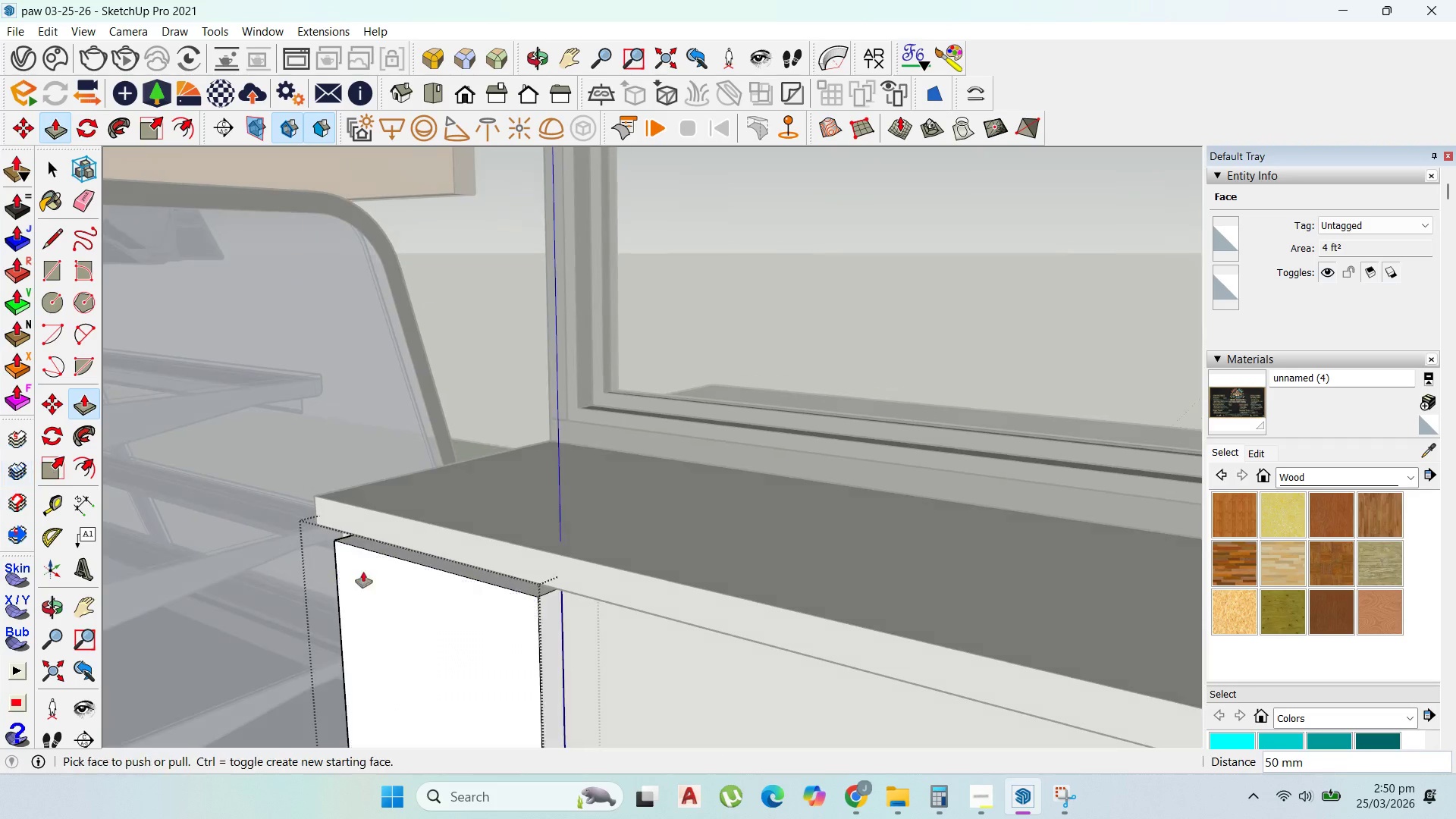 
left_click_drag(start_coordinate=[438, 610], to_coordinate=[441, 610])
 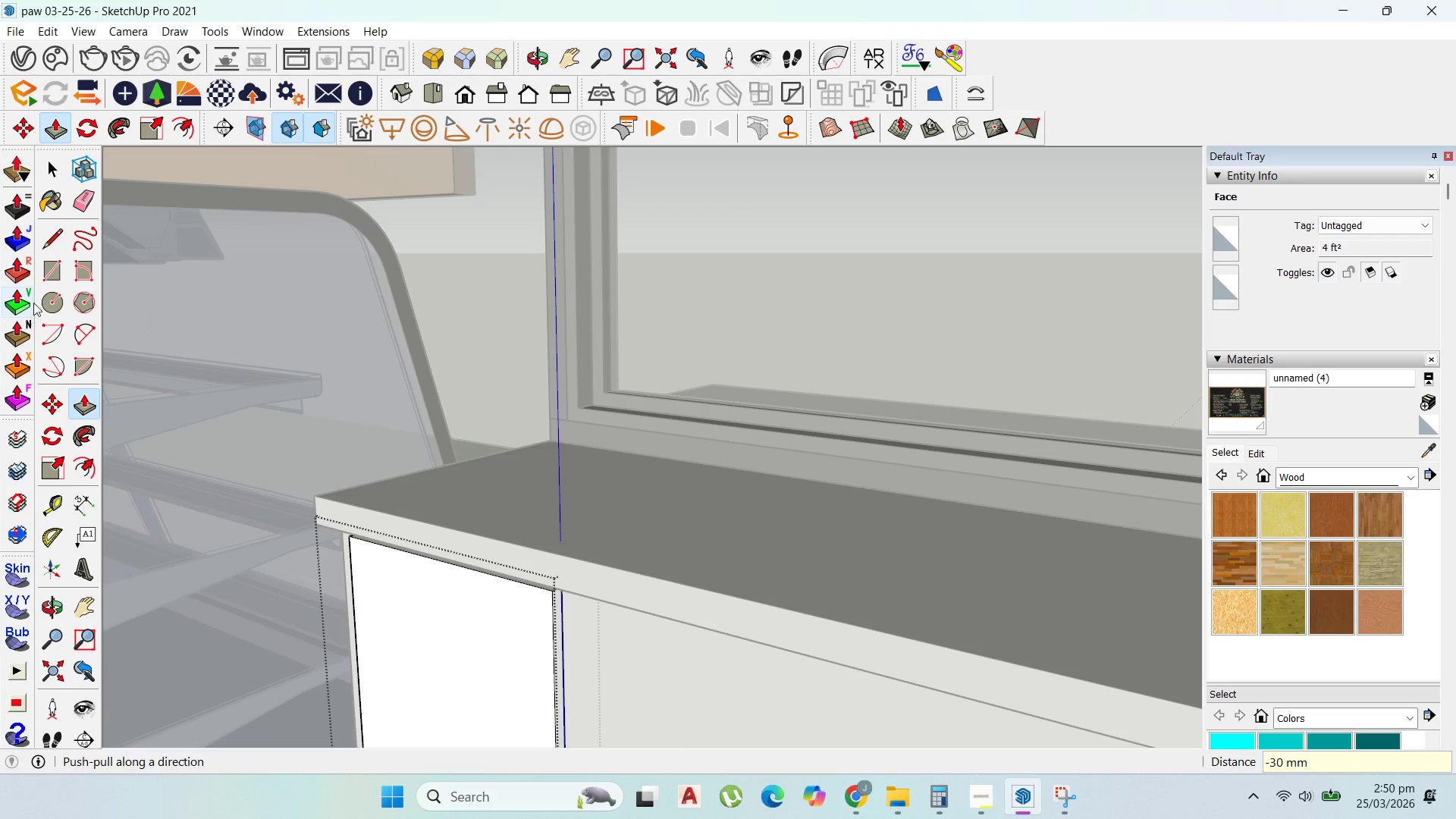 
type(30)
 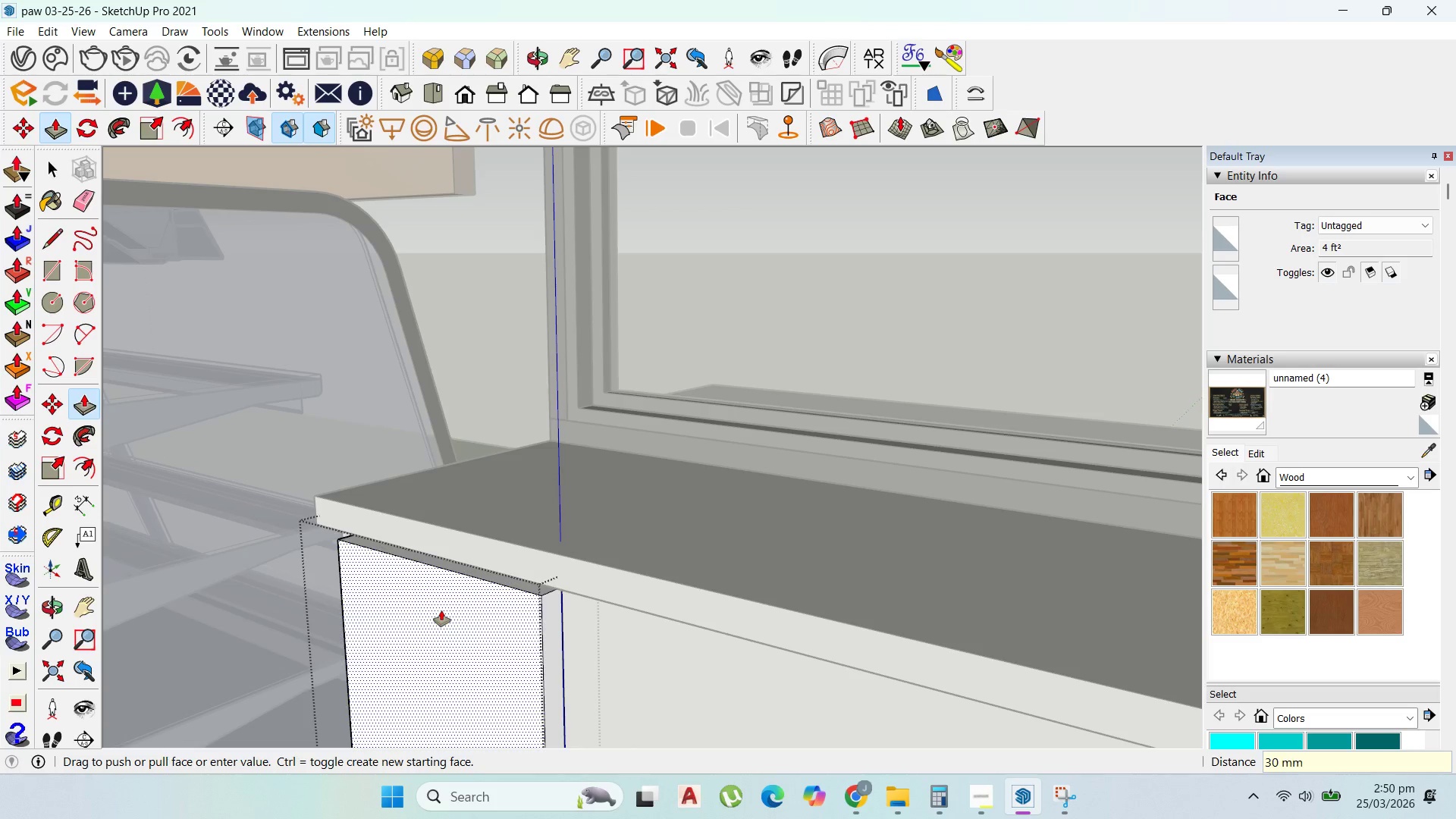 
key(Enter)
 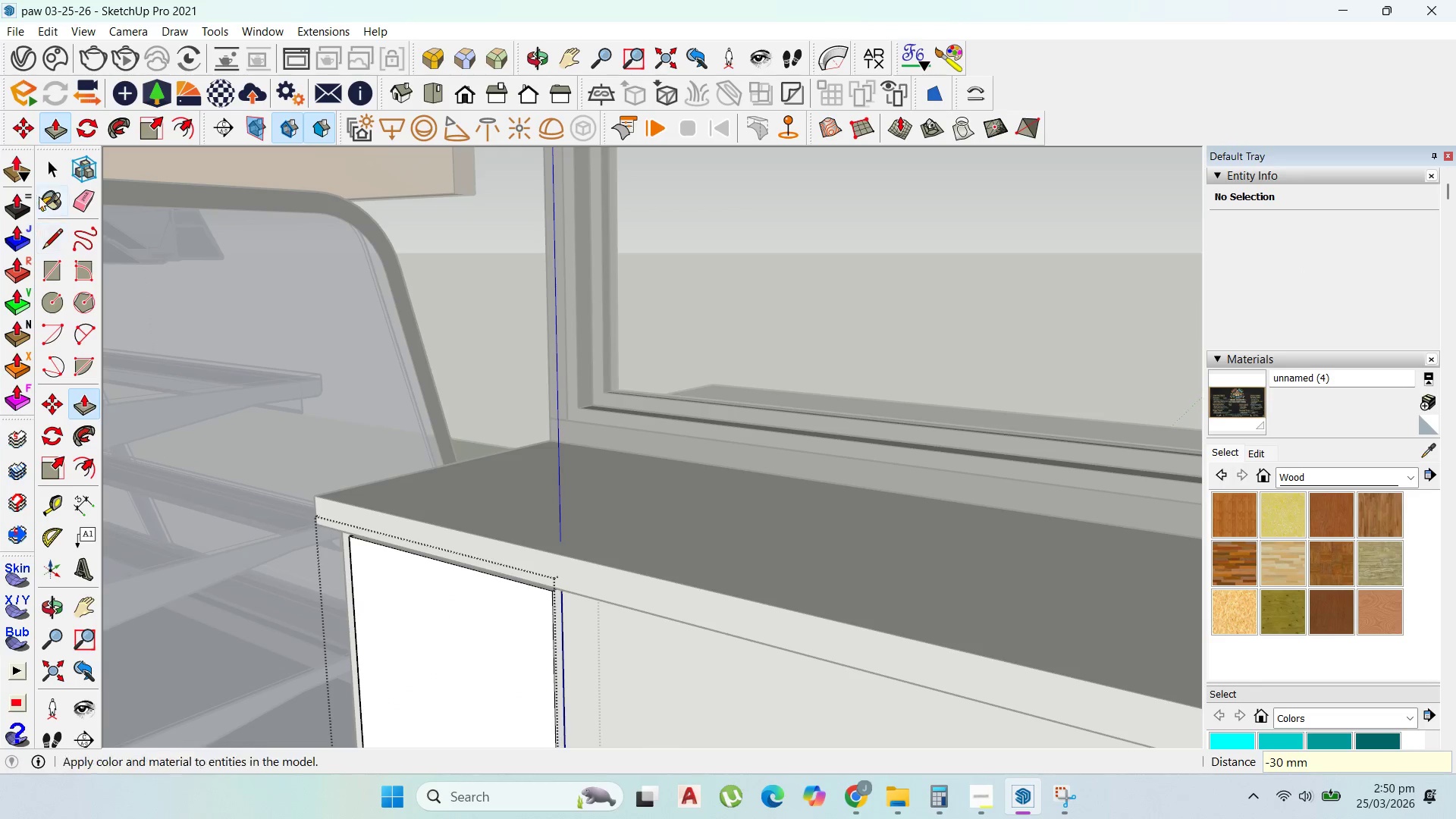 
left_click([46, 164])
 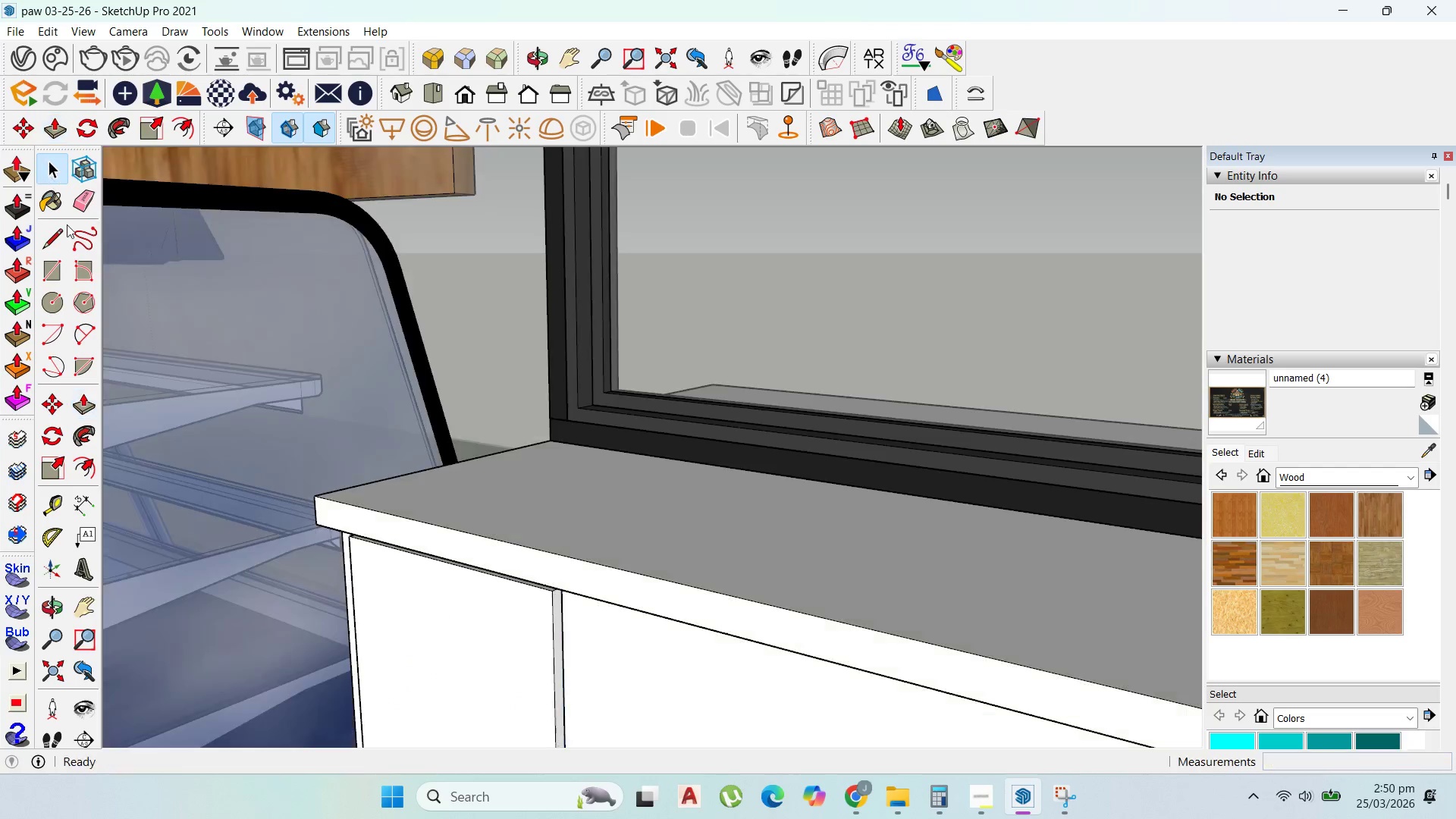 
key(Escape)
 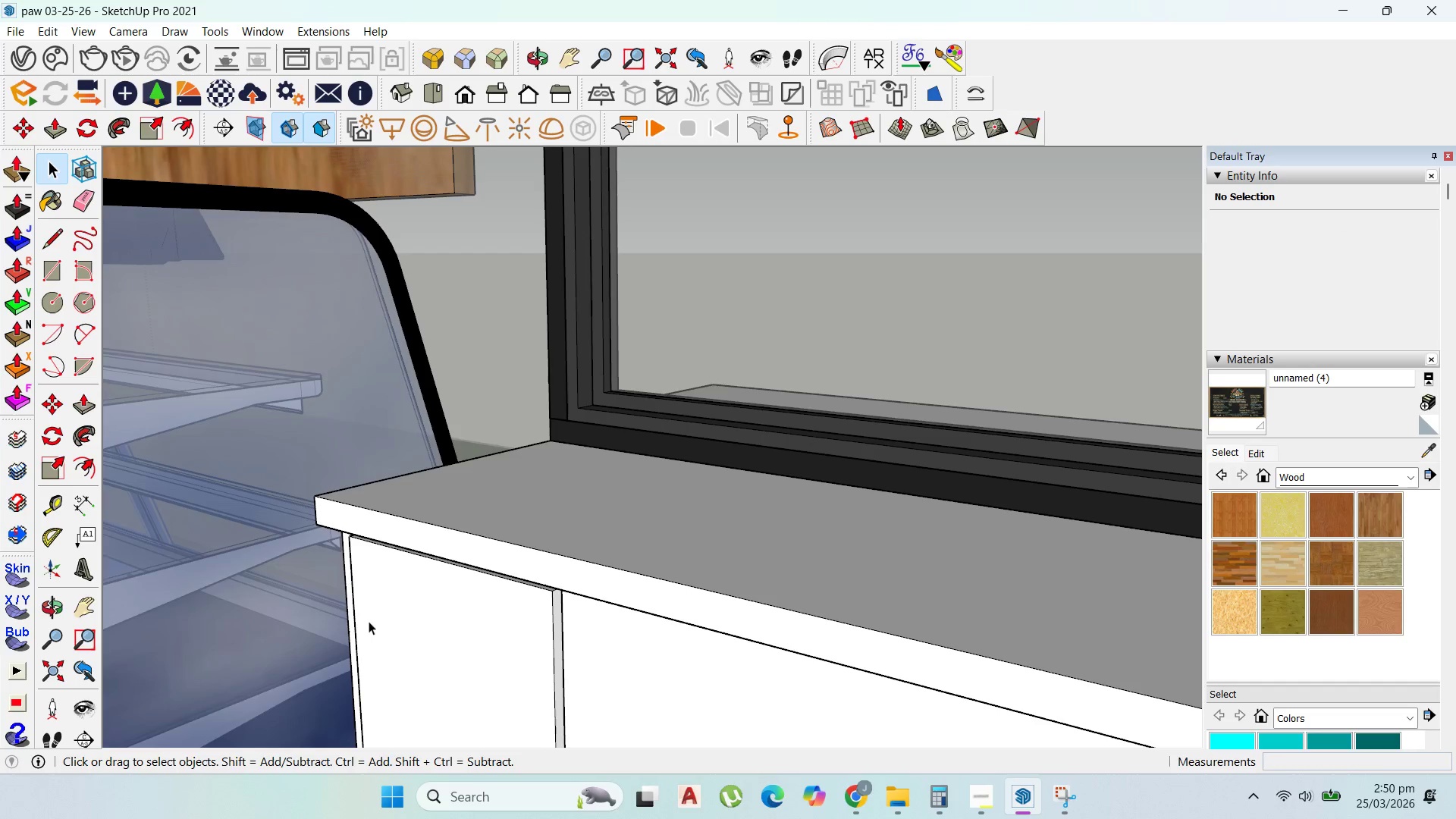 
left_click_drag(start_coordinate=[369, 621], to_coordinate=[376, 623])
 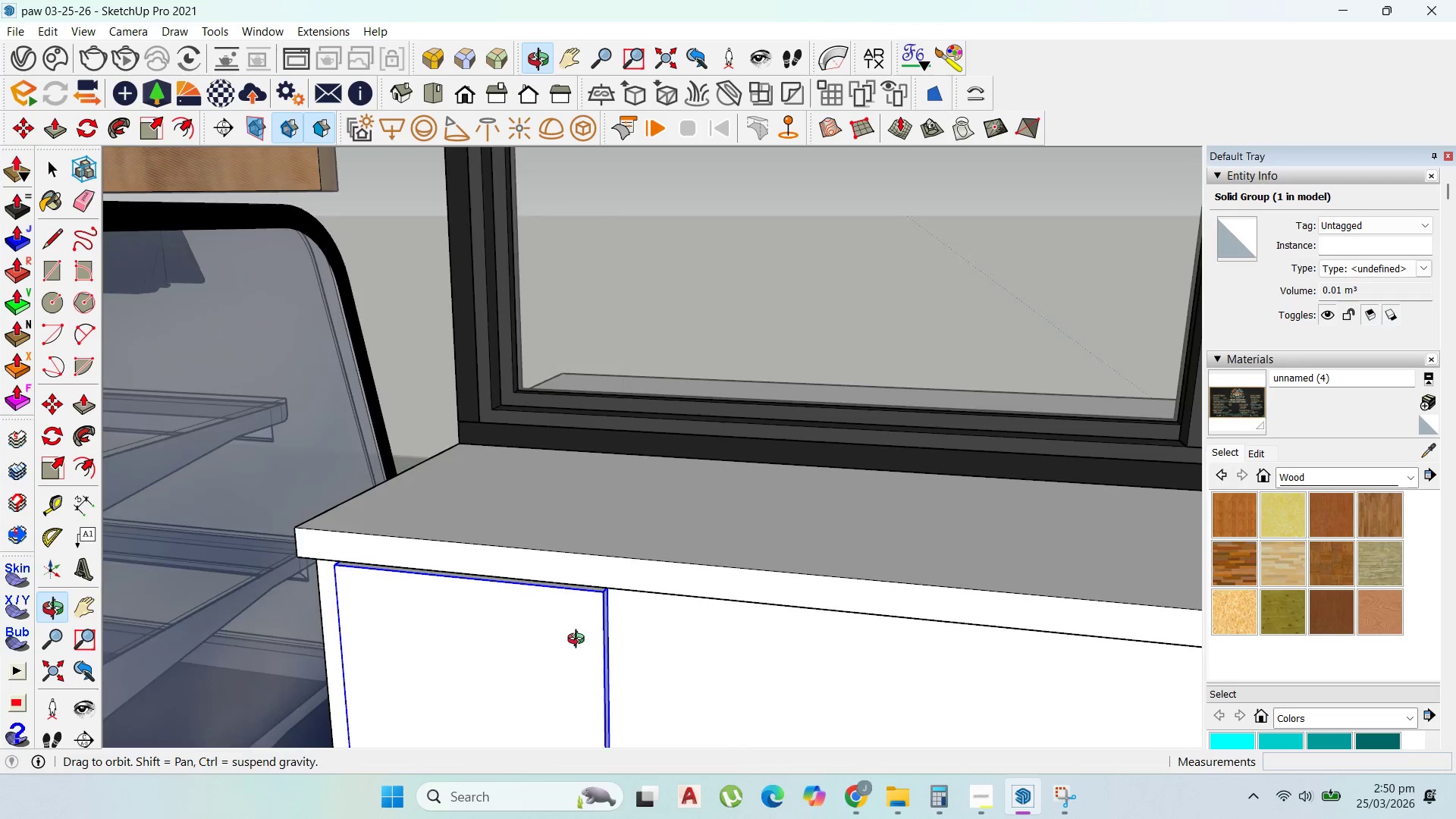 
scroll: coordinate [613, 633], scroll_direction: down, amount: 5.0
 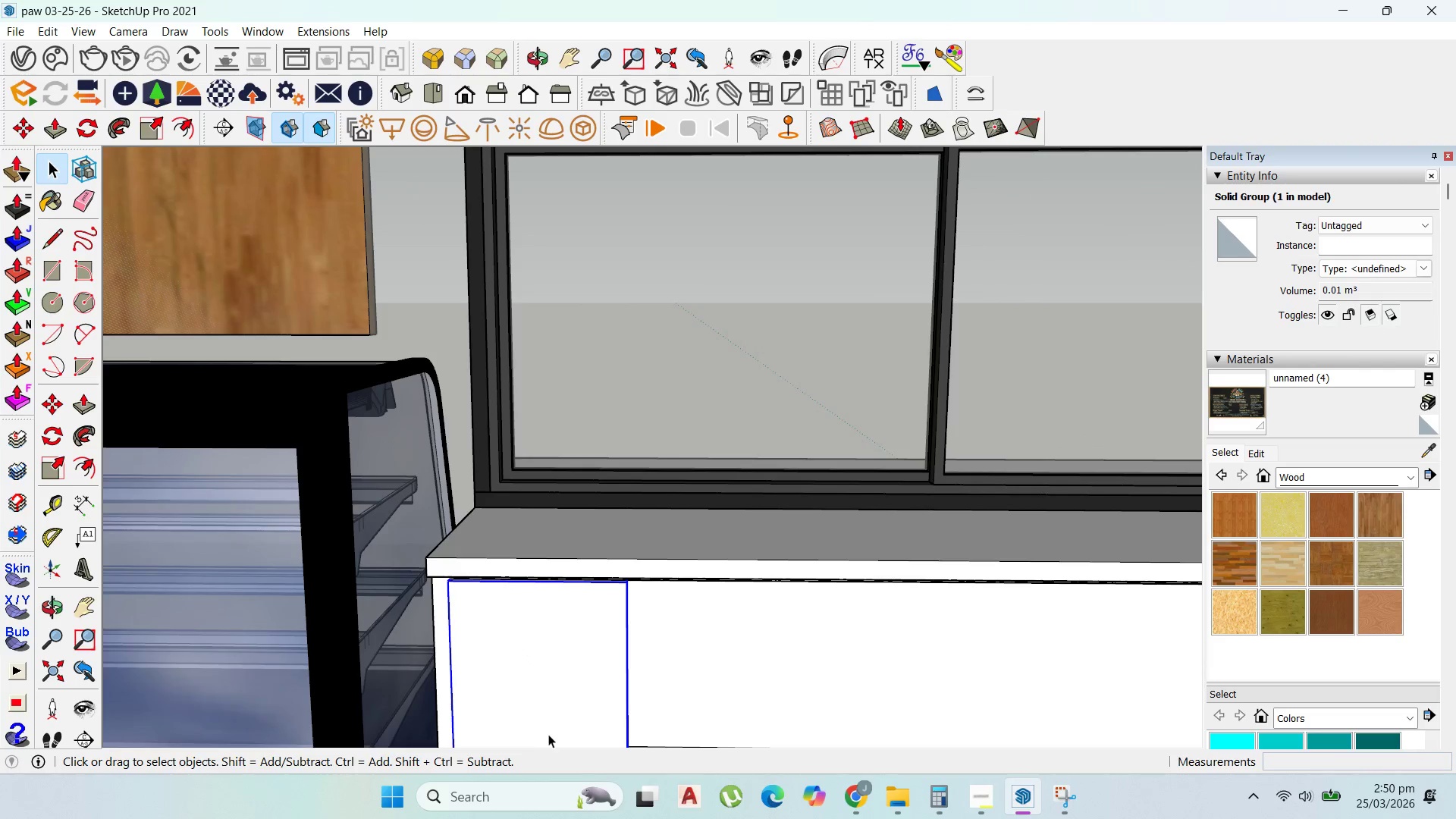 
key(M)
 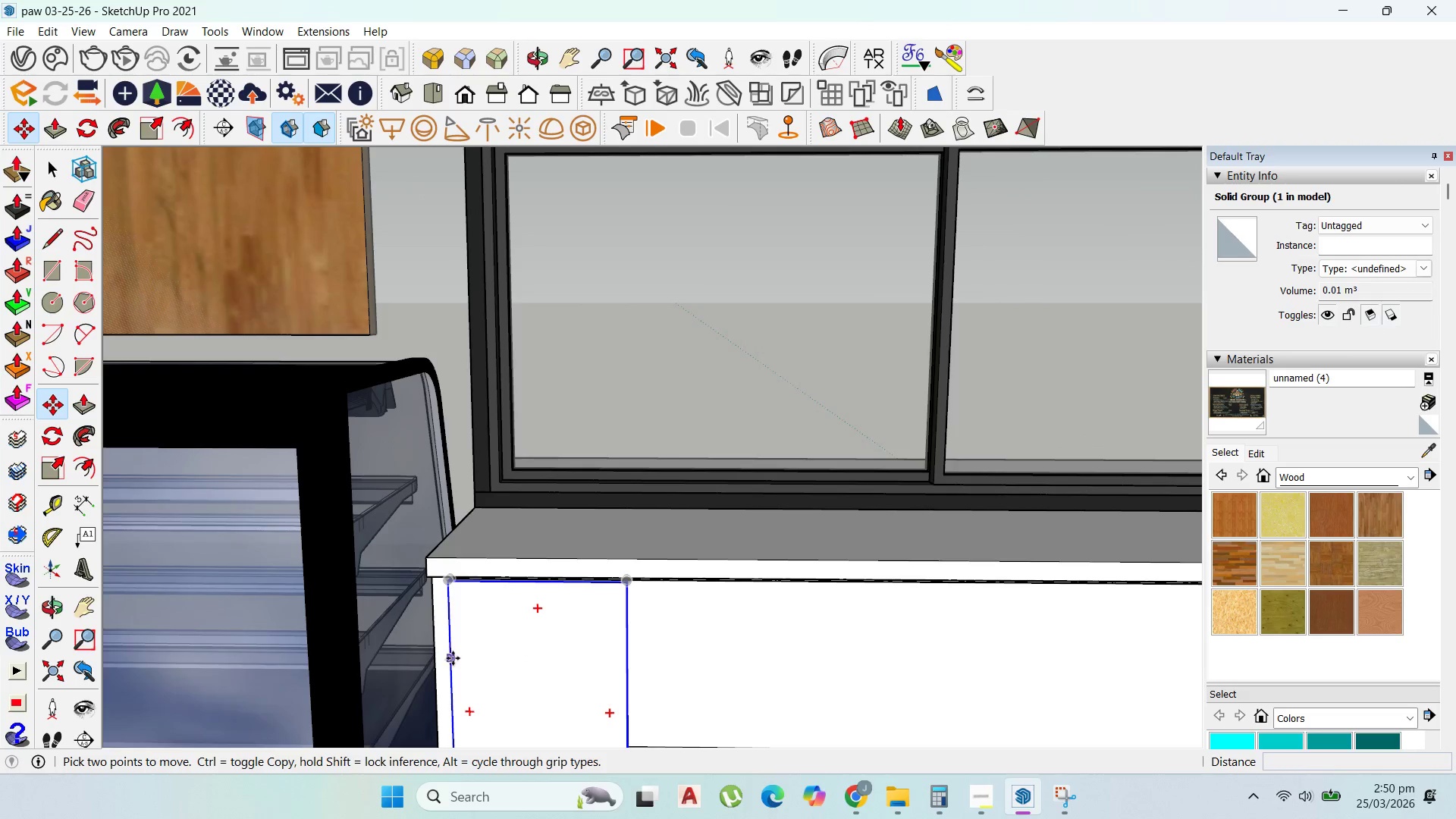 
left_click([453, 658])
 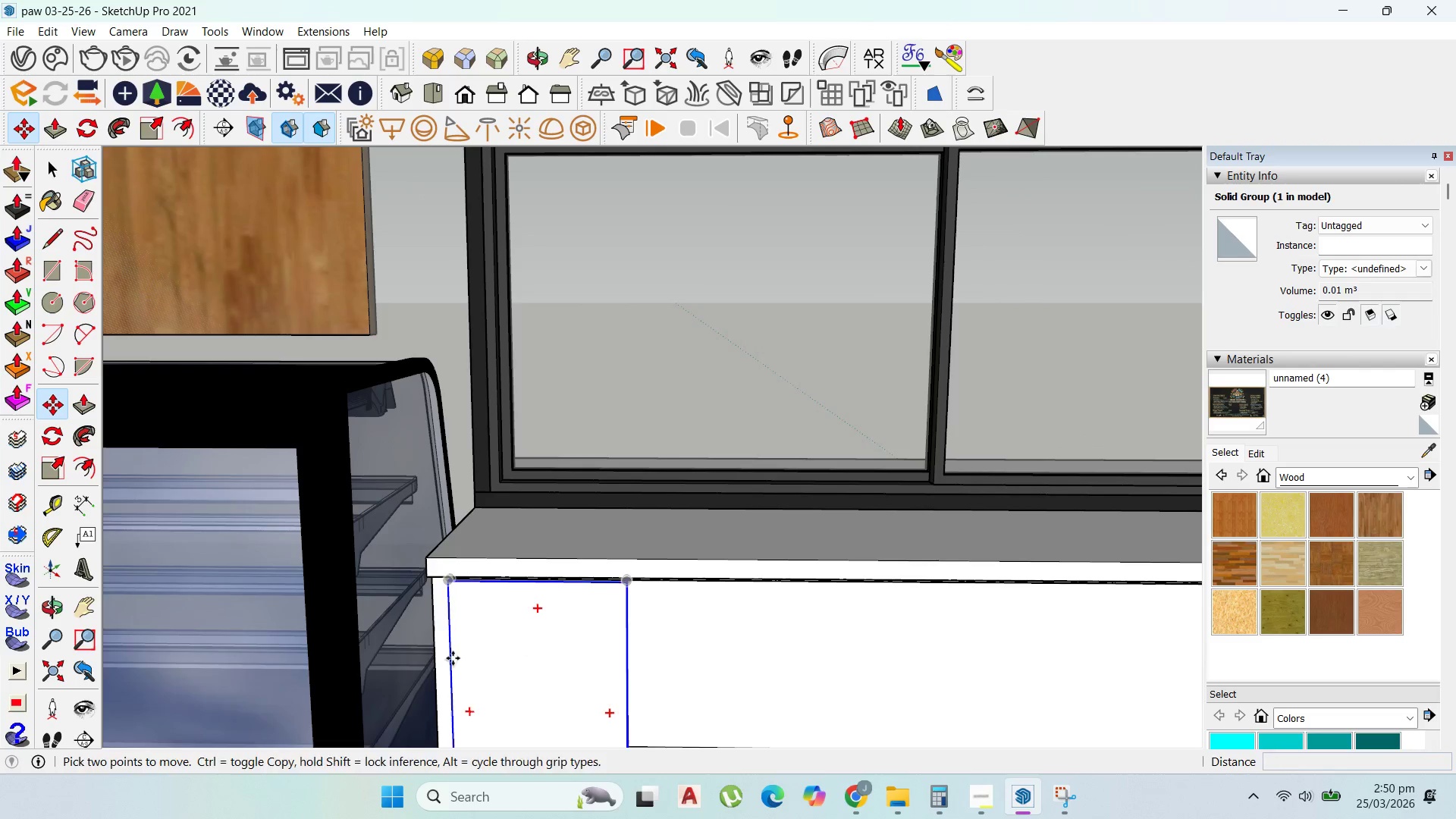 
key(Control+ControlLeft)
 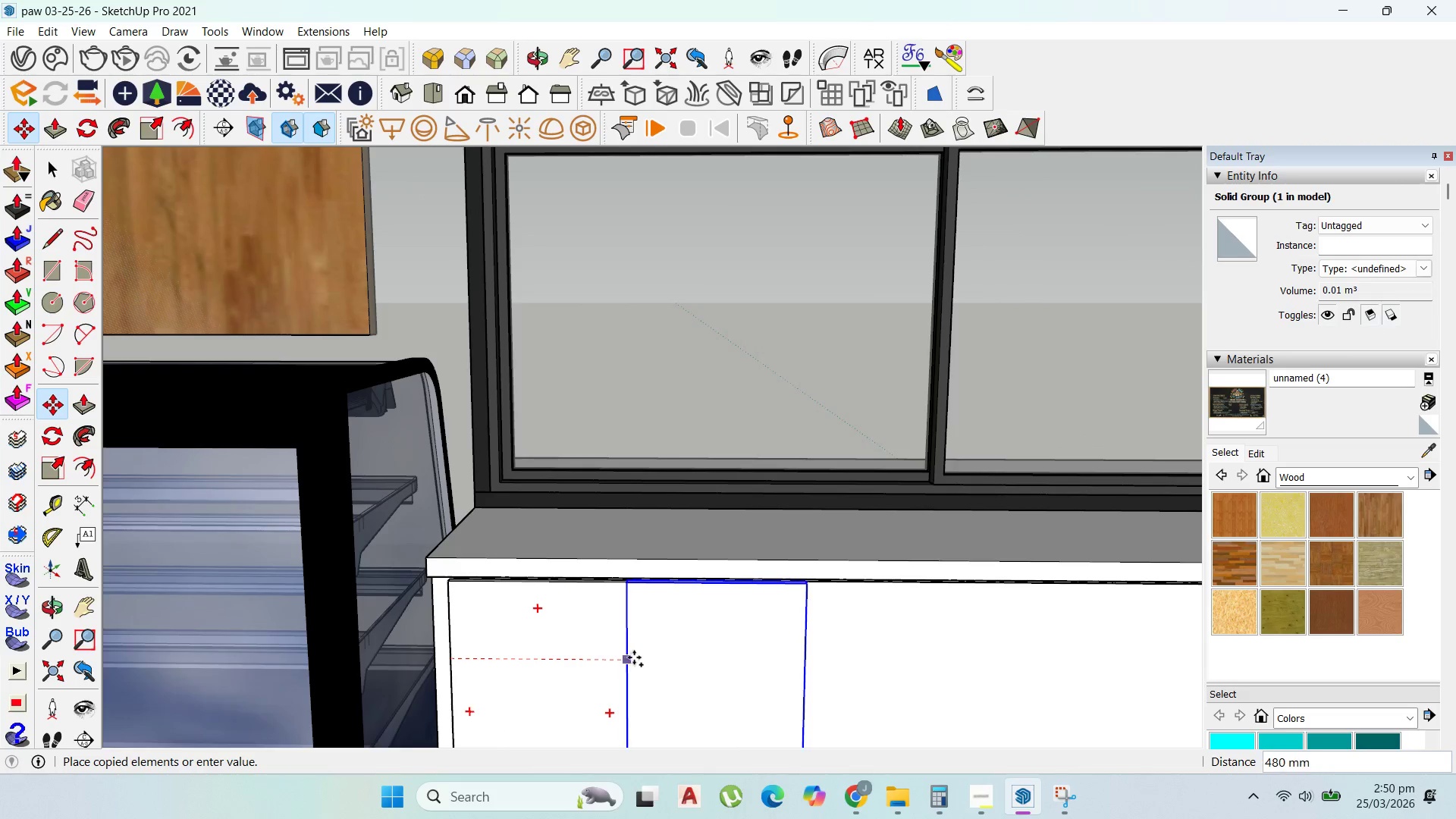 
left_click([634, 657])
 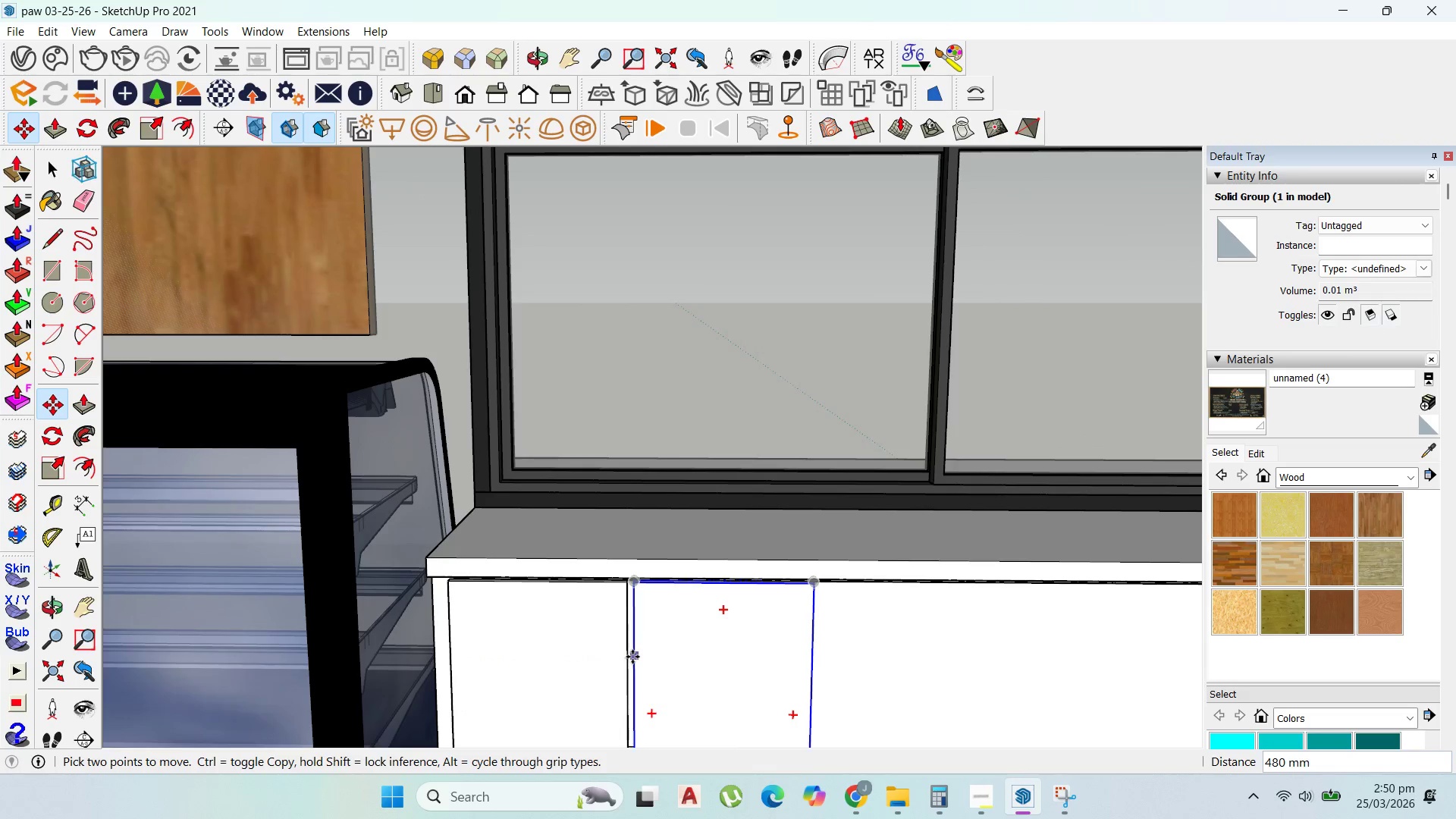 
left_click([632, 658])
 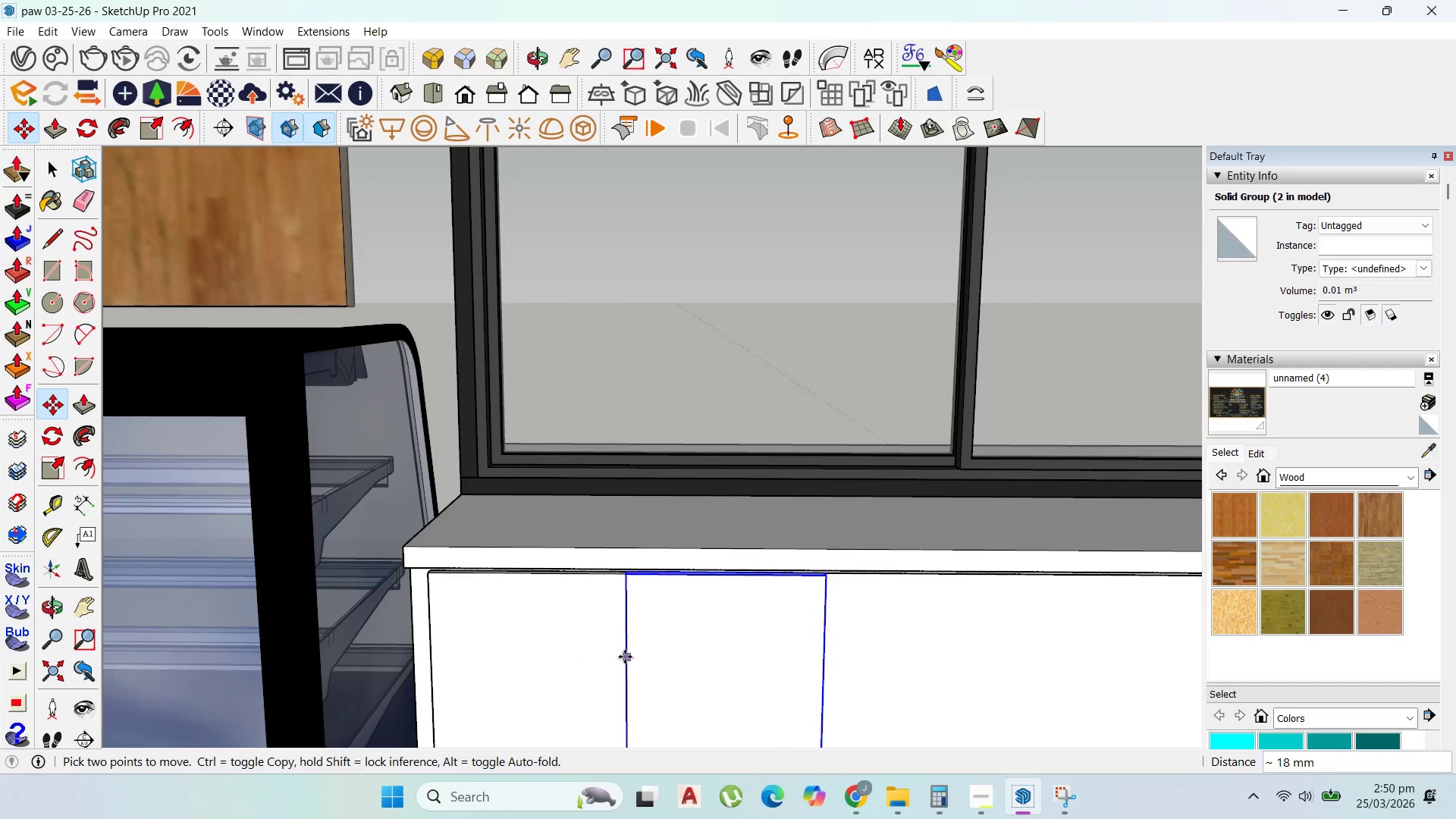 
scroll: coordinate [632, 657], scroll_direction: up, amount: 1.0
 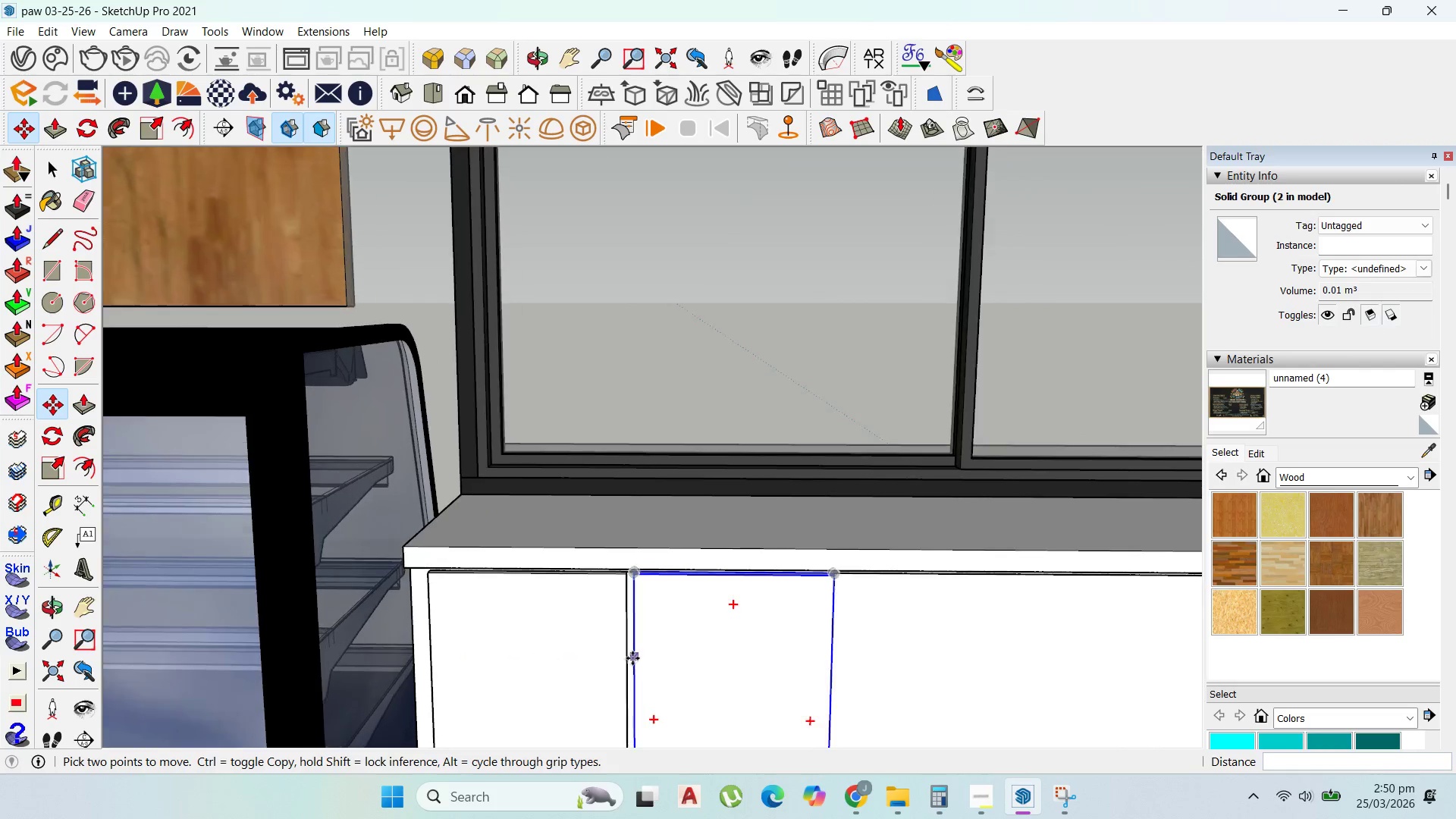 
left_click([625, 657])
 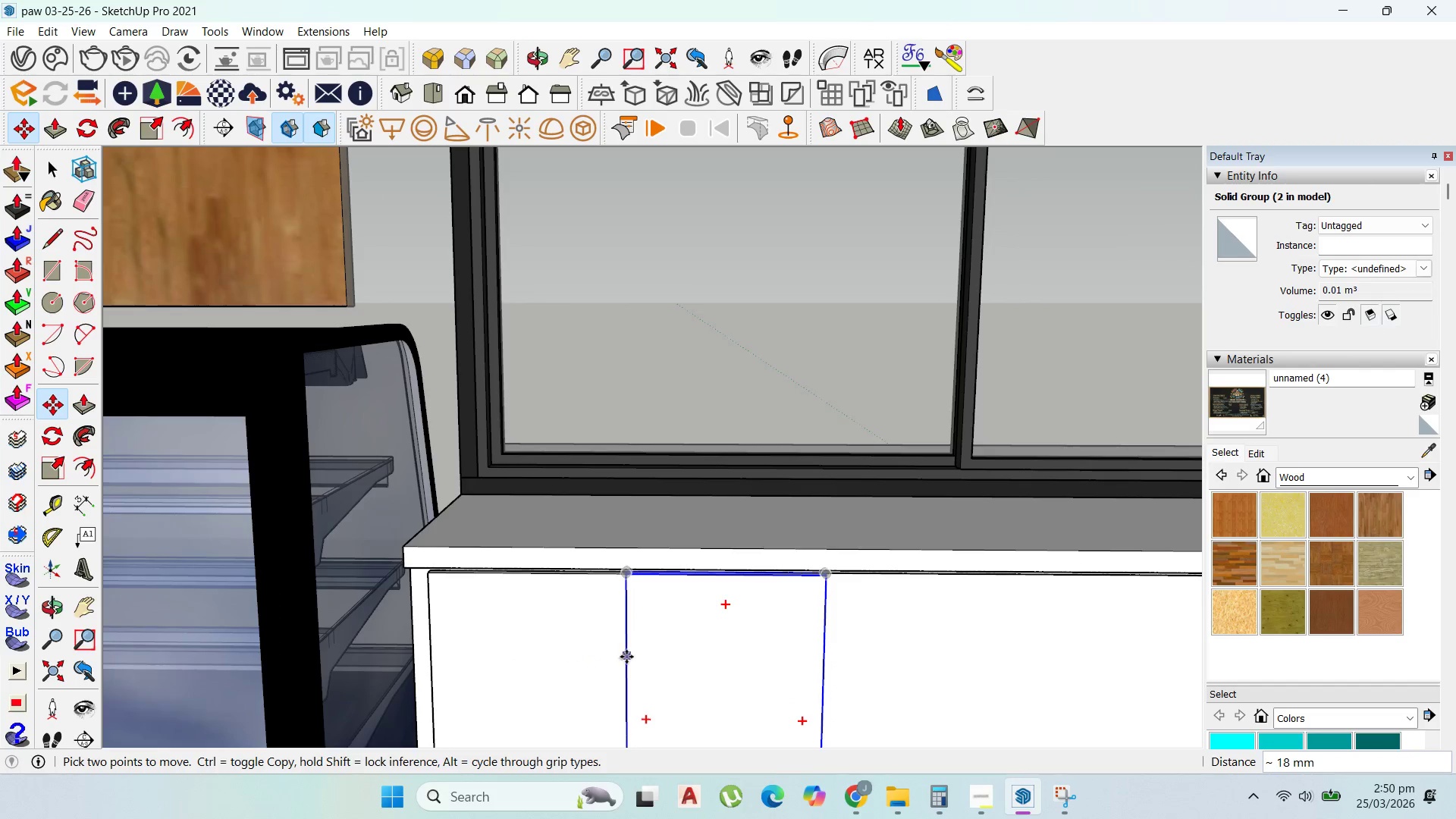 
left_click([626, 656])
 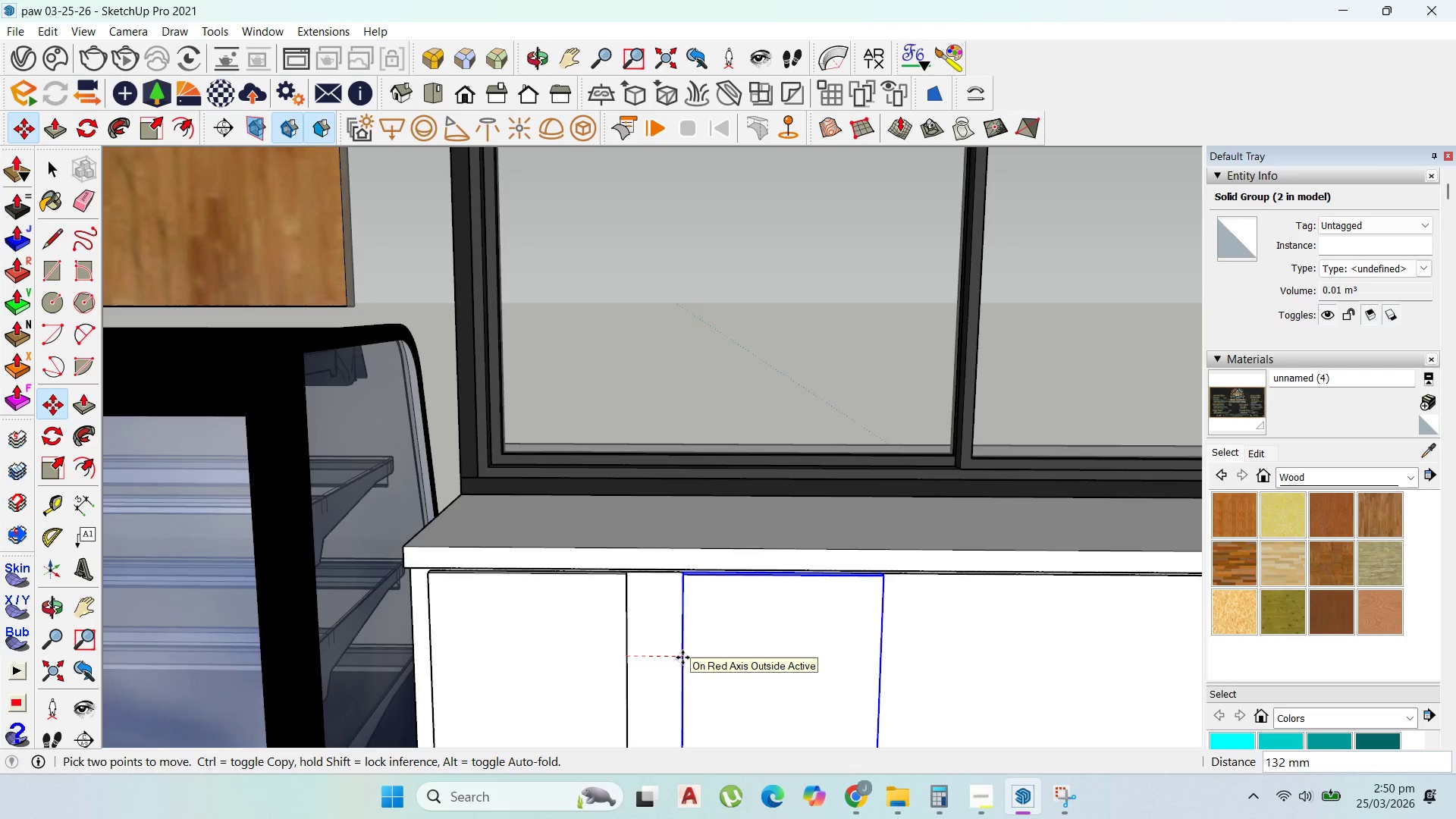 
type(20)
 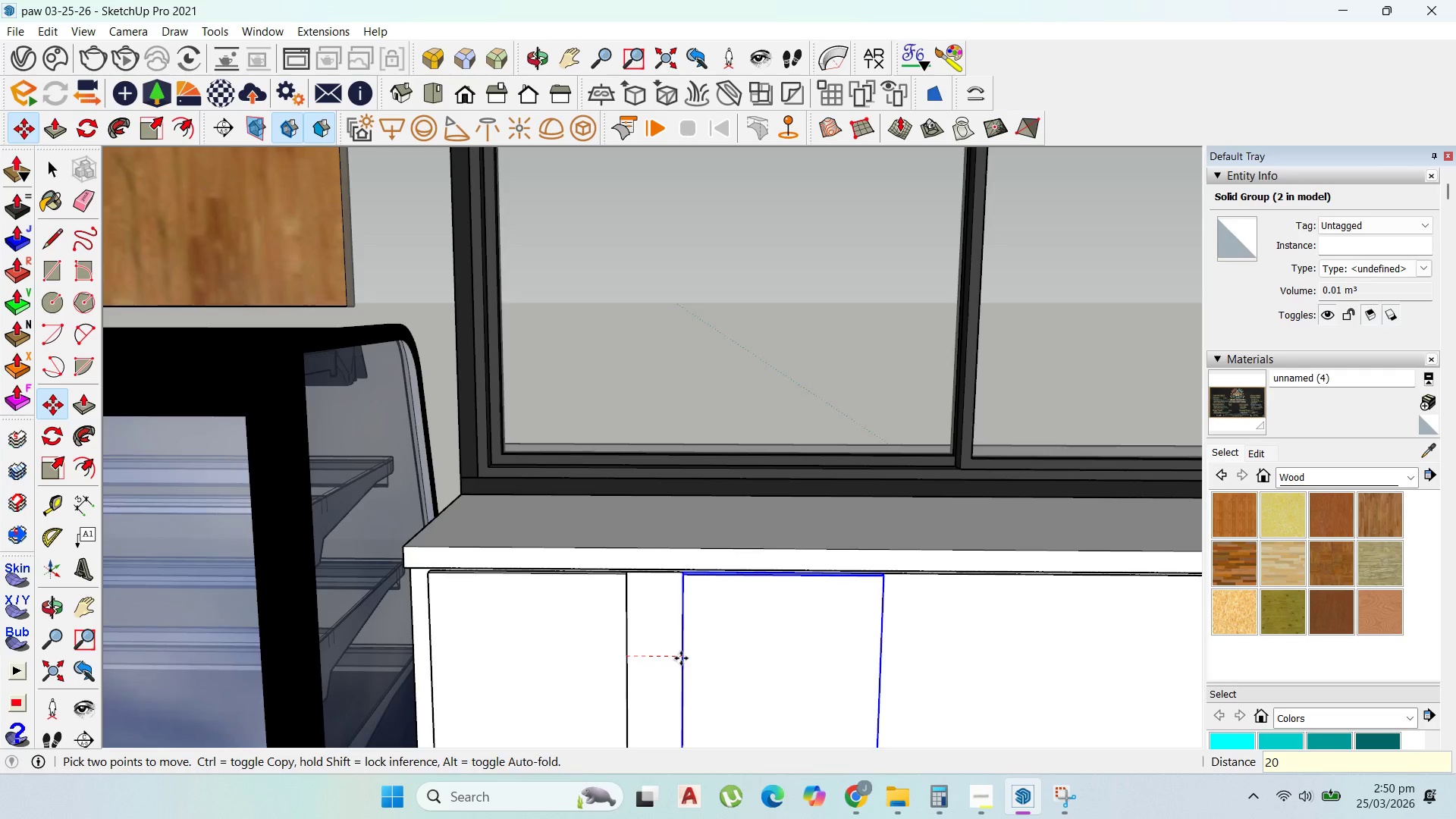 
key(Enter)
 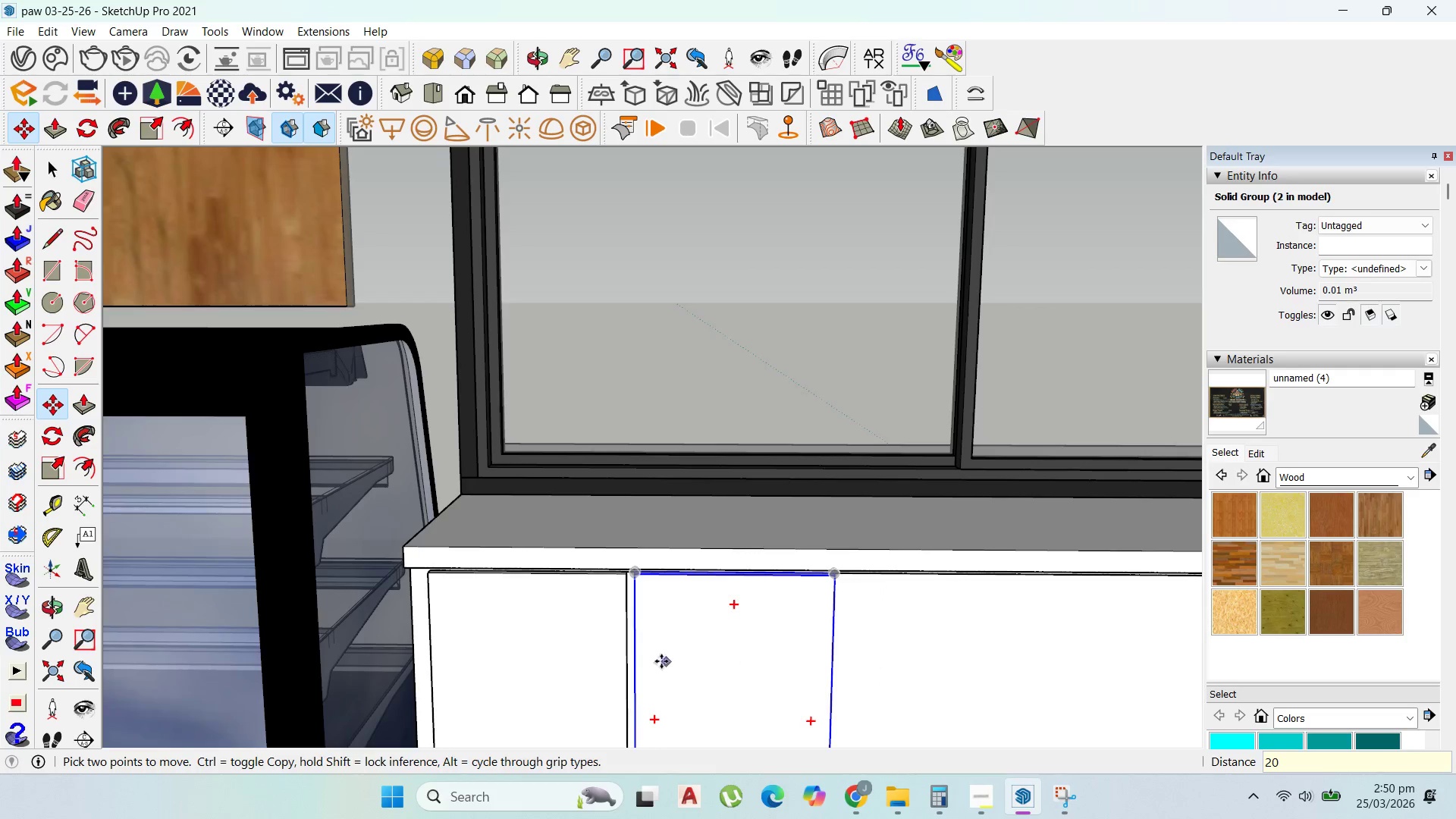 
scroll: coordinate [650, 660], scroll_direction: up, amount: 2.0
 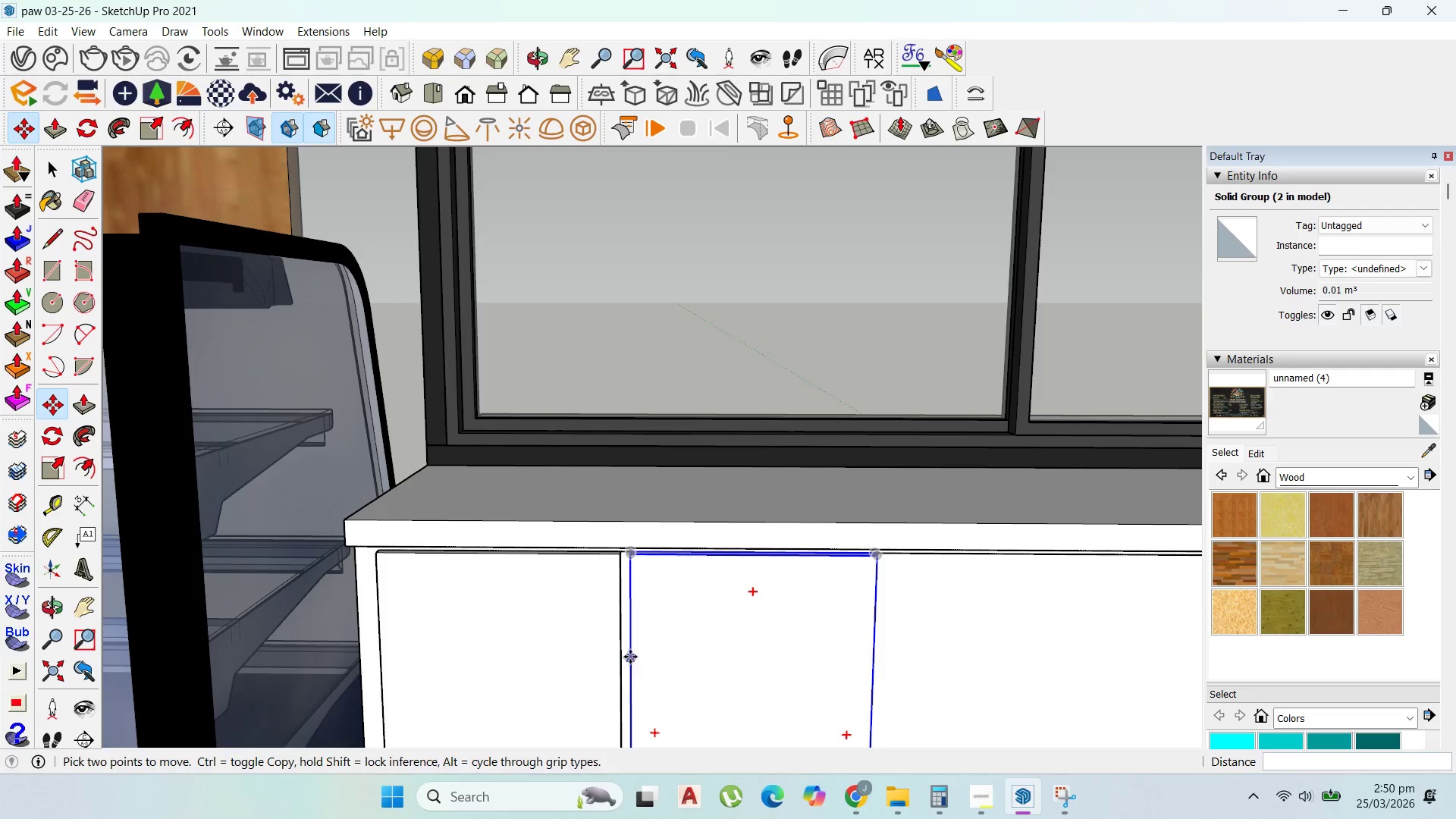 
key(Control+Z)
 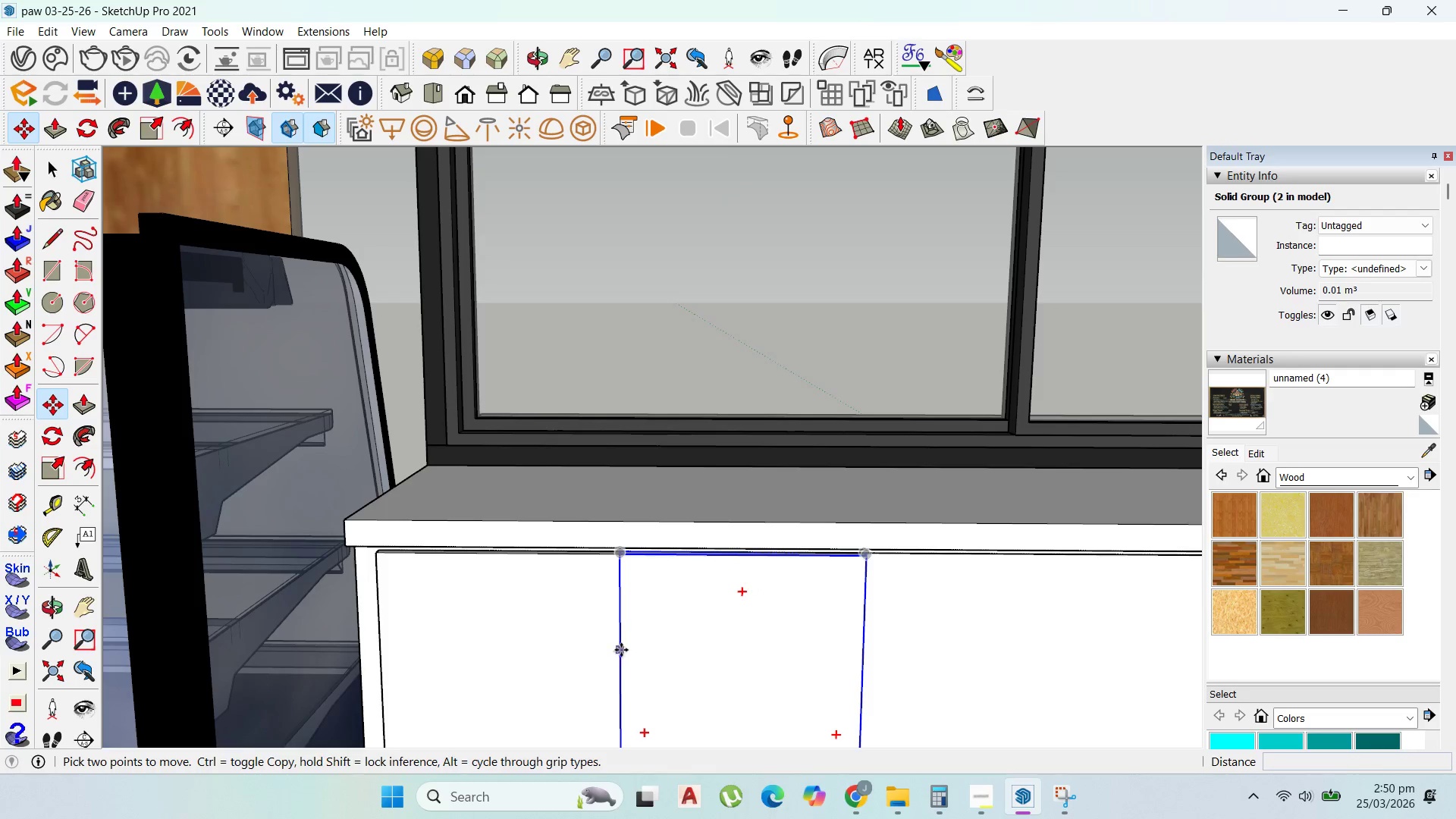 
left_click([621, 650])
 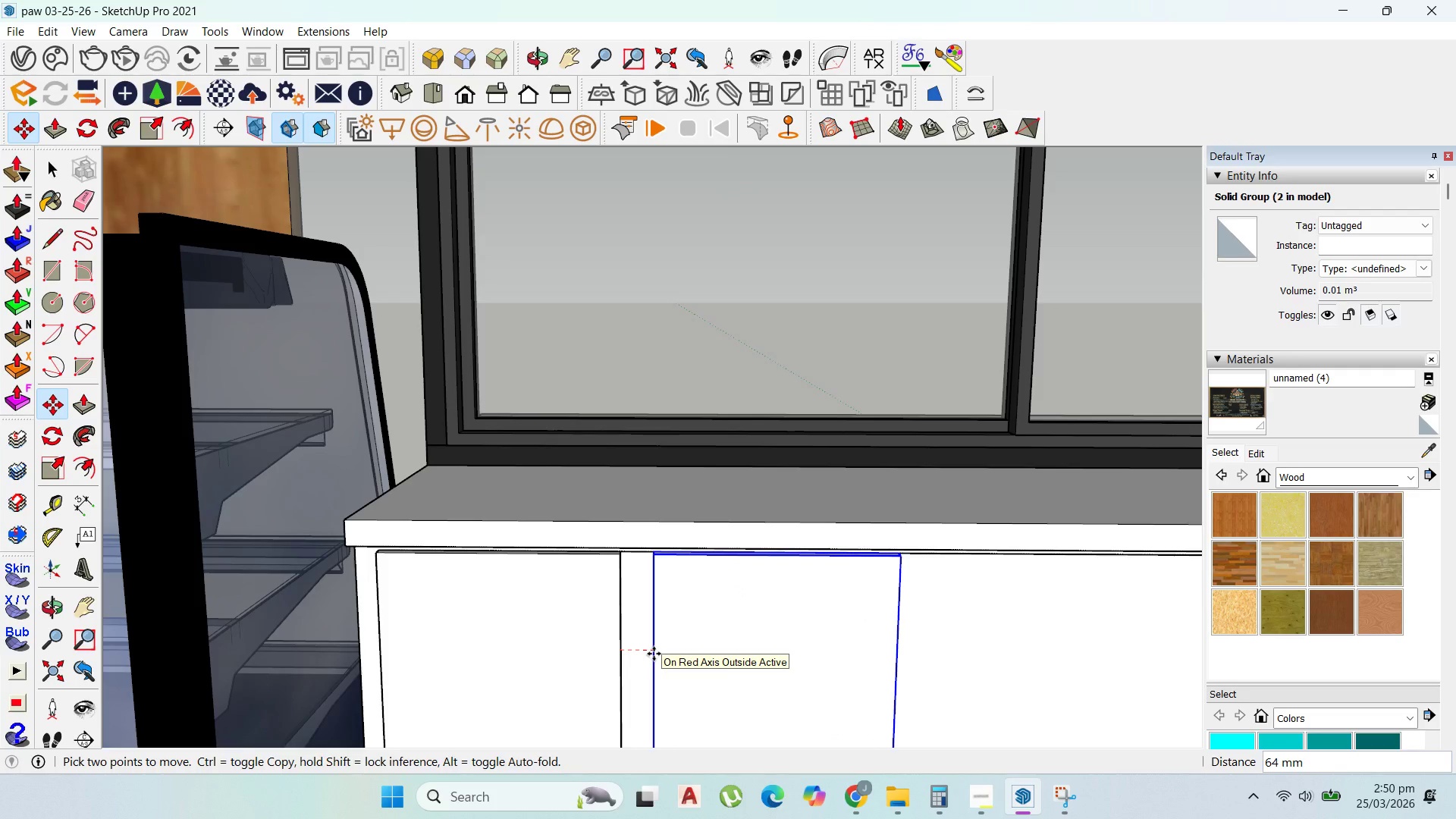 
type(15)
 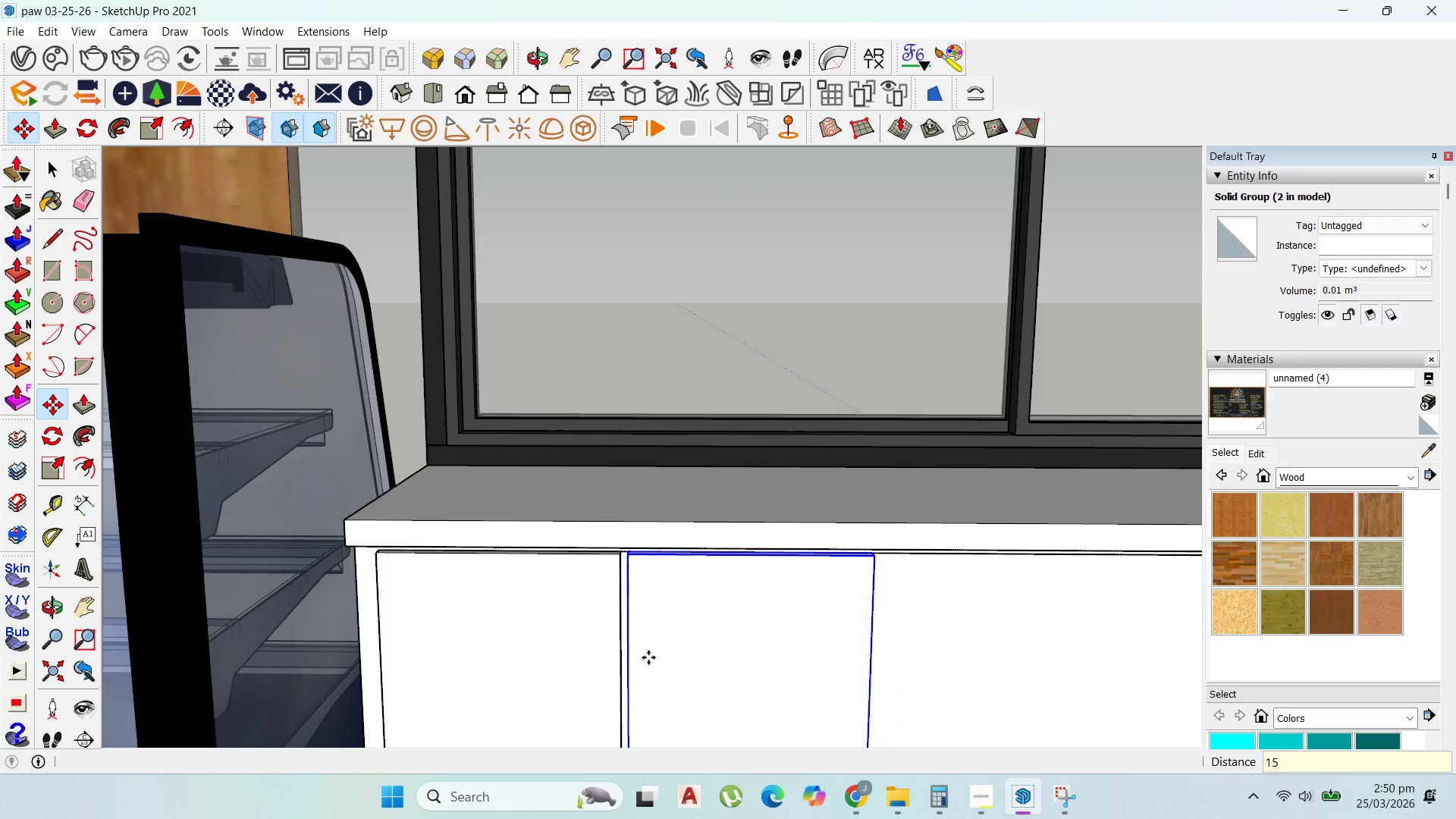 
key(Enter)
 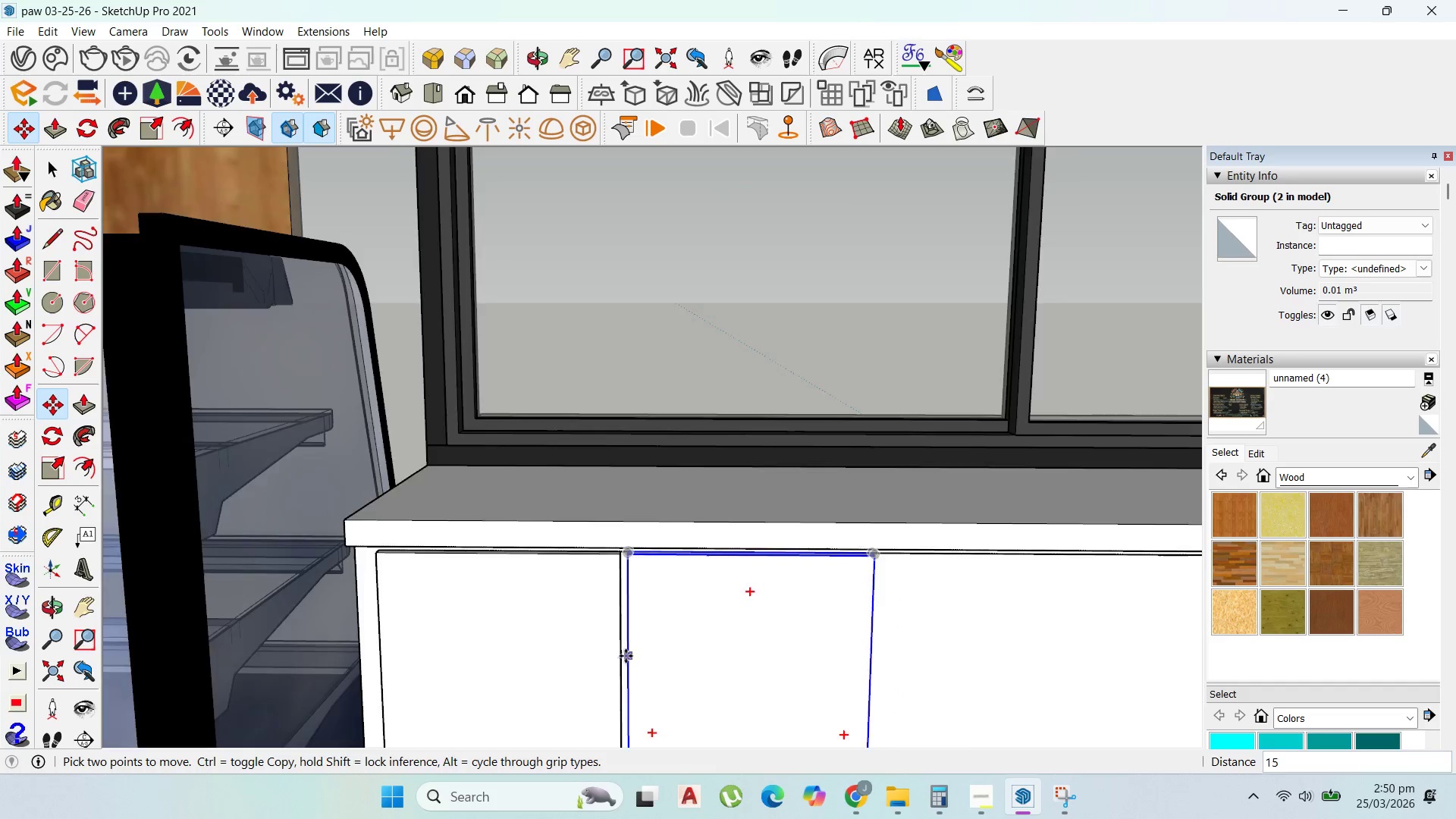 
scroll: coordinate [620, 654], scroll_direction: up, amount: 3.0
 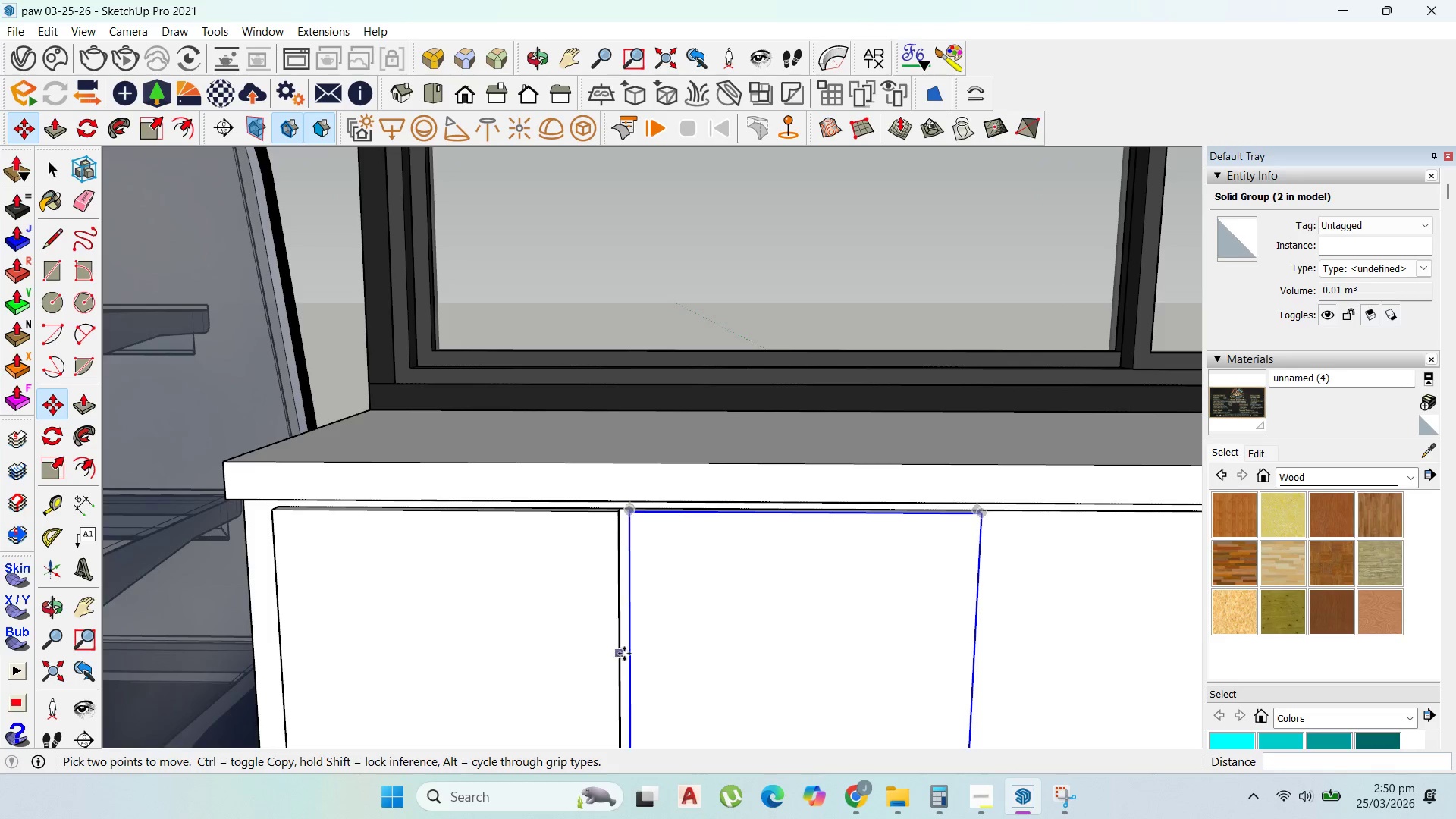 
key(Control+Z)
 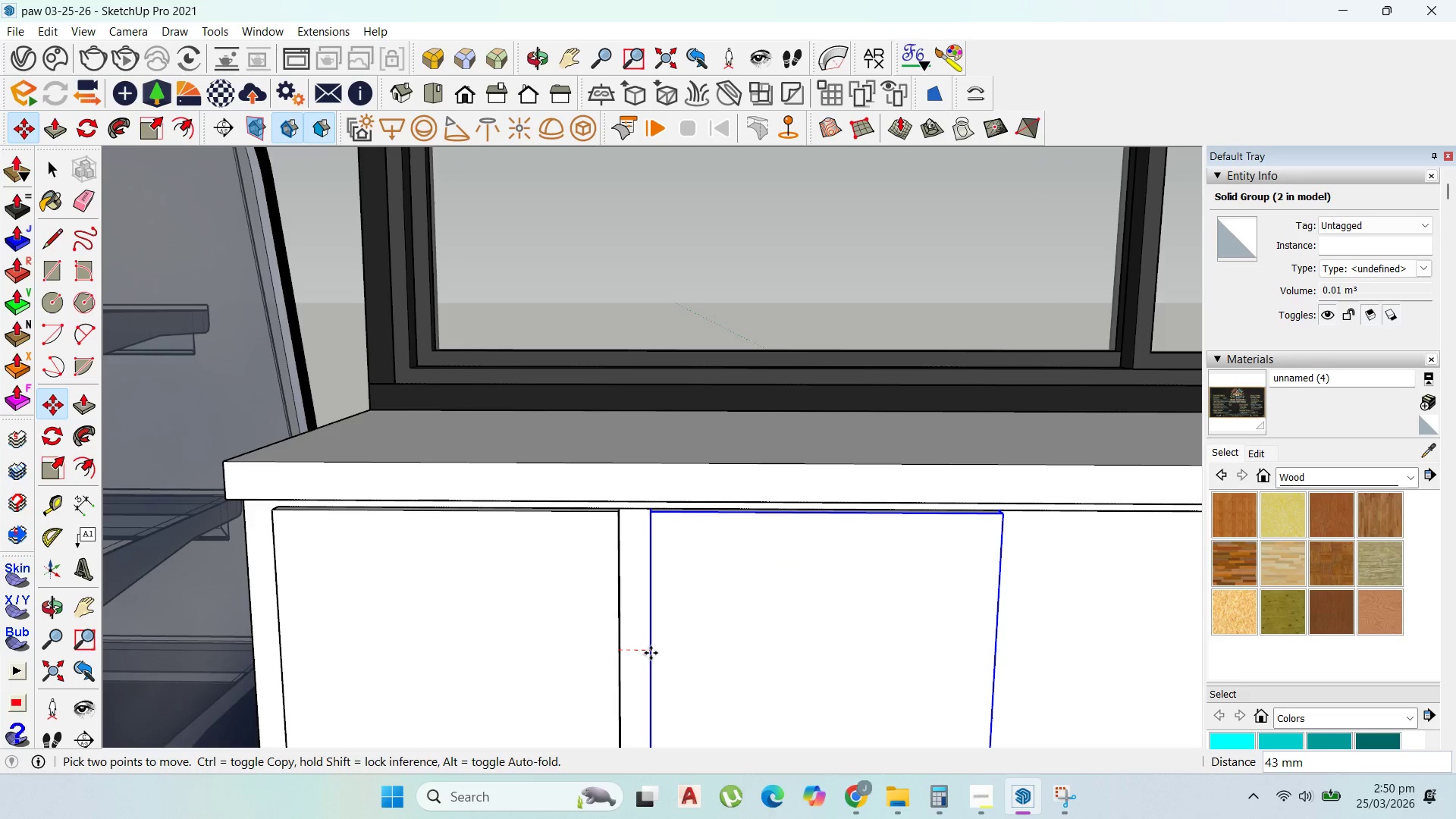 
type(10)
 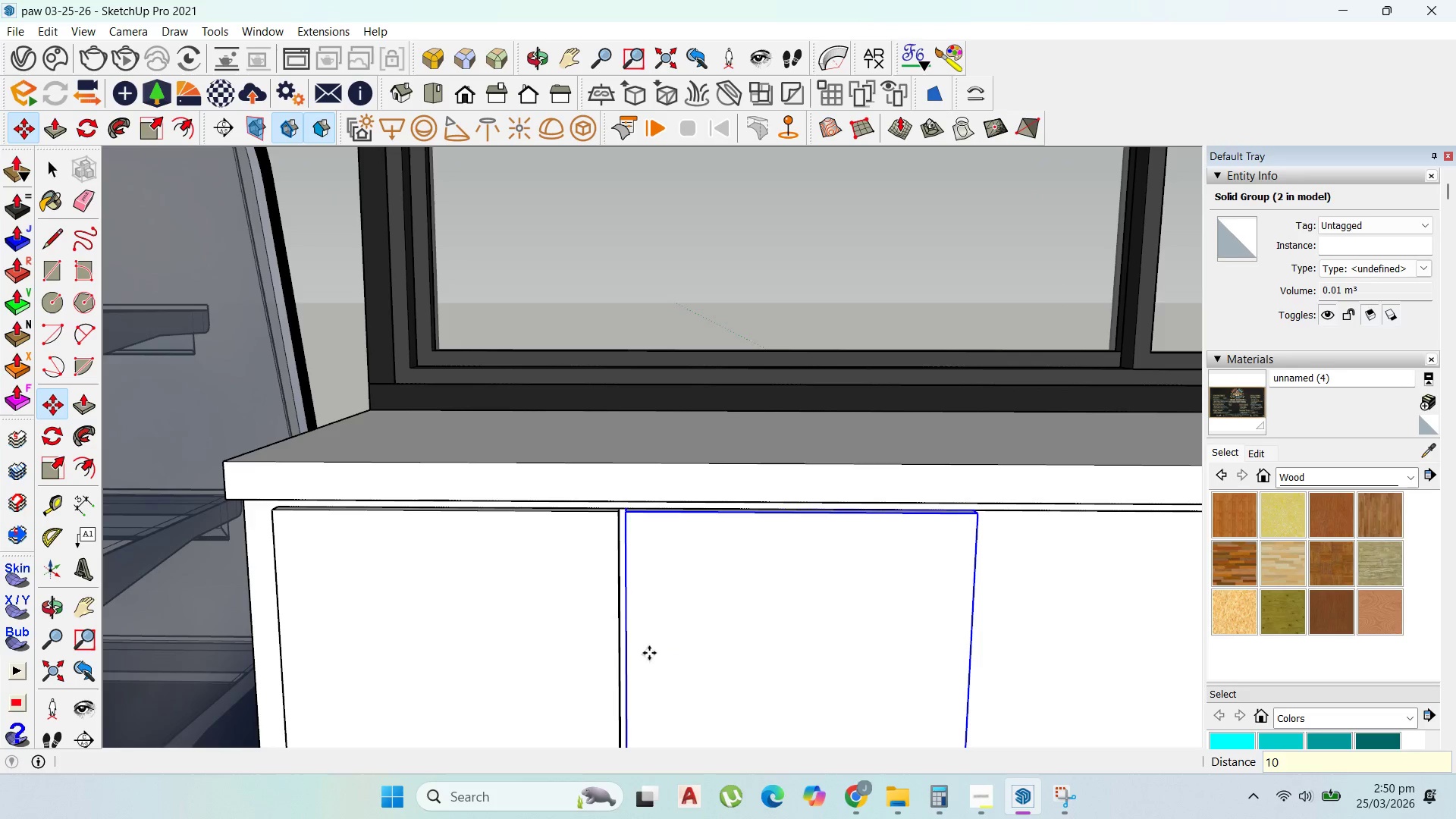 
key(Enter)
 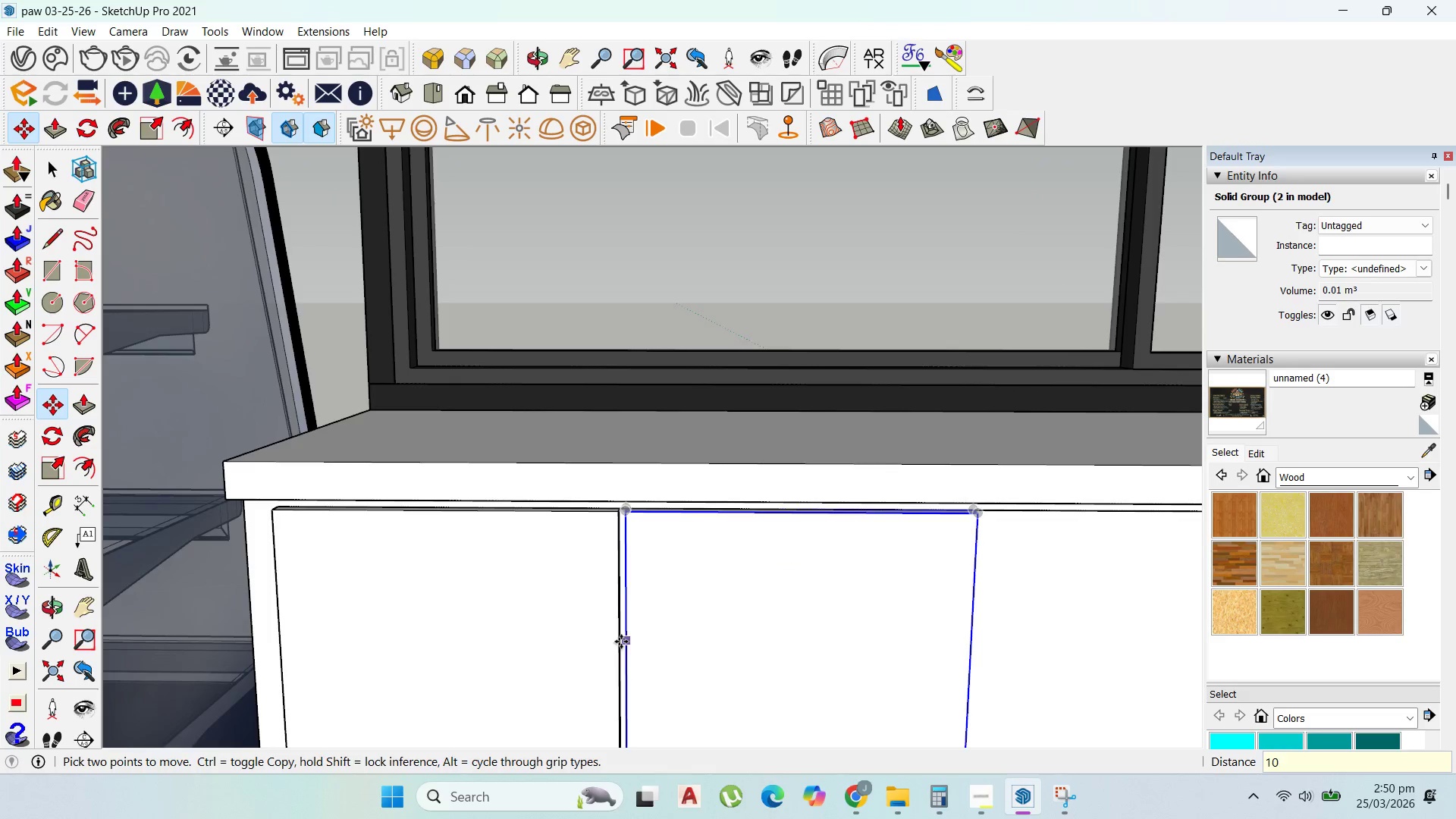 
scroll: coordinate [621, 642], scroll_direction: up, amount: 1.0
 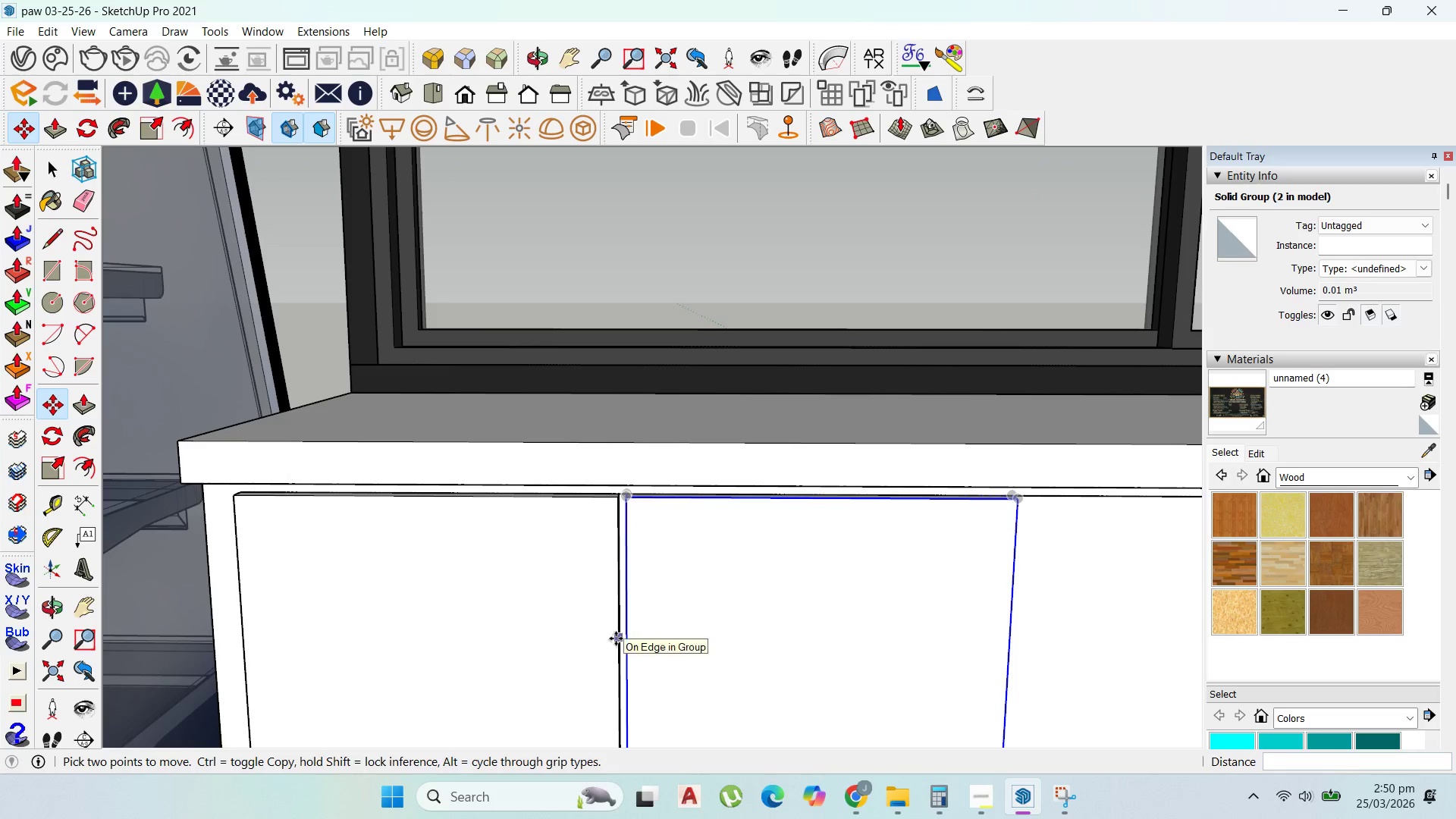 
left_click([616, 639])
 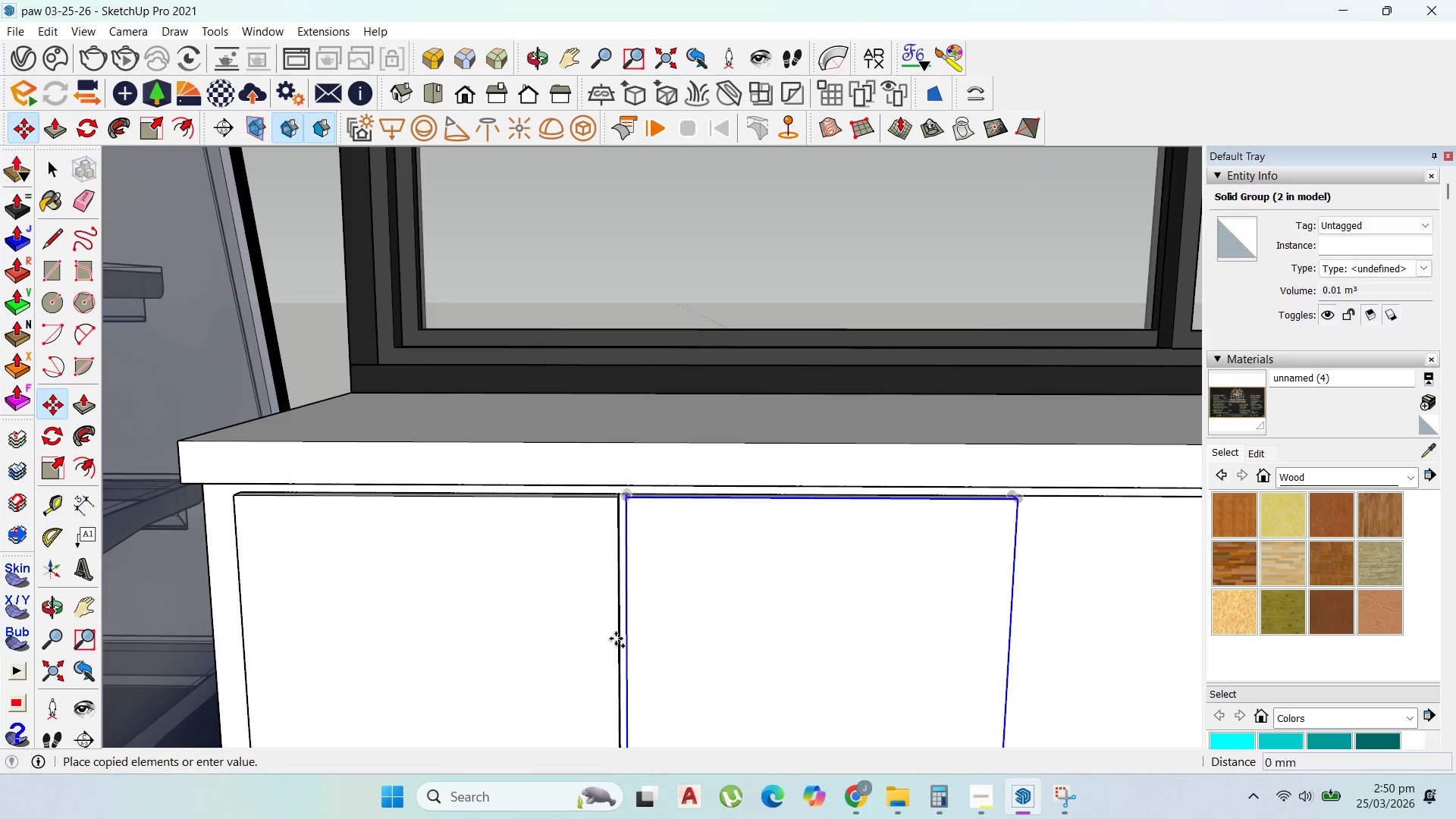 
key(Control+ControlLeft)
 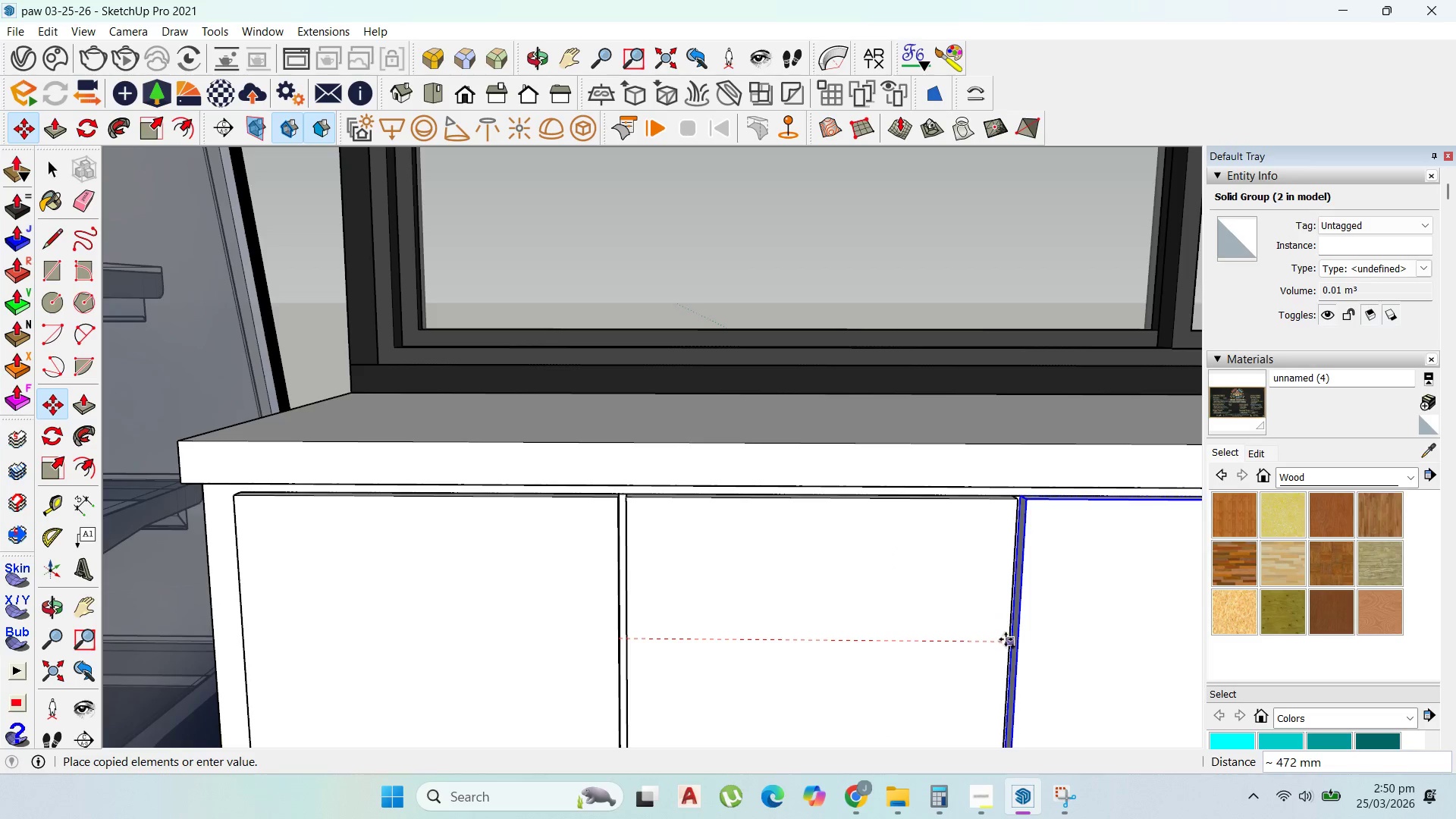 
left_click([1006, 640])
 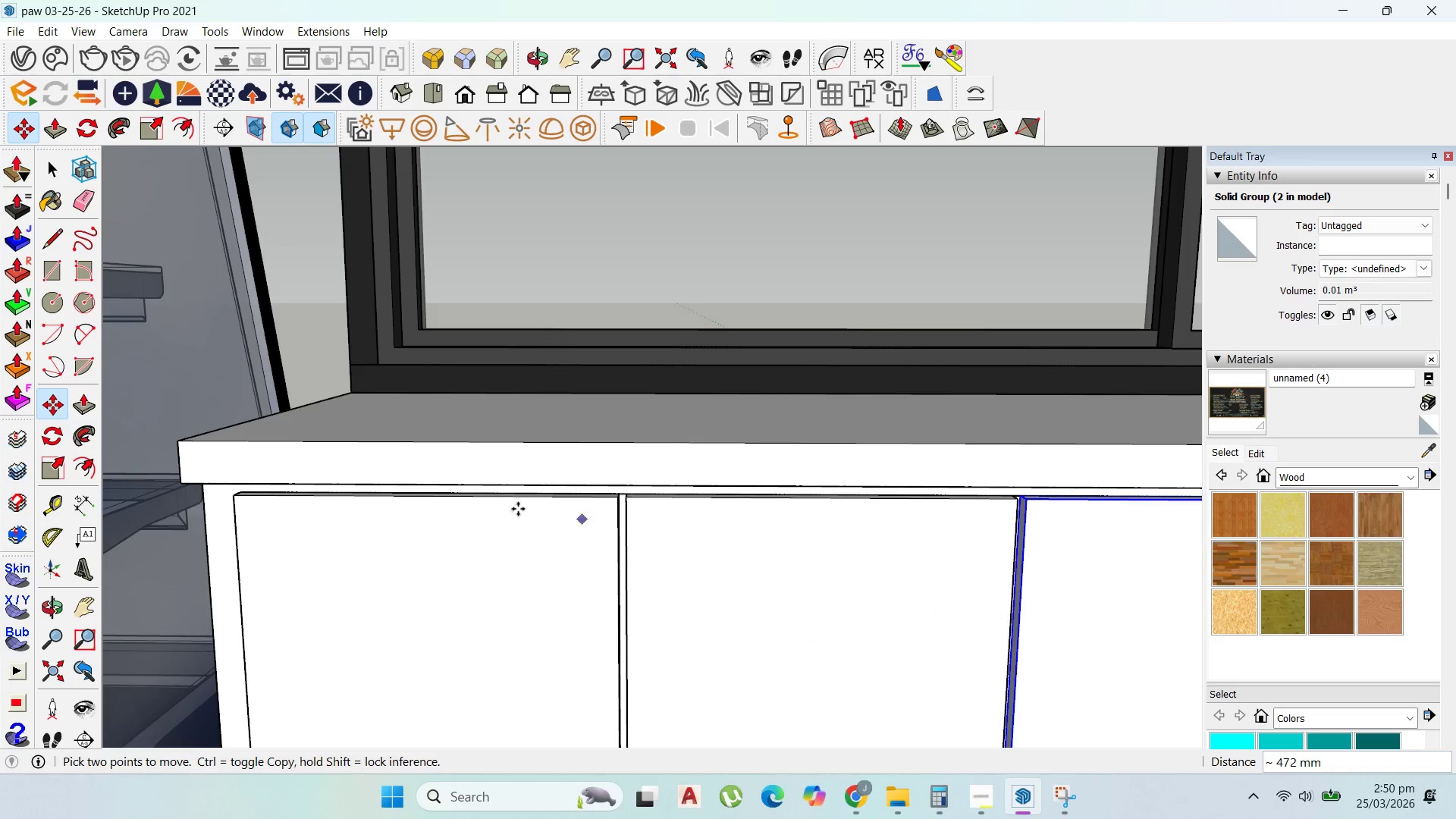 
scroll: coordinate [714, 606], scroll_direction: down, amount: 10.0
 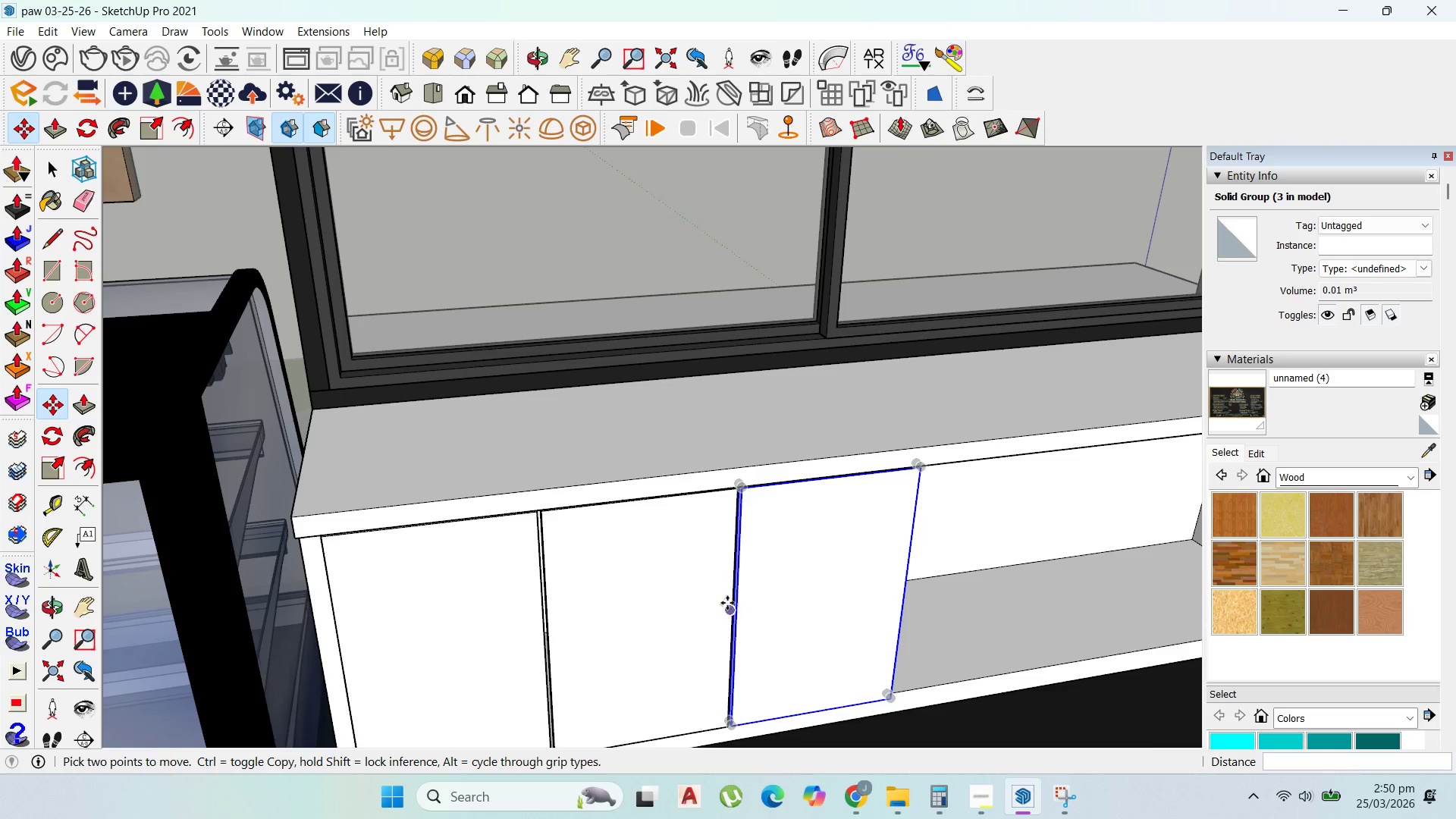 
left_click([727, 603])
 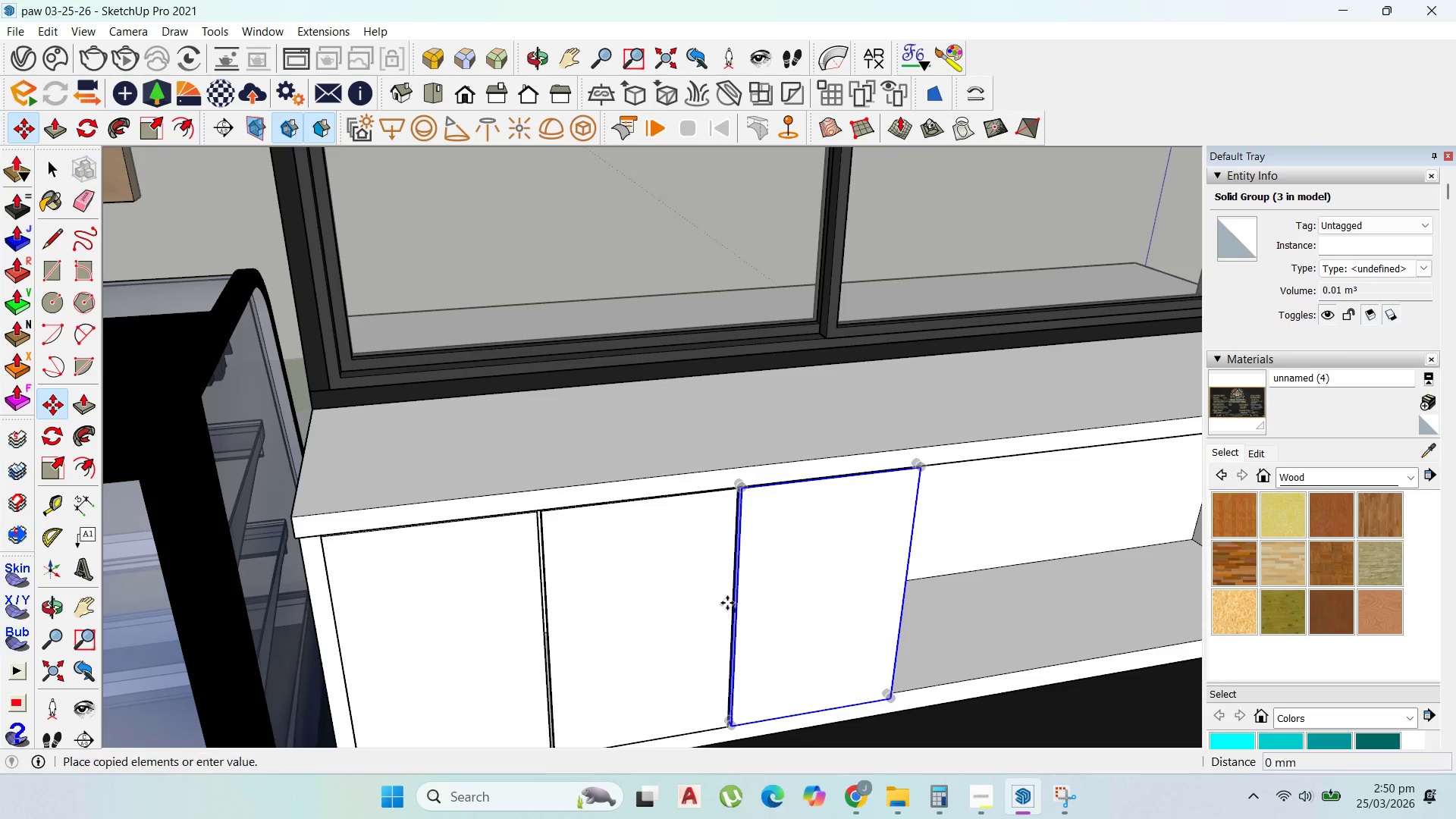 
key(Control+ControlLeft)
 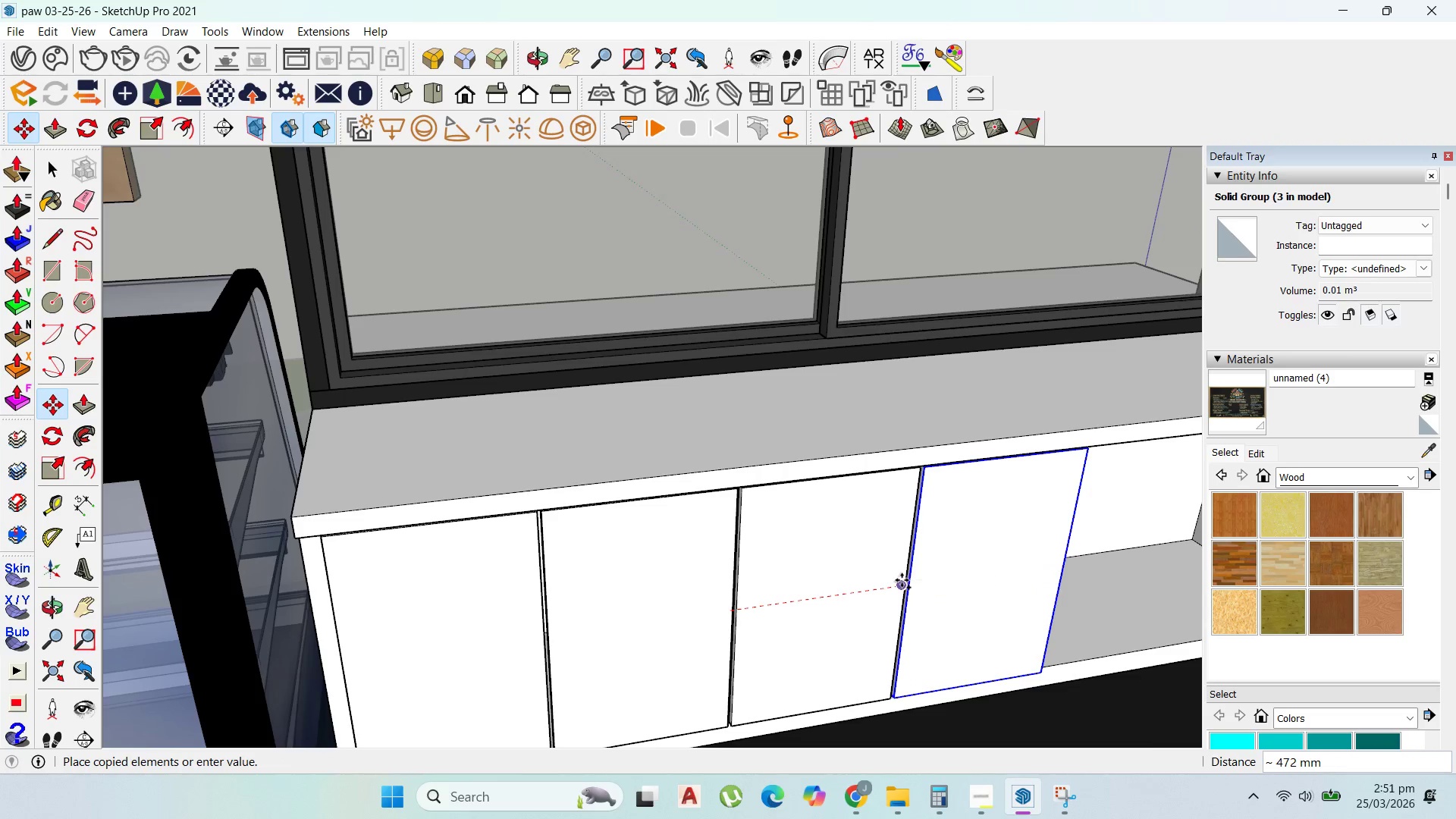 
left_click([902, 580])
 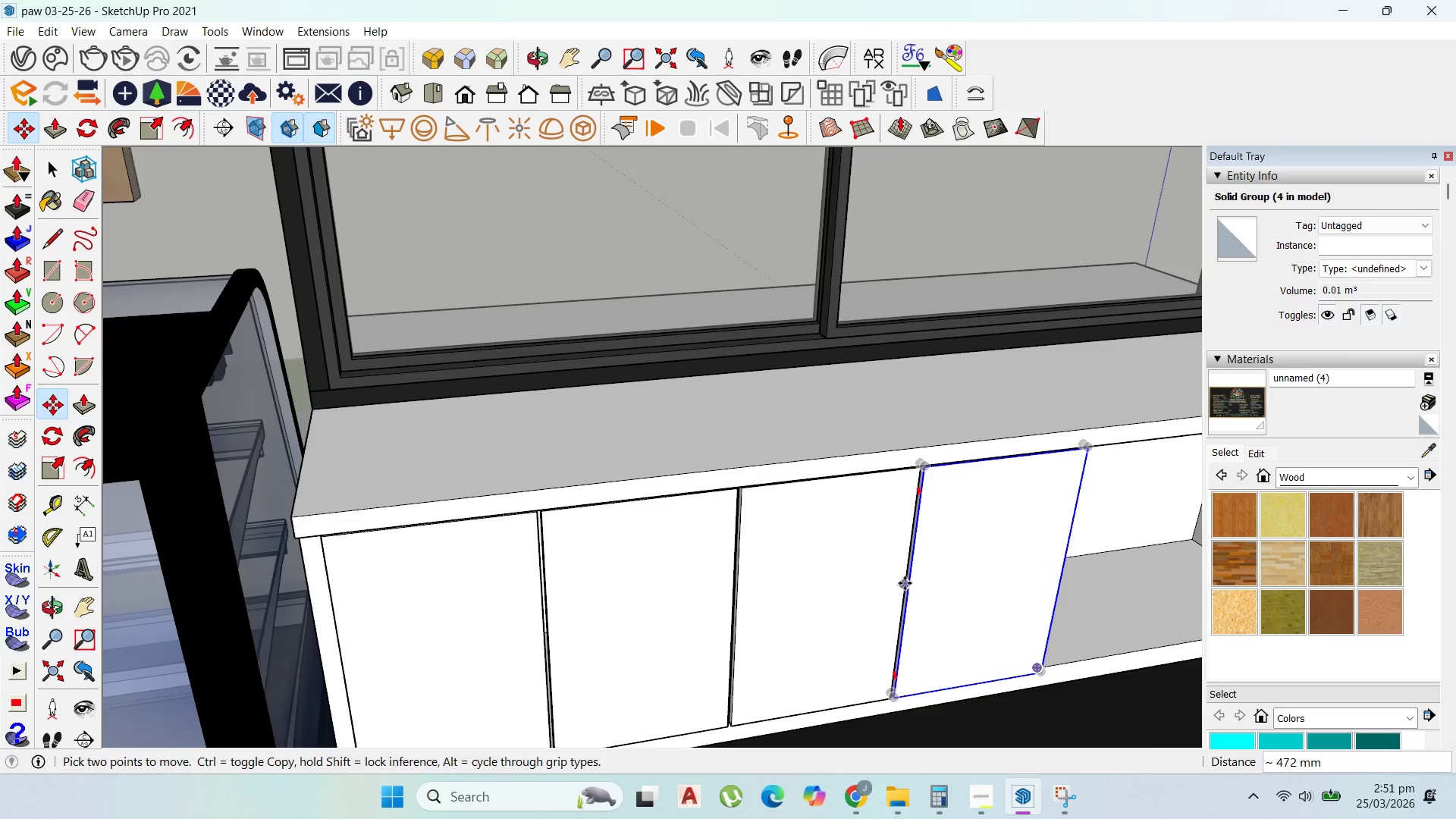 
left_click([905, 583])
 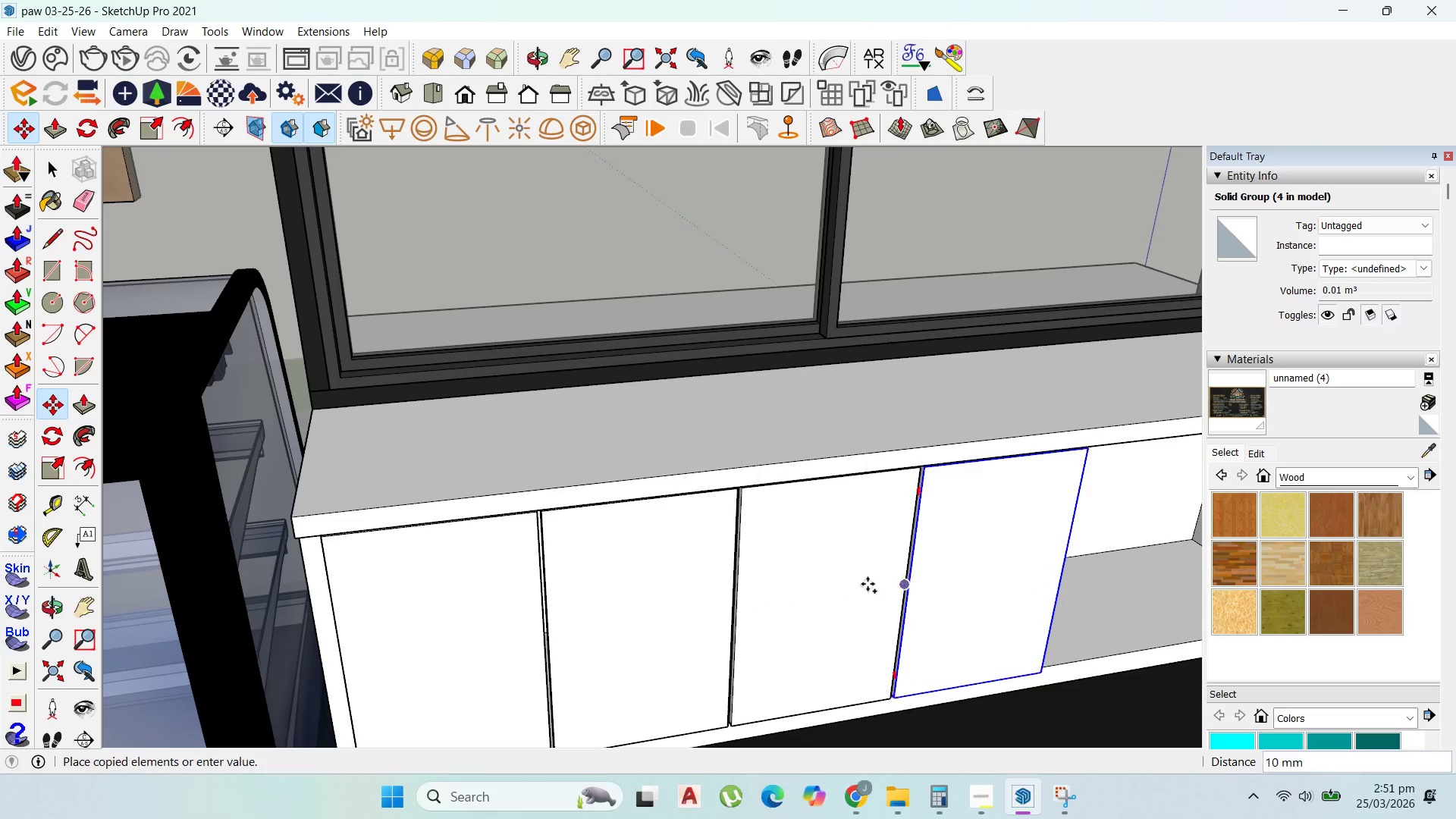 
key(Control+ControlLeft)
 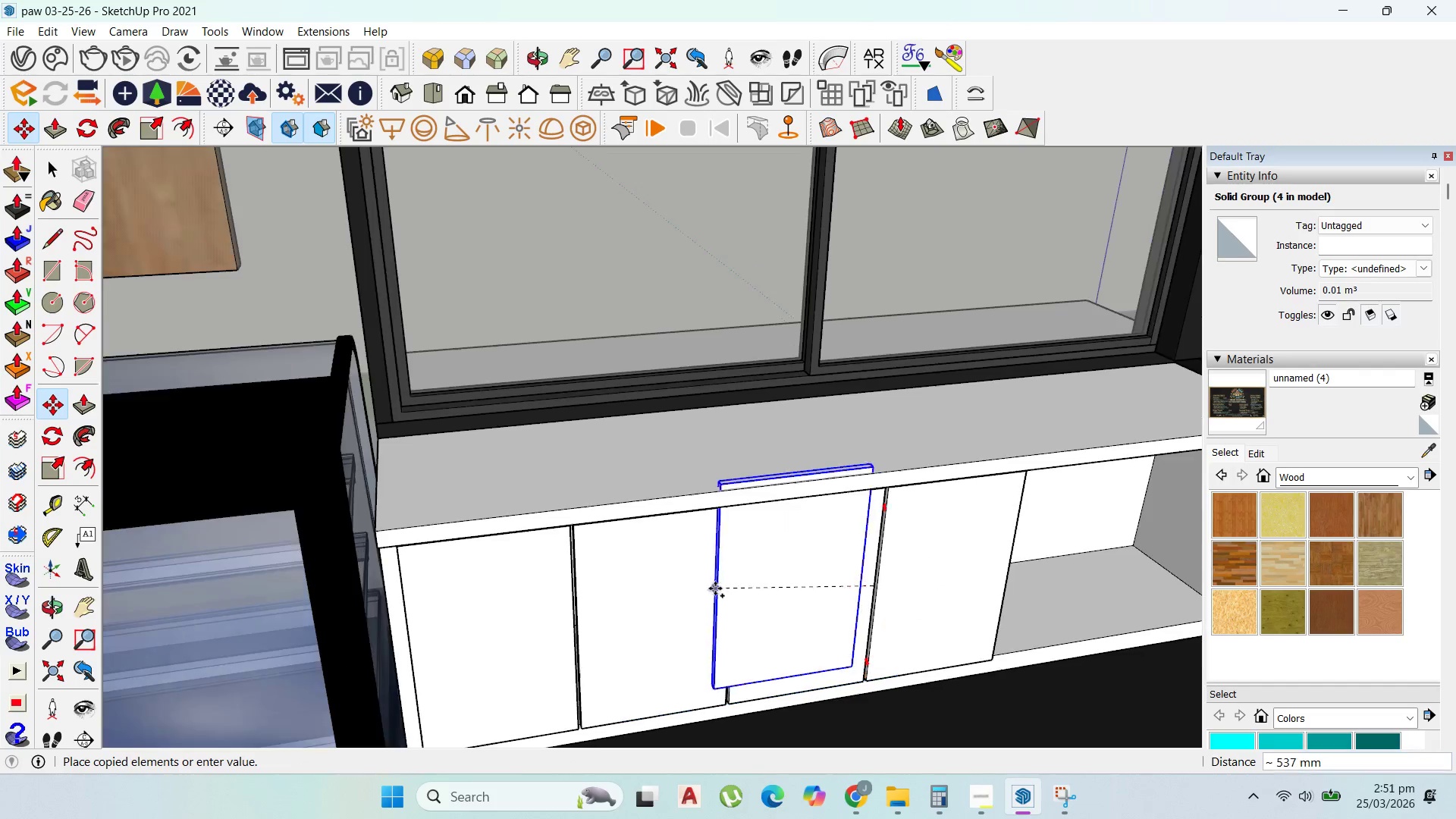 
scroll: coordinate [715, 588], scroll_direction: down, amount: 3.0
 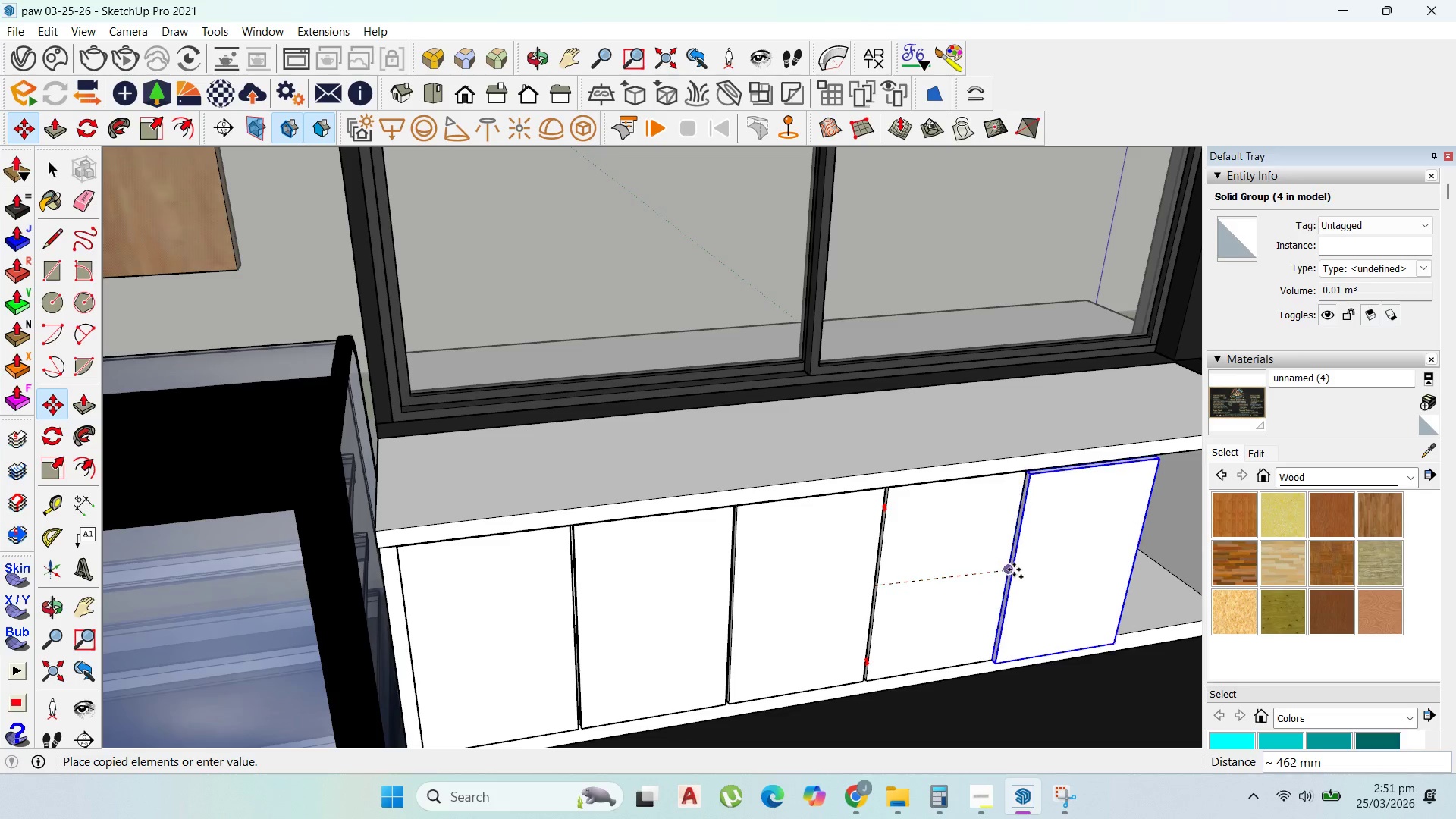 
scroll: coordinate [1015, 565], scroll_direction: up, amount: 1.0
 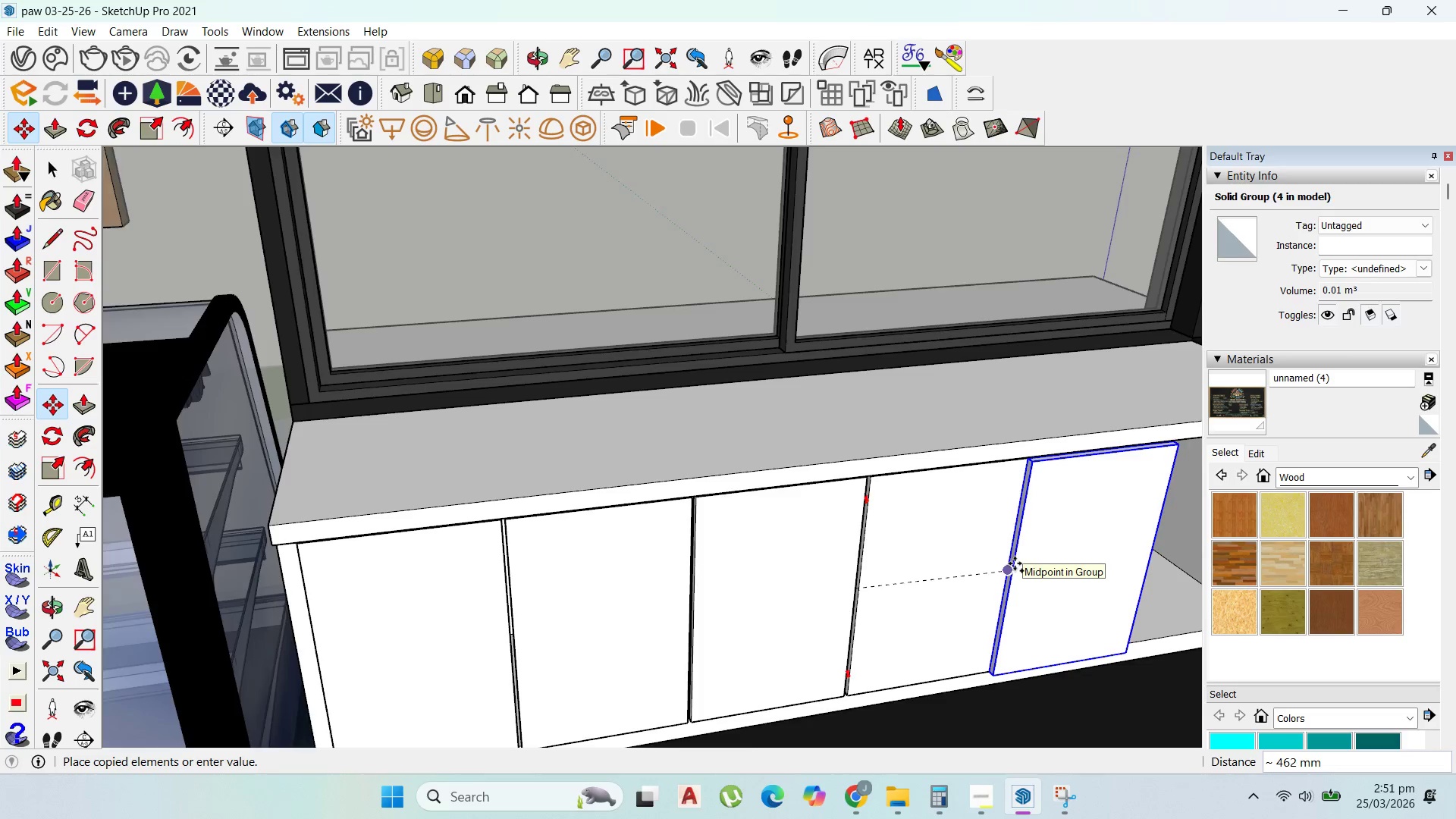 
key(Escape)
 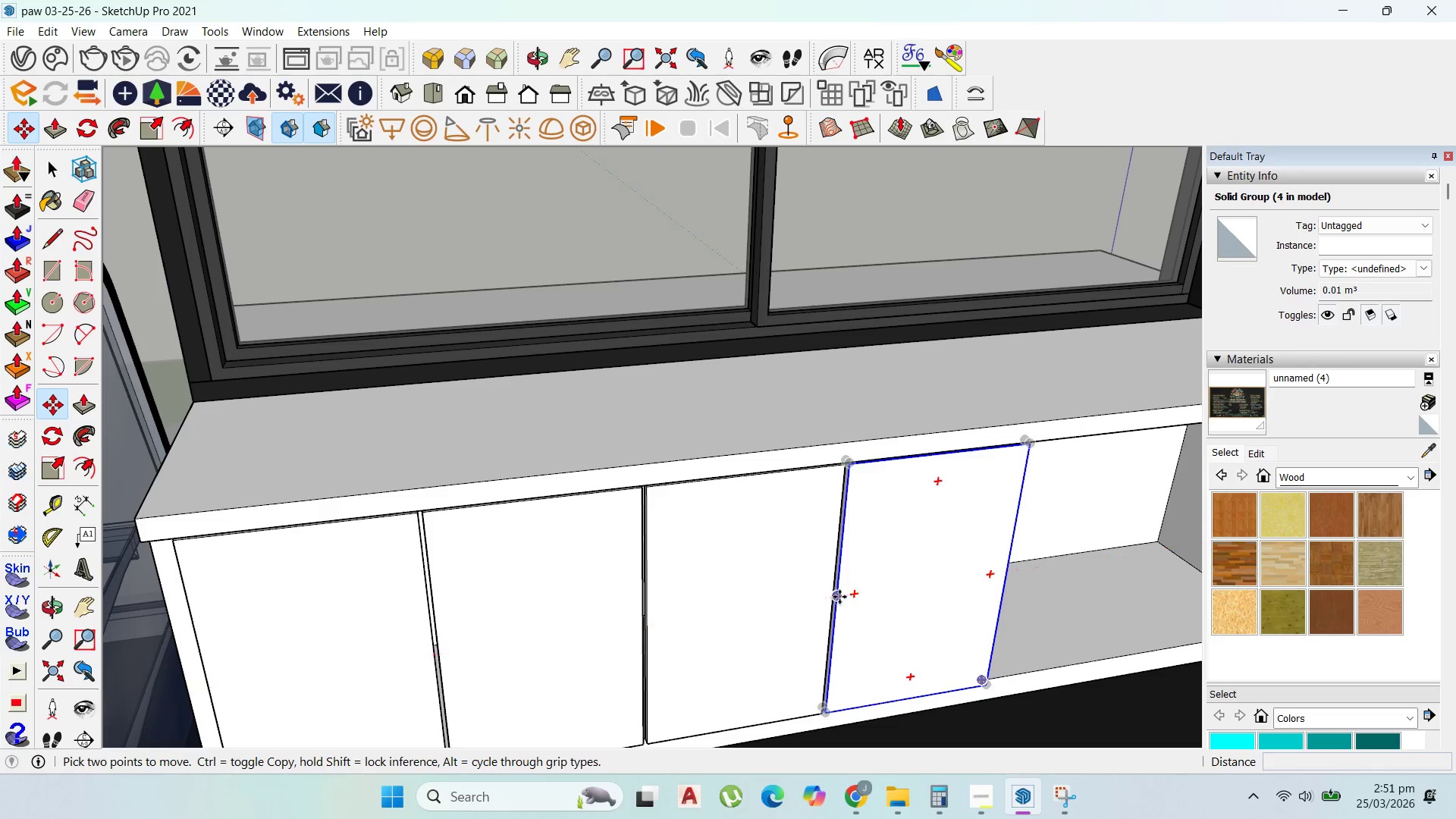 
scroll: coordinate [831, 595], scroll_direction: up, amount: 2.0
 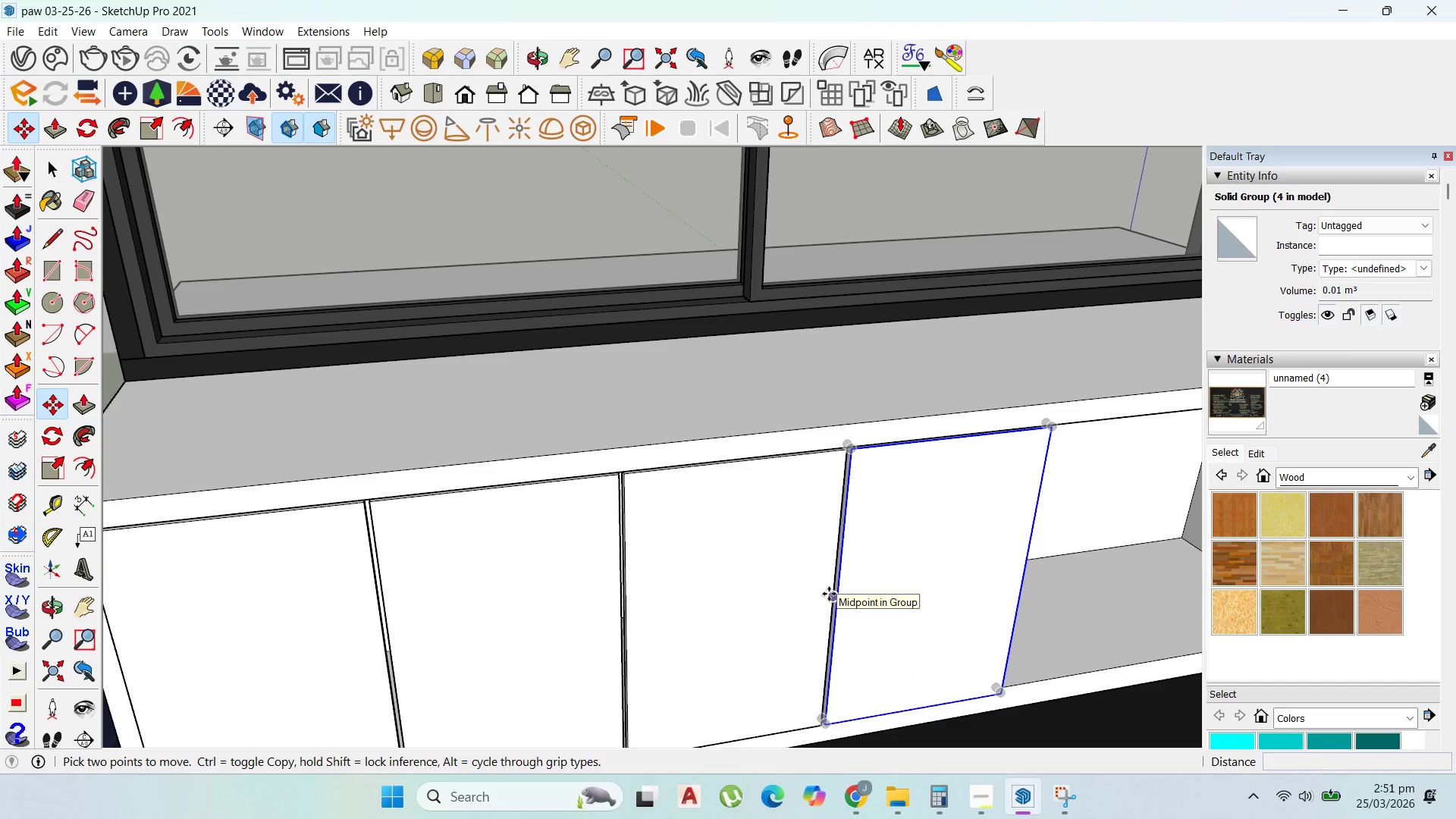 
left_click([829, 594])
 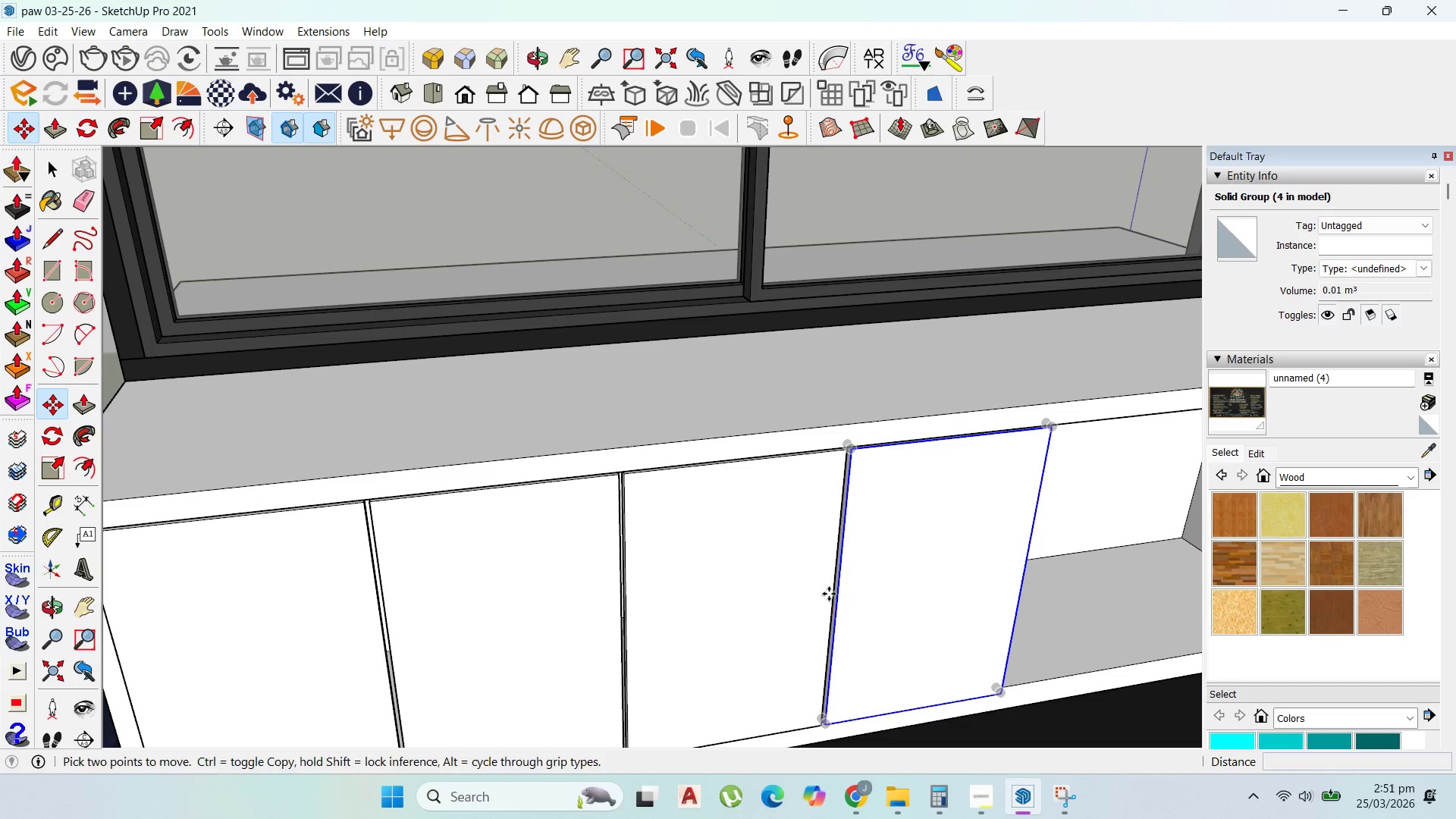 
key(Control+ControlLeft)
 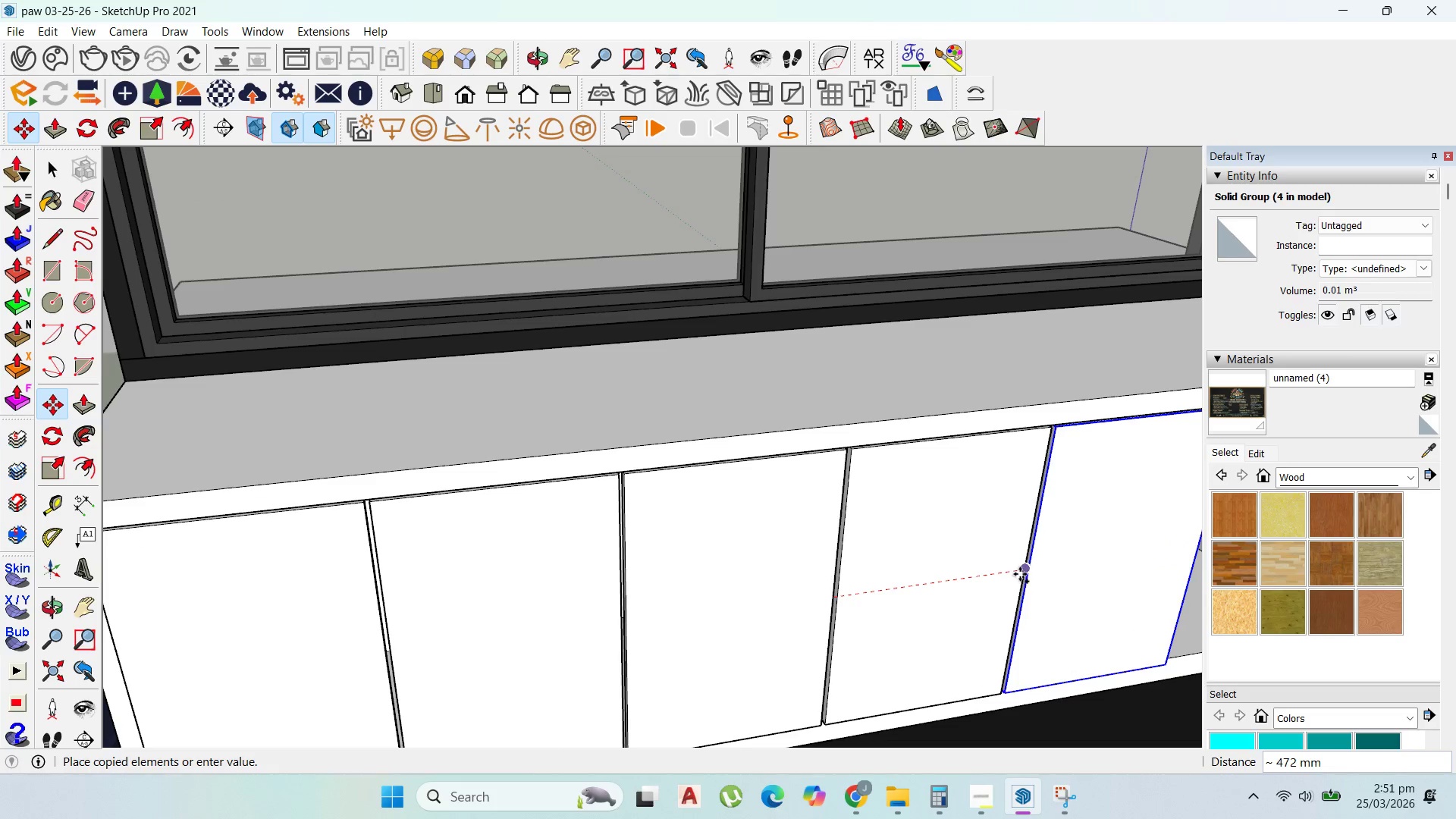 
left_click([1020, 574])
 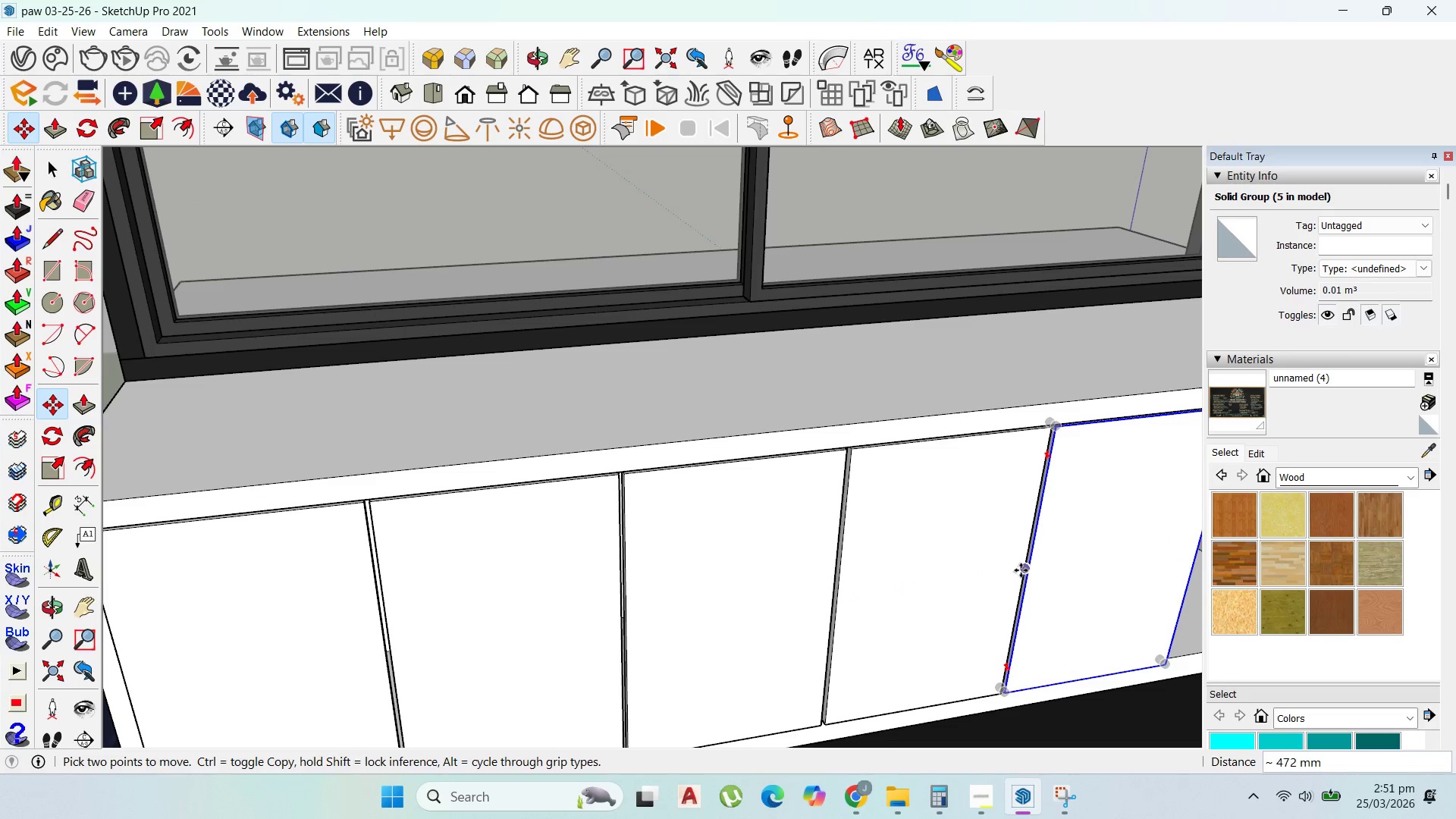 
key(Control+ControlLeft)
 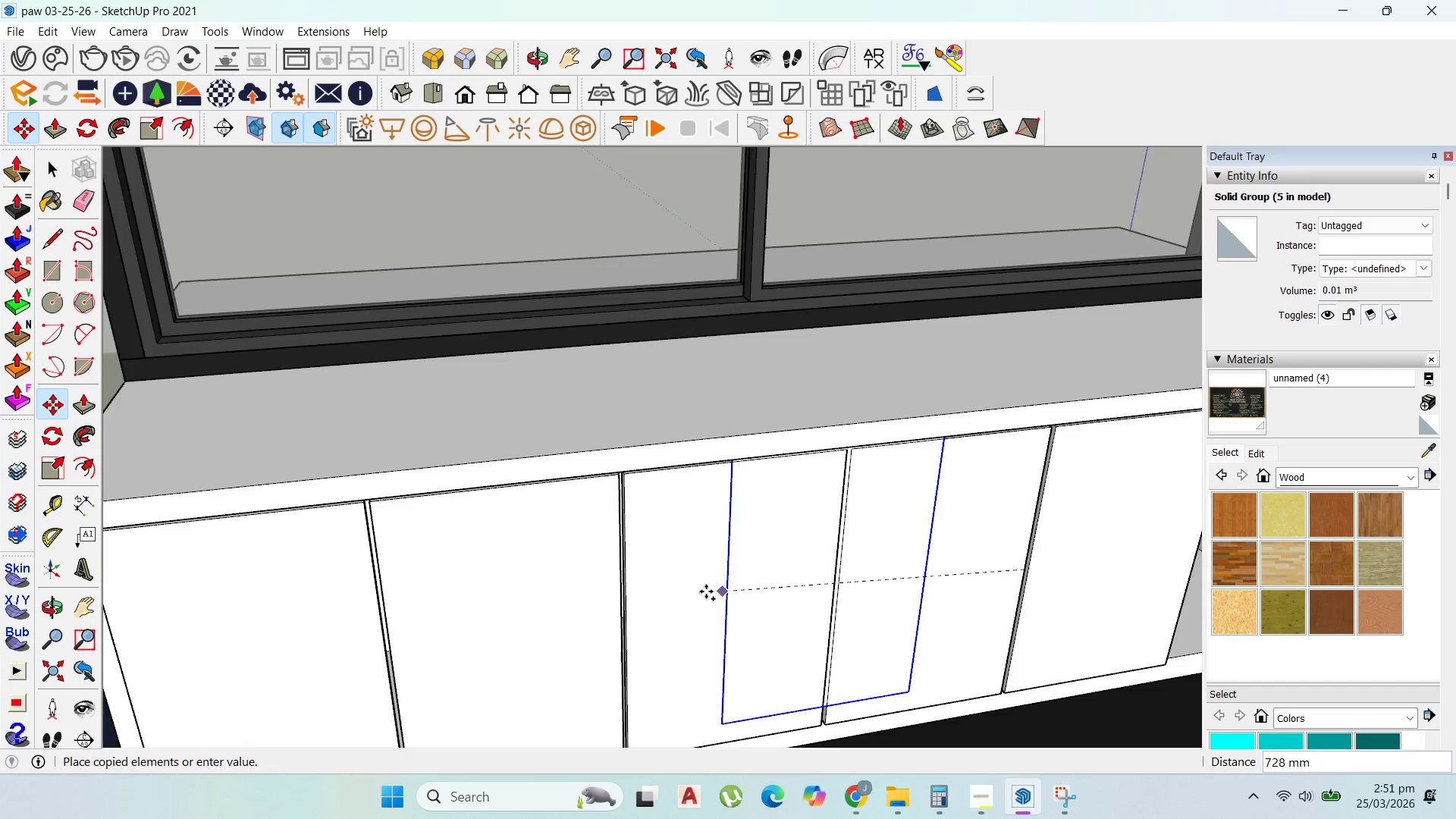 
scroll: coordinate [704, 605], scroll_direction: down, amount: 6.0
 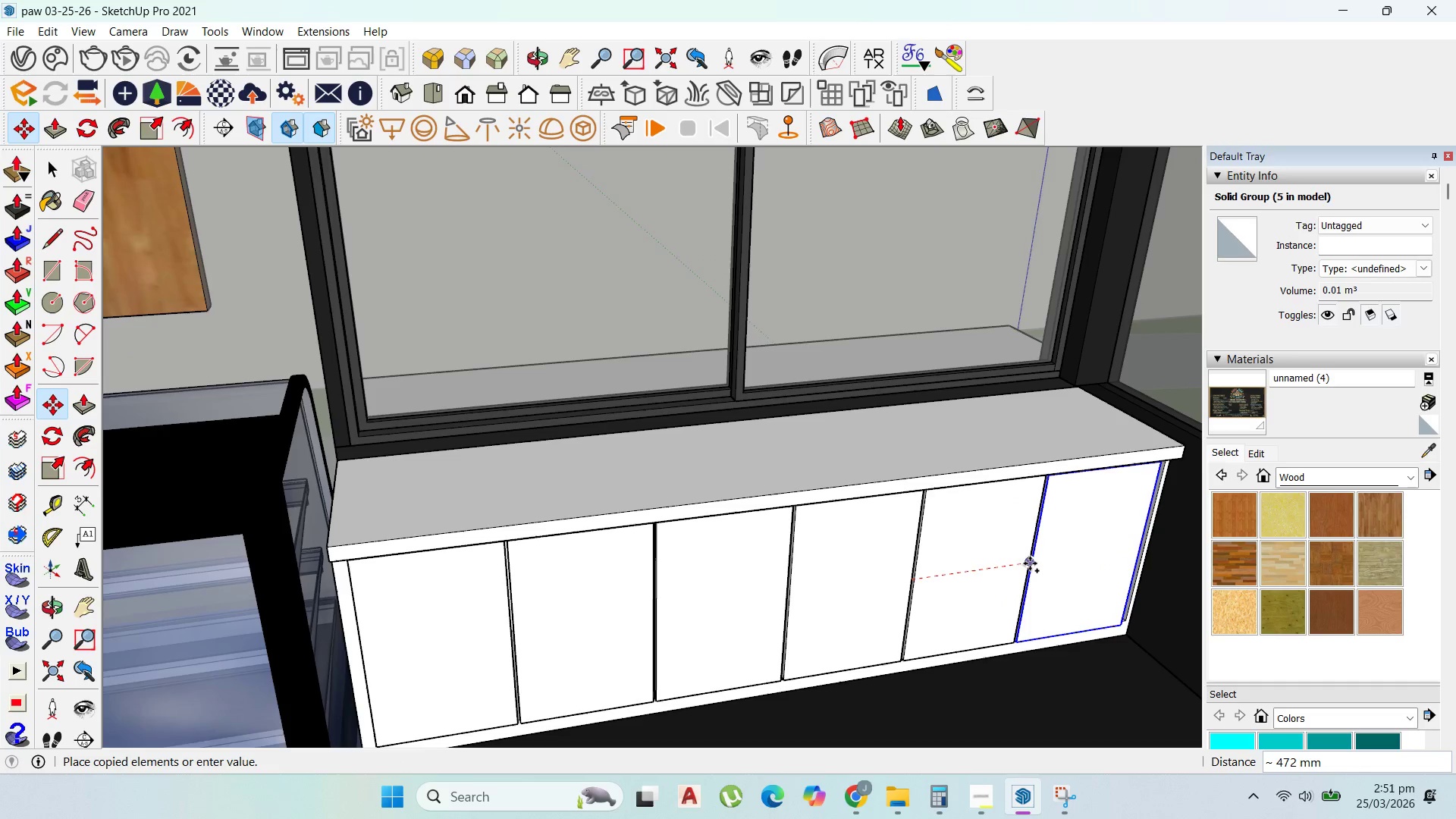 
left_click([1030, 563])
 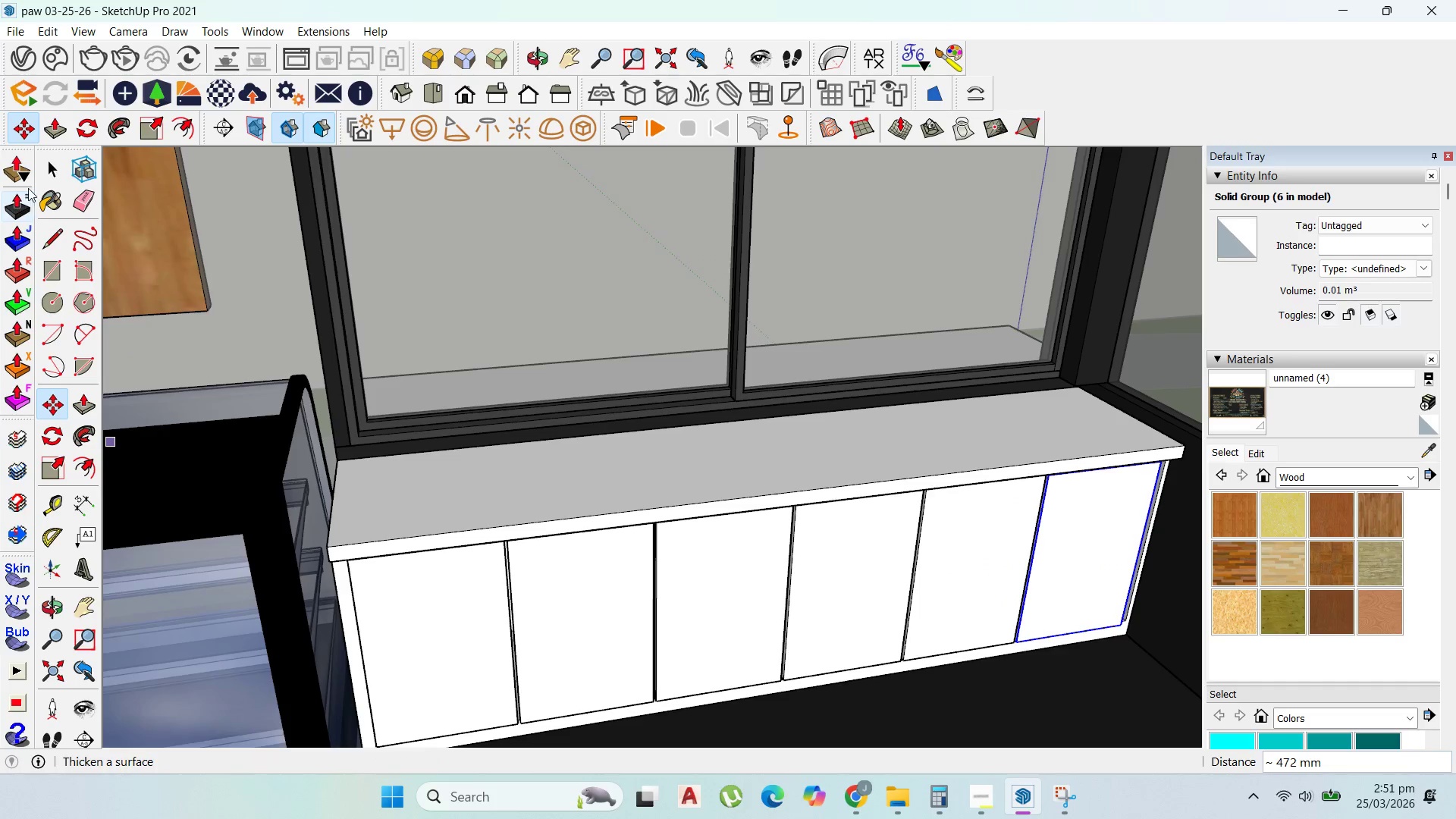 
left_click([52, 165])
 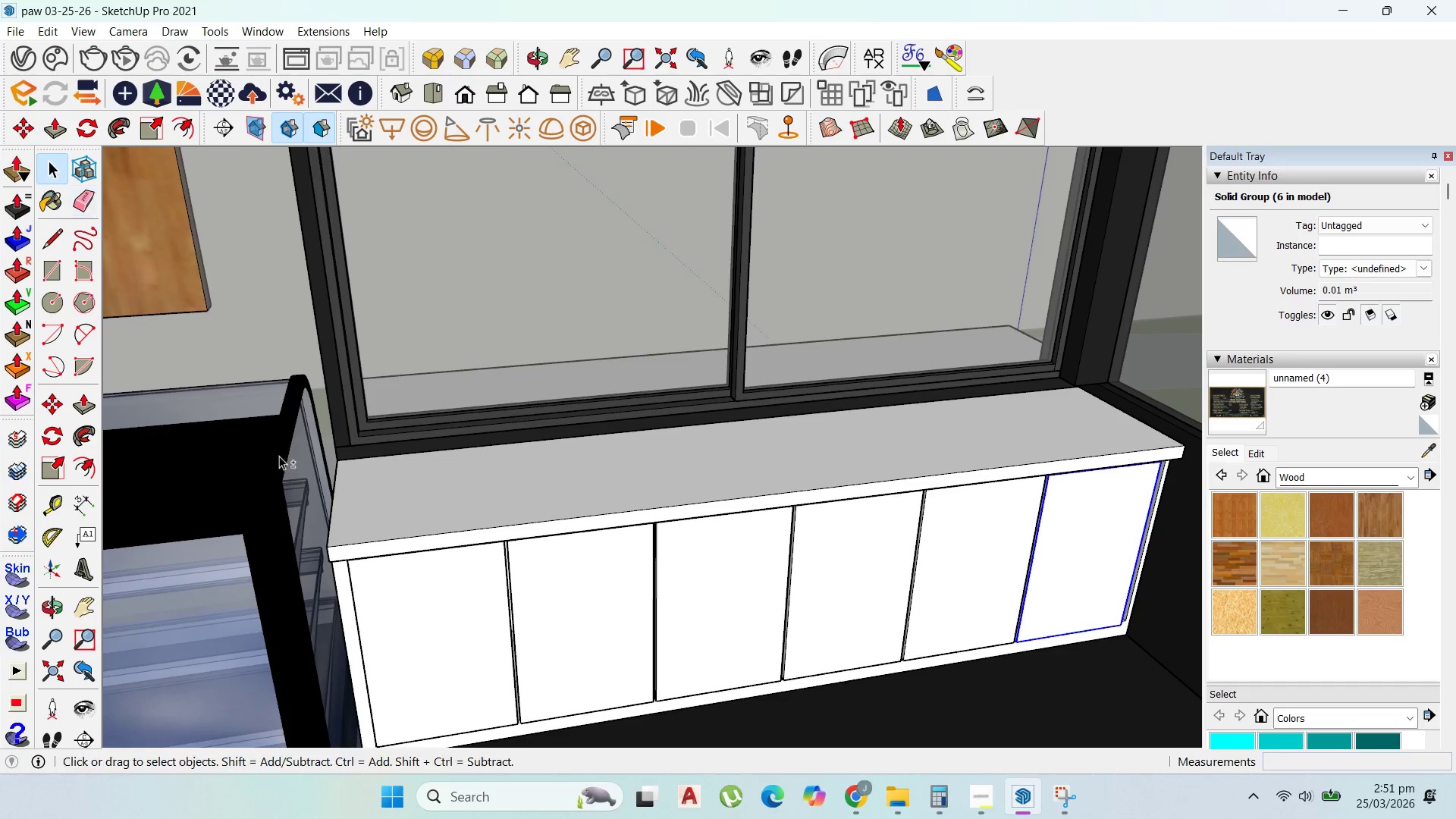 
hold_key(key=ShiftLeft, duration=1.52)
left_click([468, 617])
 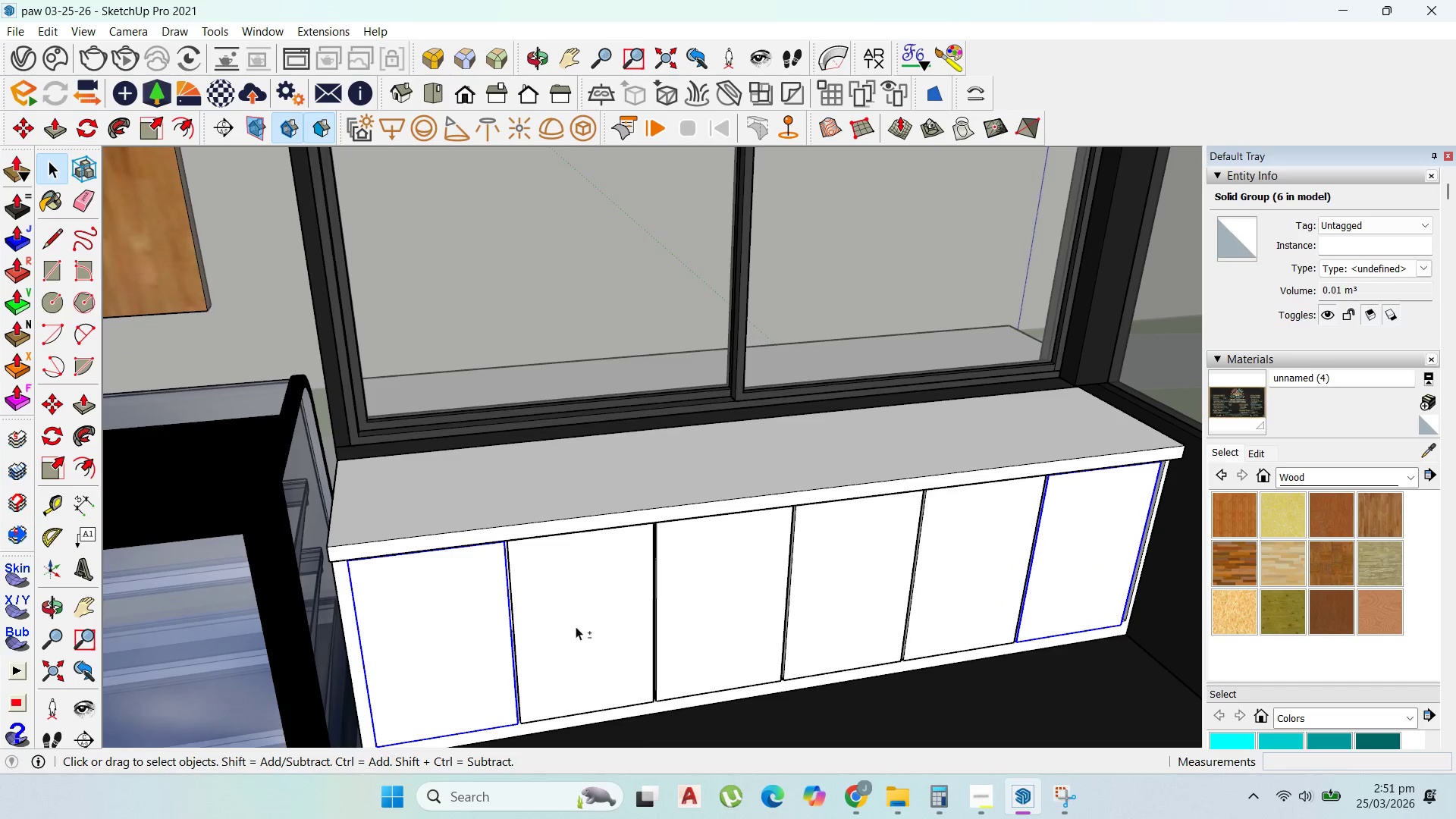 
double_click([579, 626])
 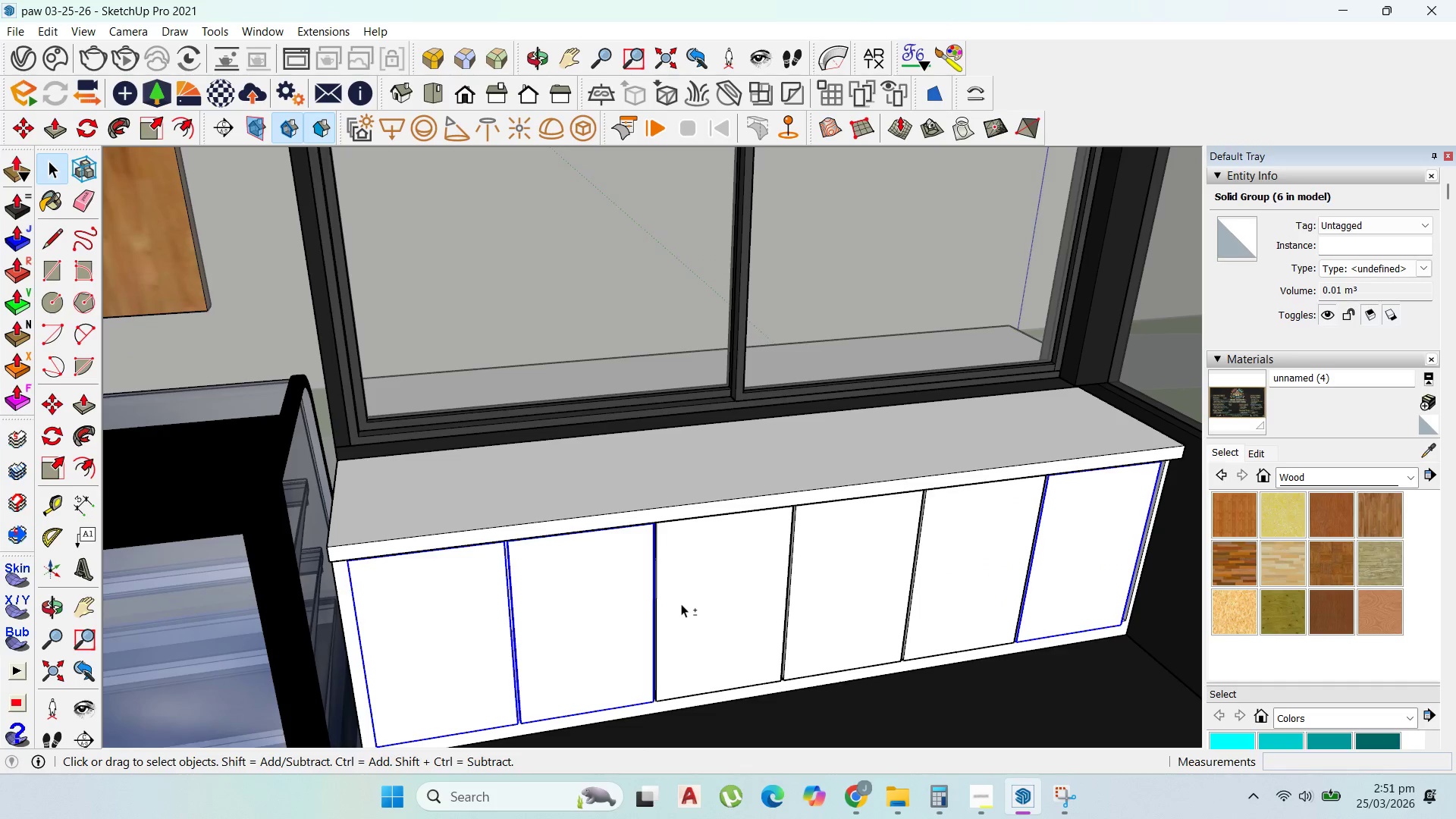 
triple_click([681, 604])
 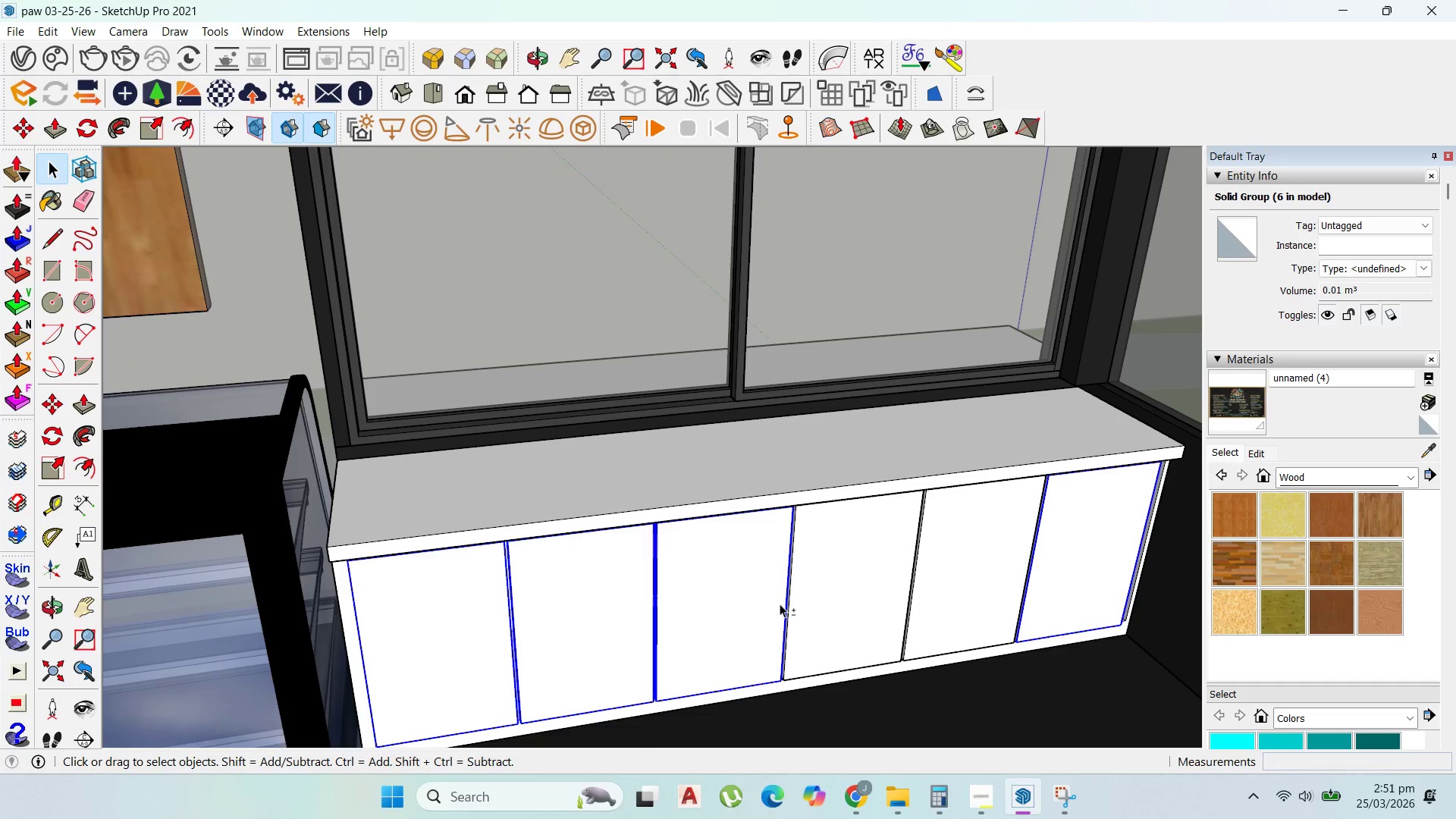 
hold_key(key=ShiftLeft, duration=1.03)
left_click([843, 601])
 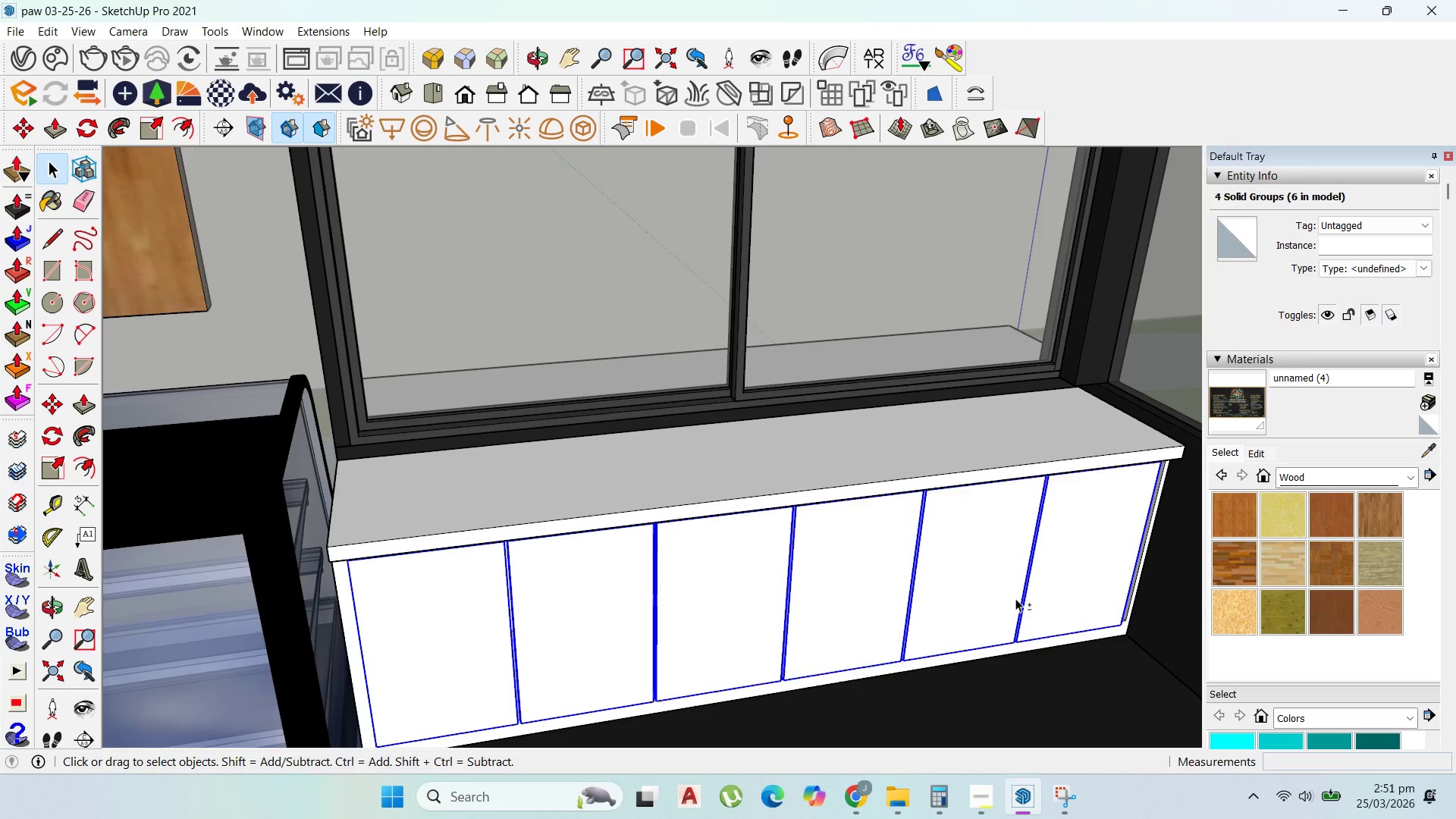 
right_click([1009, 594])
 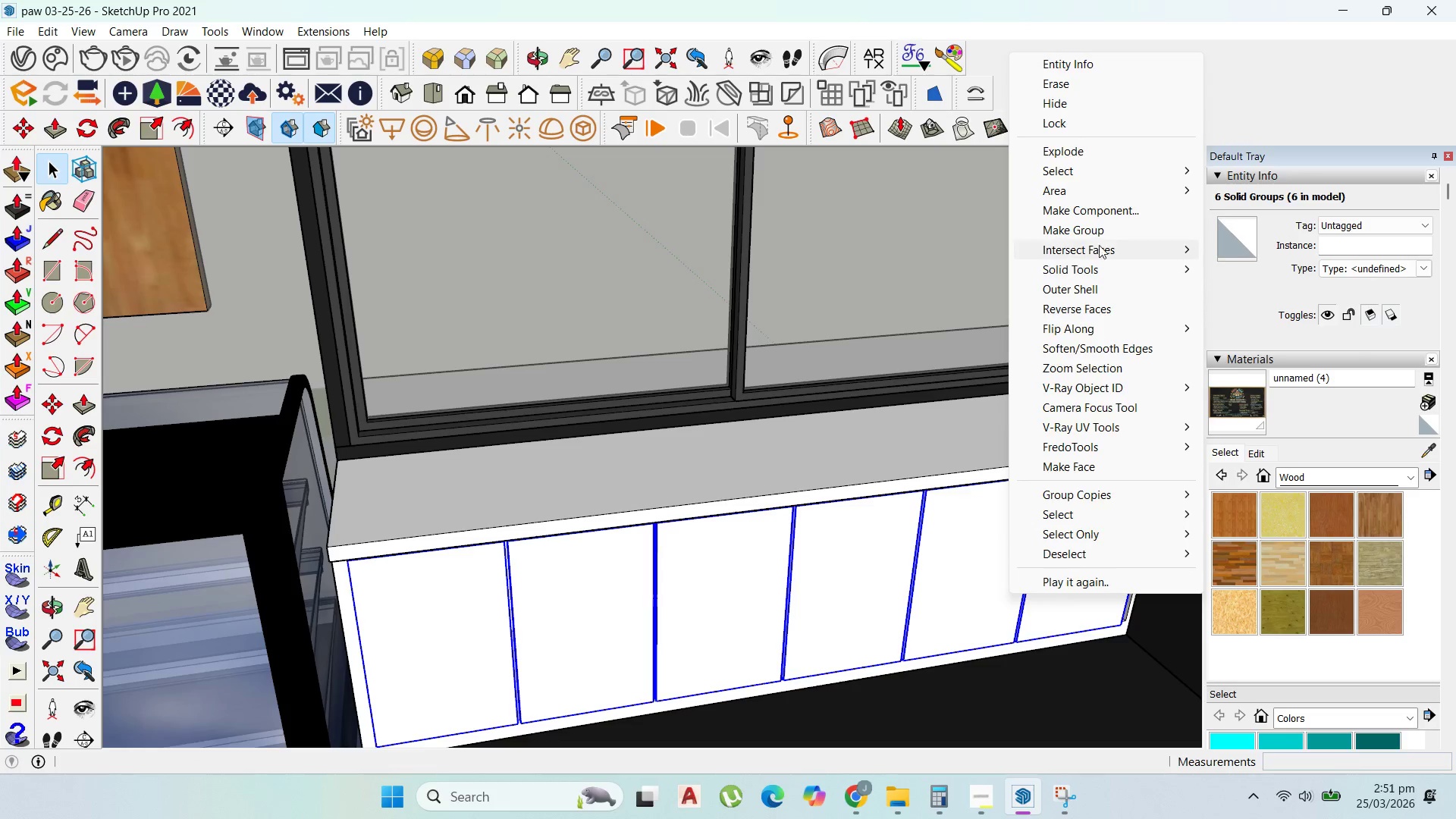 
left_click([1094, 234])
 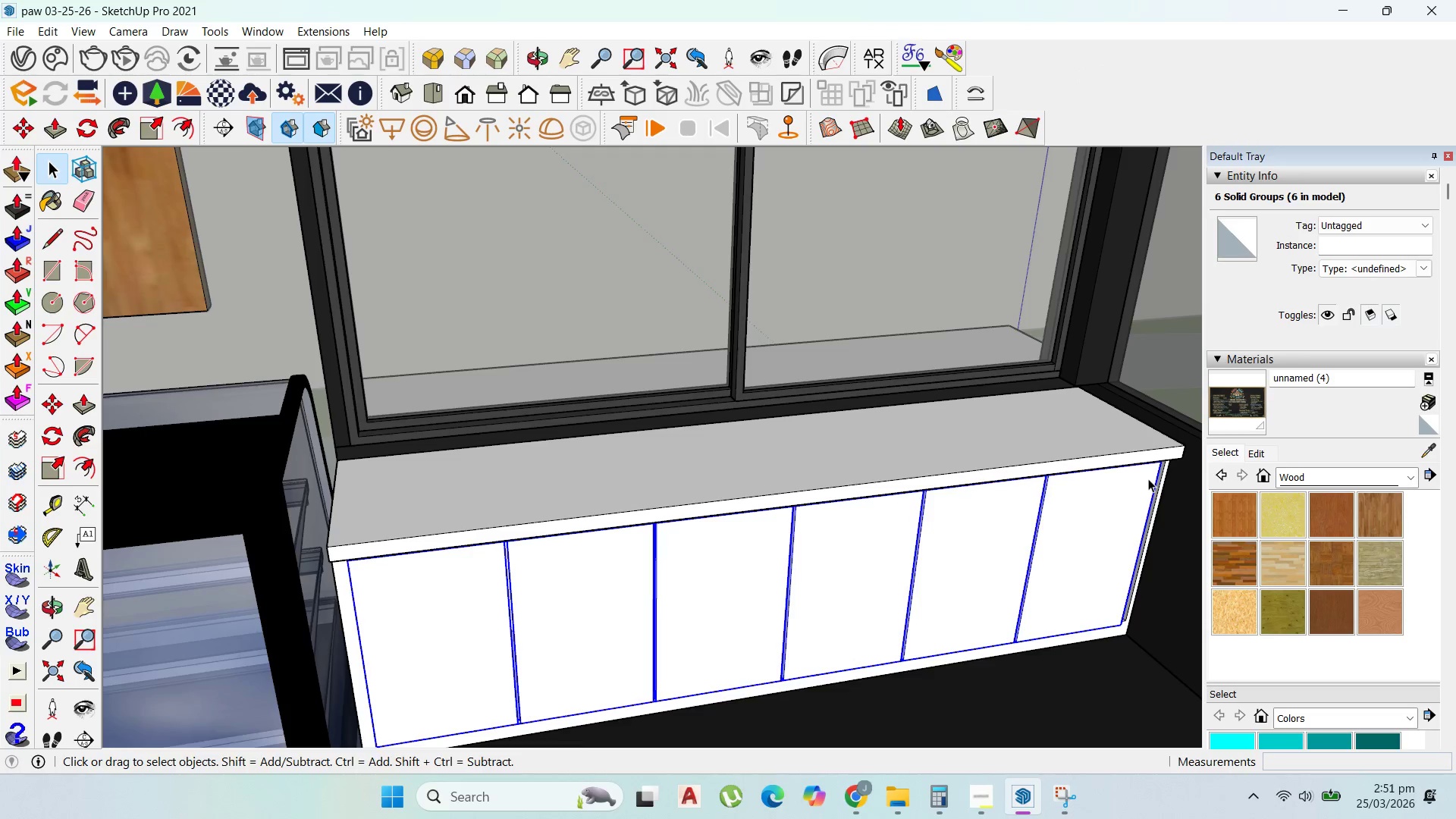 
scroll: coordinate [1148, 479], scroll_direction: up, amount: 1.0
 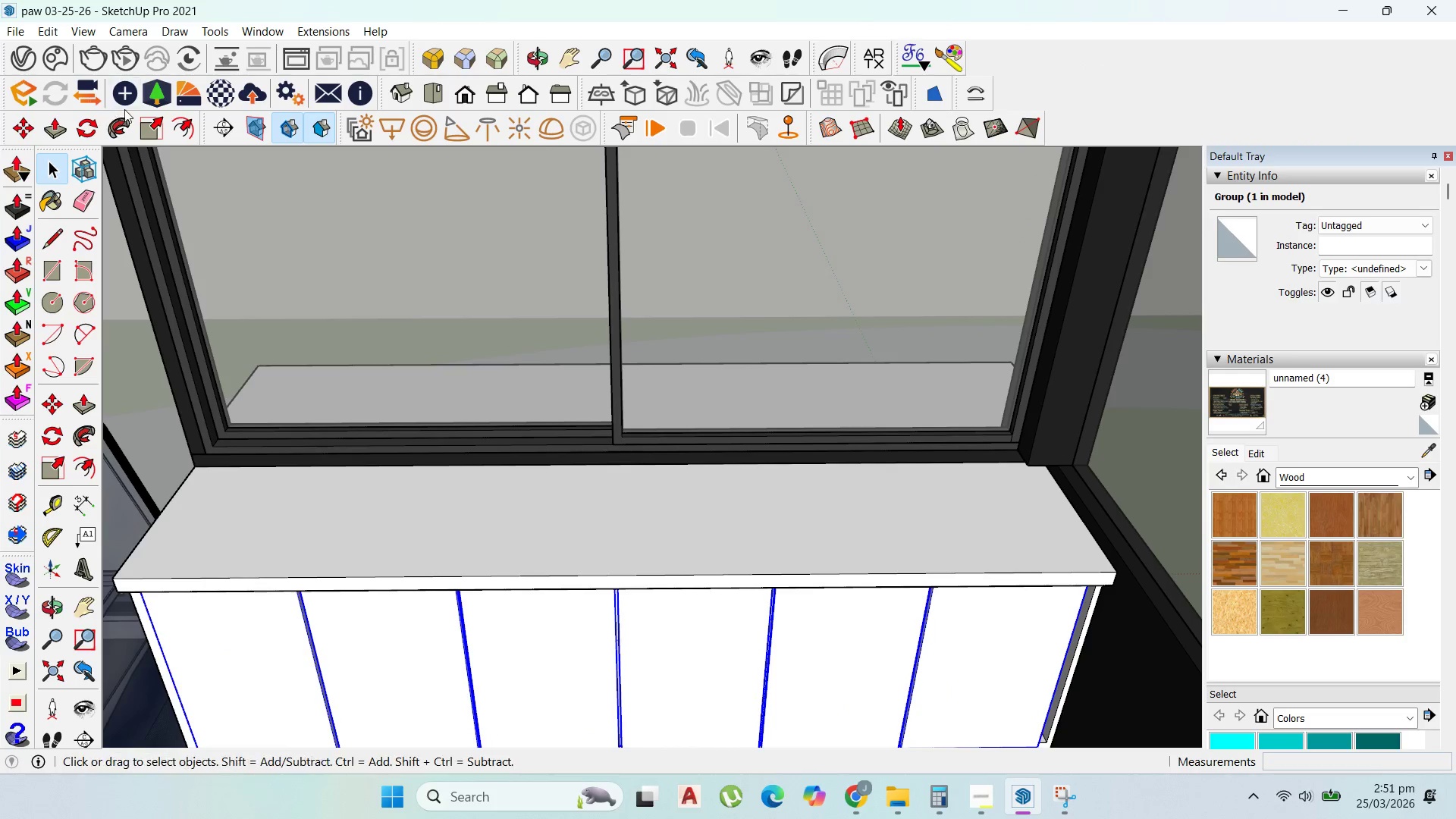 
left_click([146, 121])
 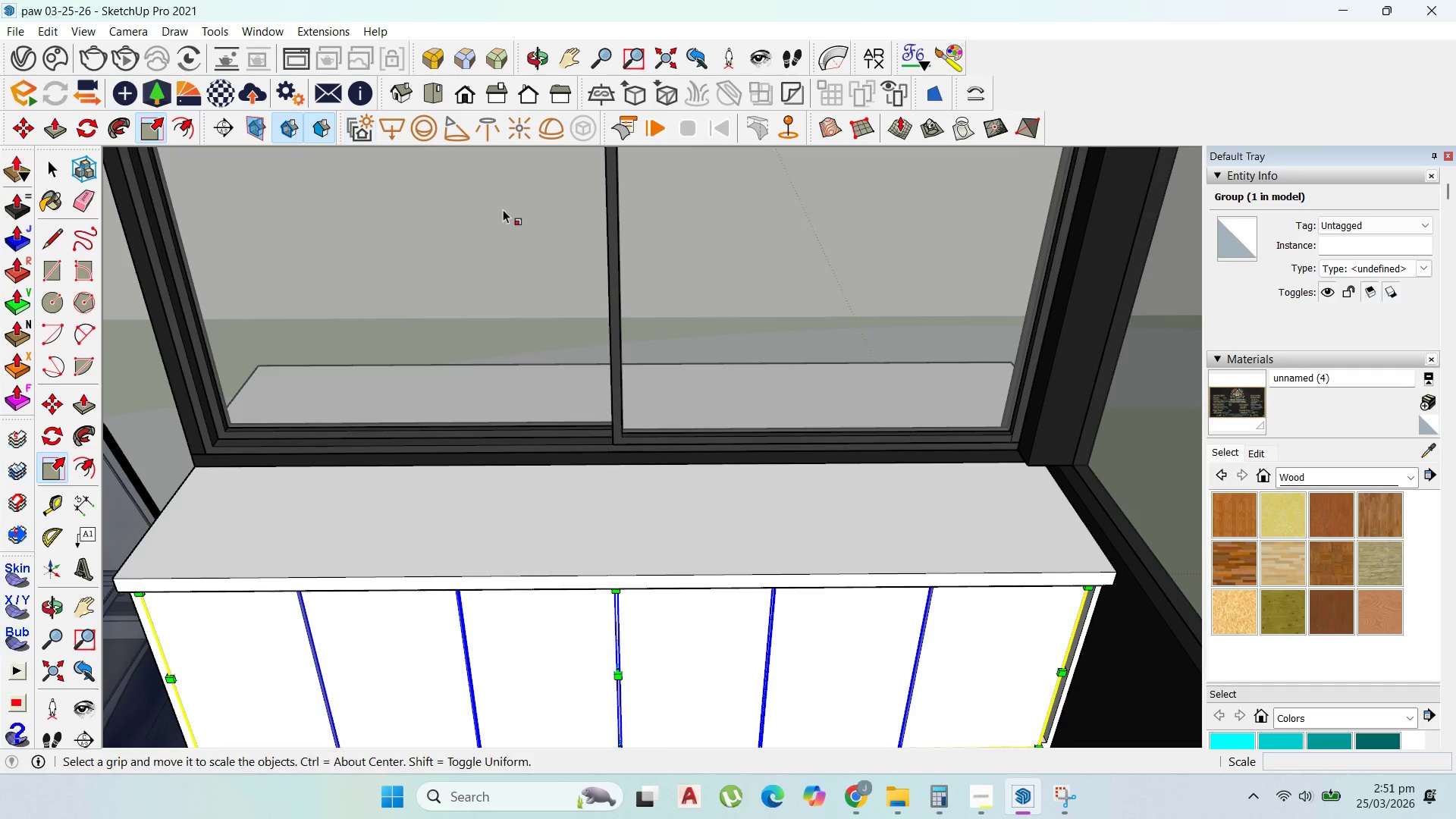 
scroll: coordinate [1045, 620], scroll_direction: up, amount: 14.0
 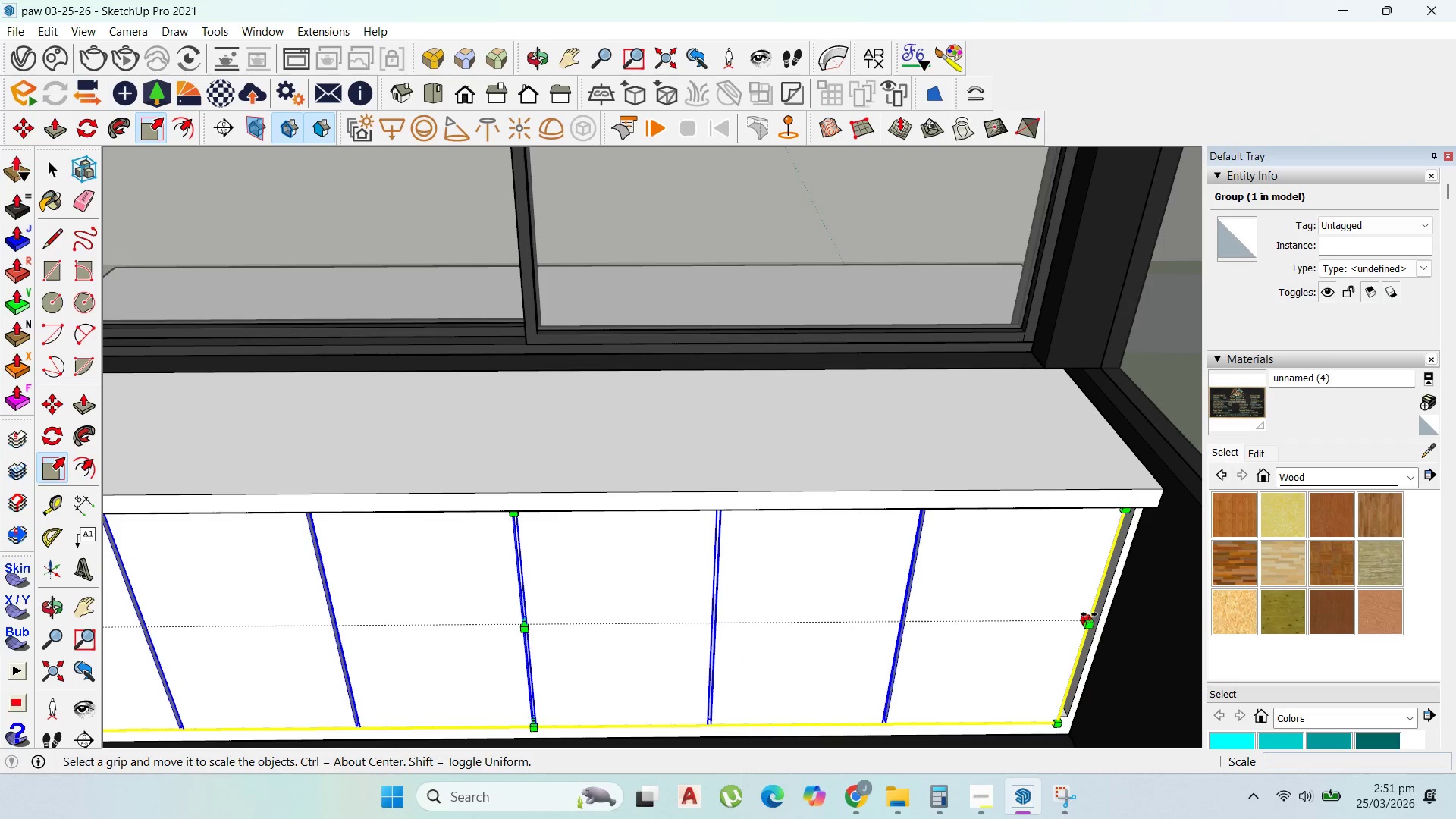 
left_click([1090, 615])
 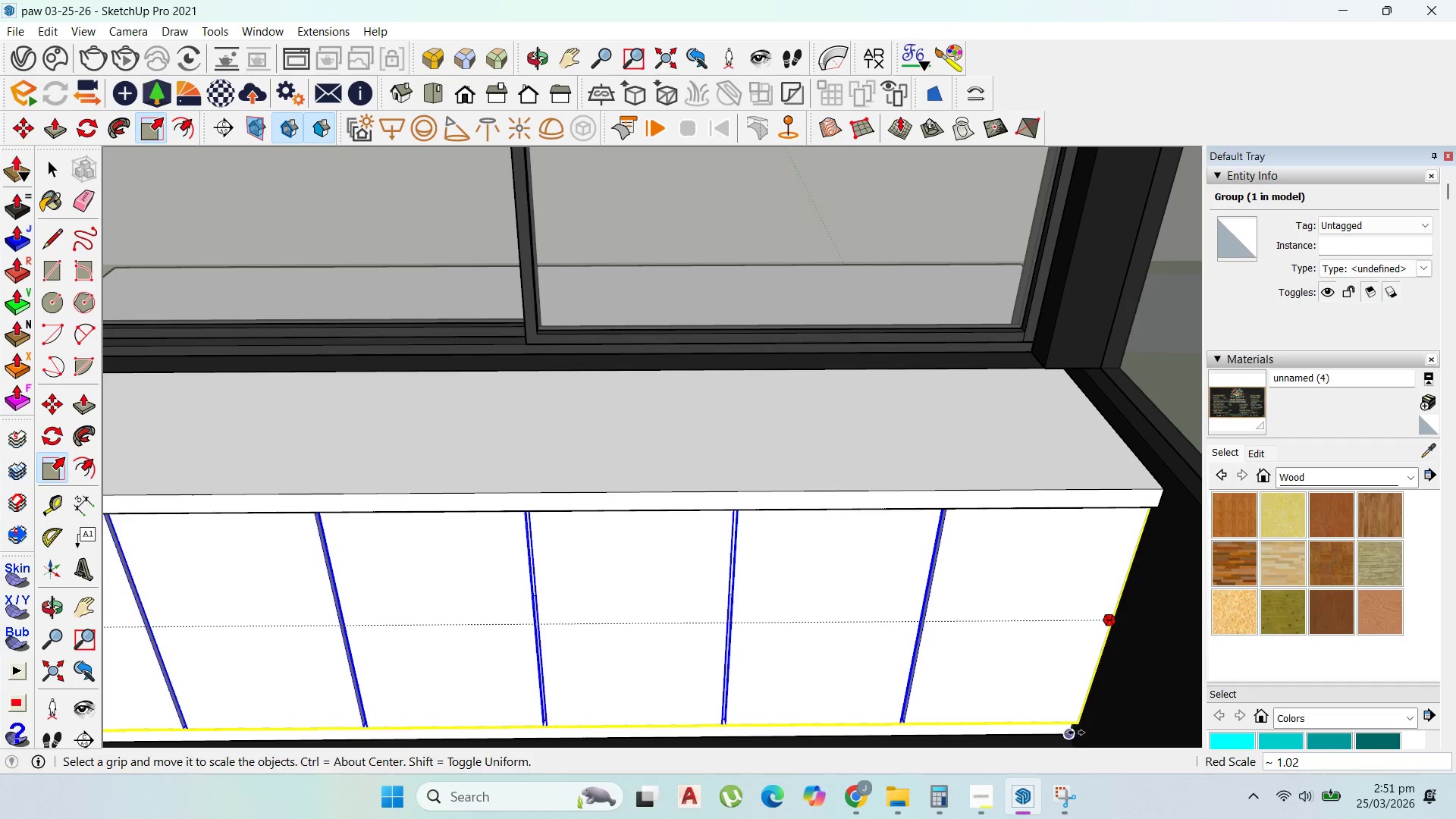 
left_click([1078, 727])
 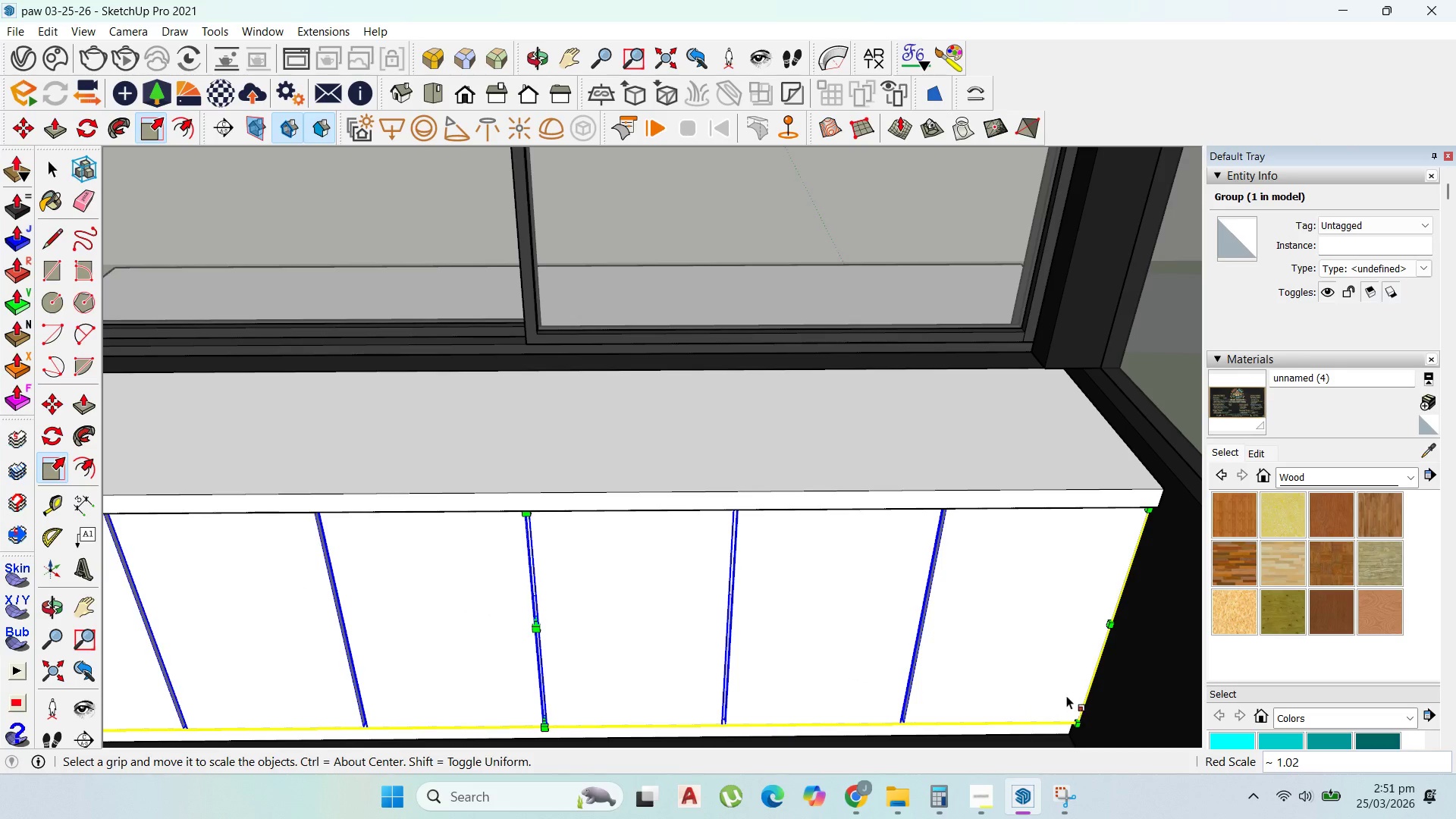 
scroll: coordinate [759, 595], scroll_direction: down, amount: 15.0
 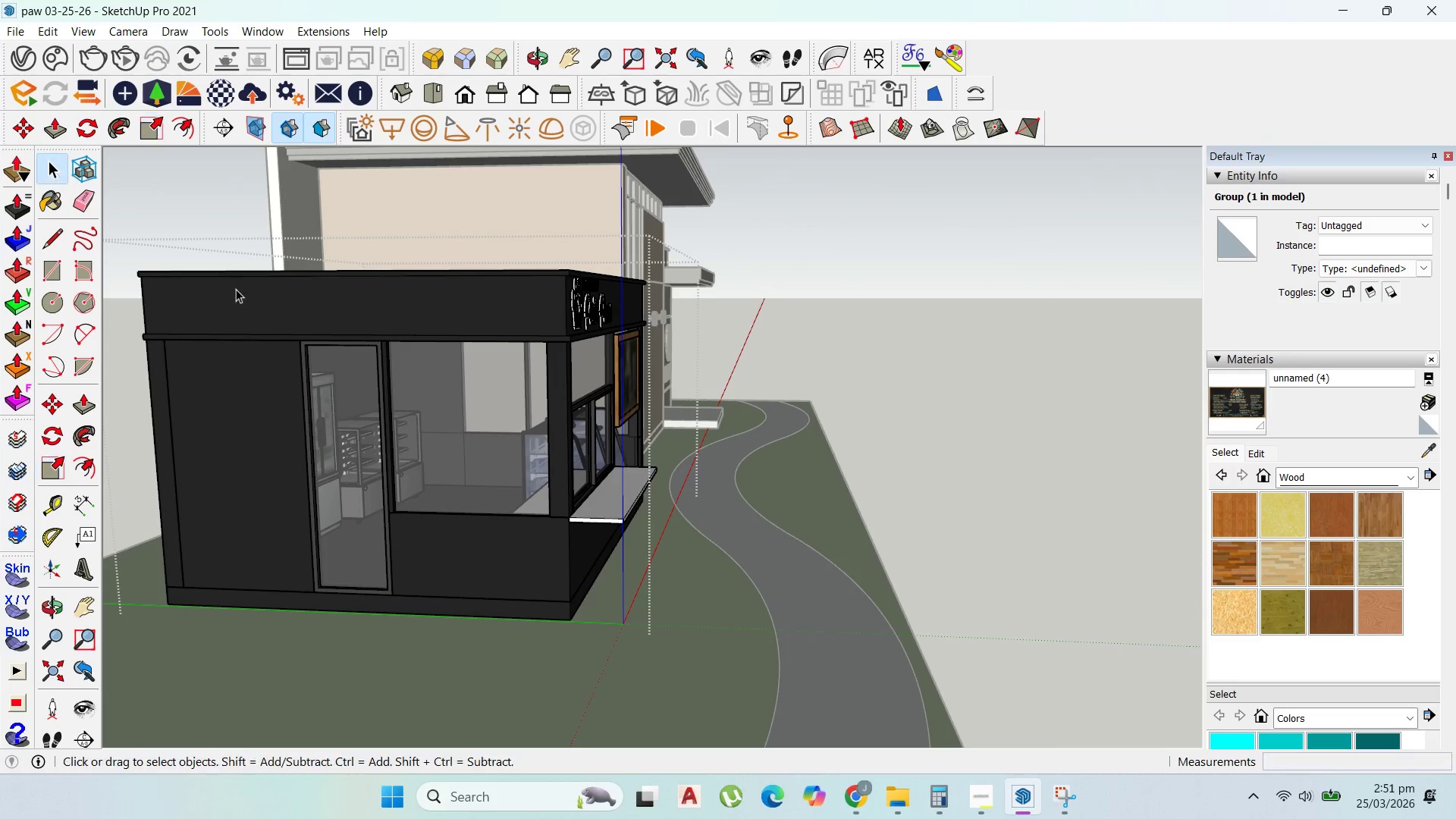 
double_click([1000, 448])
 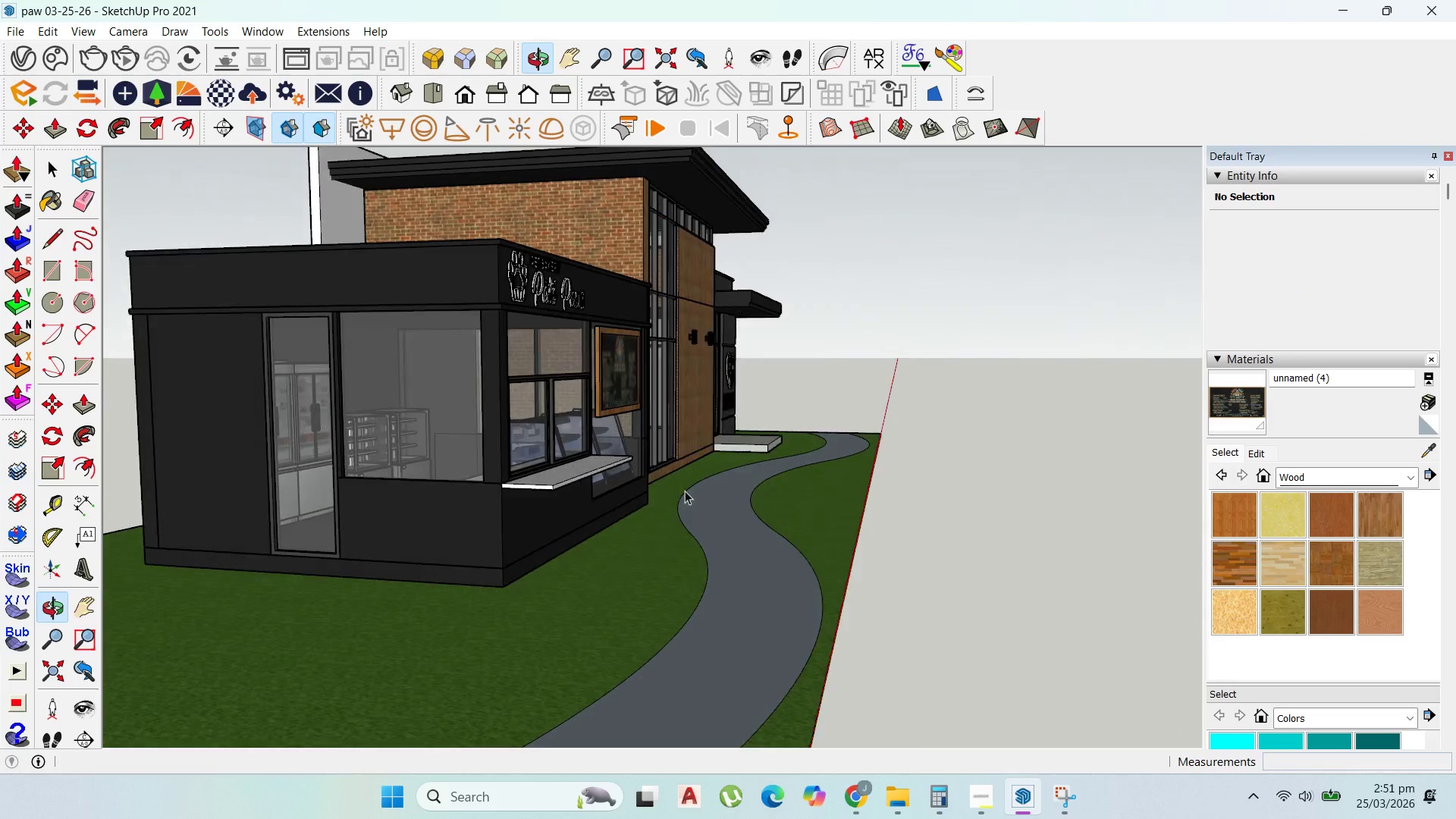 
scroll: coordinate [601, 439], scroll_direction: up, amount: 2.0
 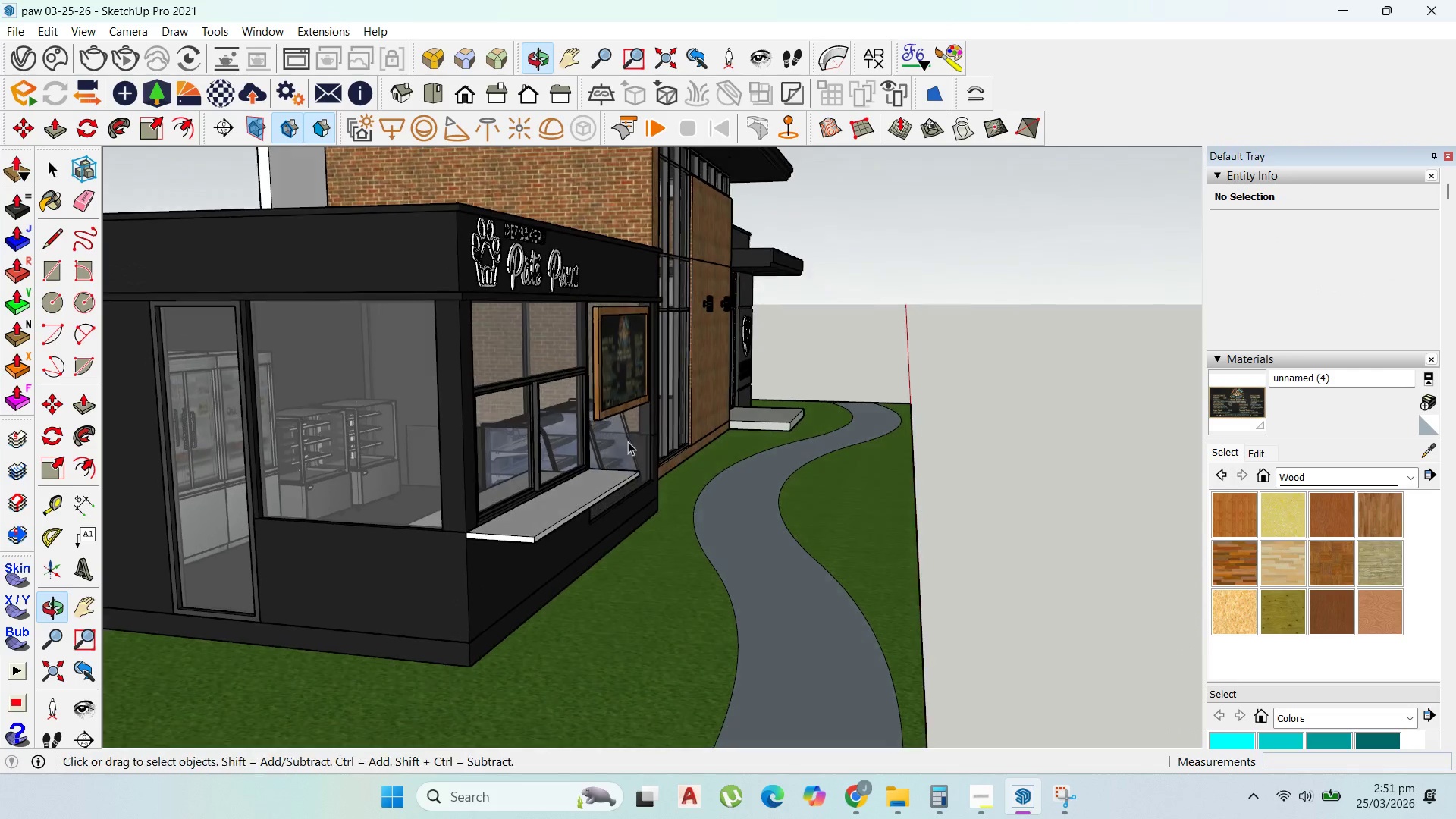 
scroll: coordinate [712, 446], scroll_direction: down, amount: 3.0
 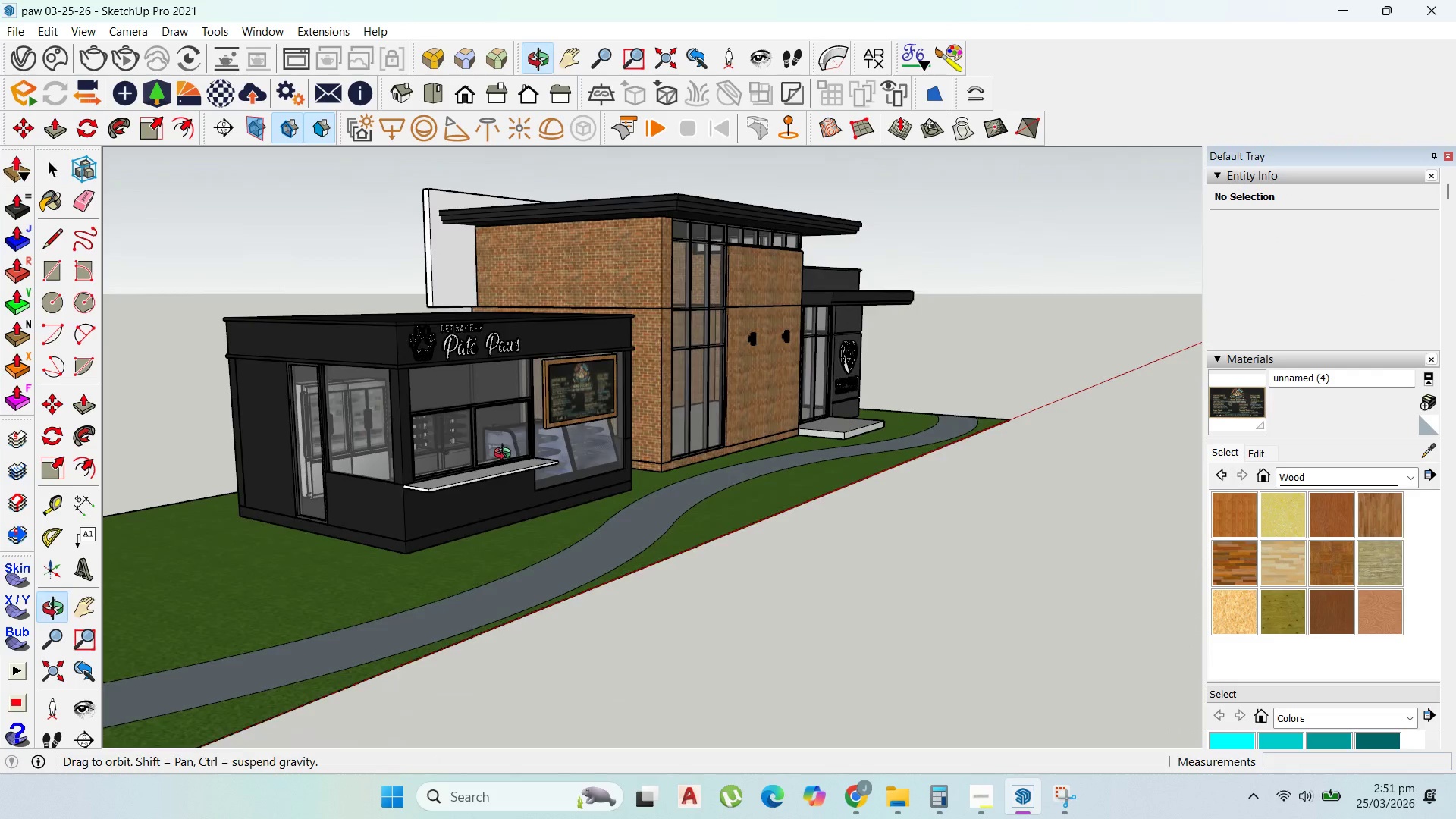 
scroll: coordinate [524, 435], scroll_direction: up, amount: 10.0
 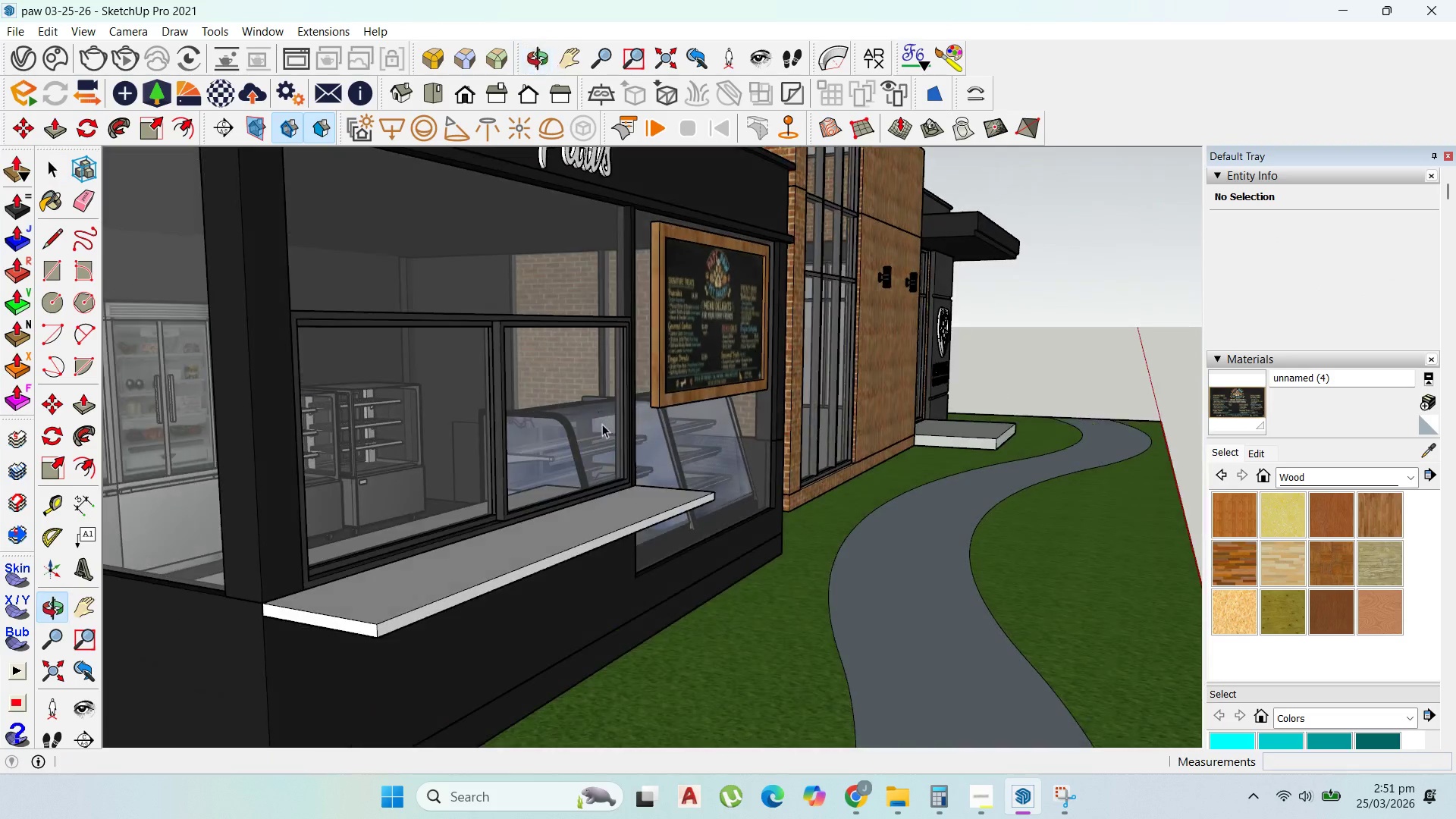 
left_click([570, 497])
 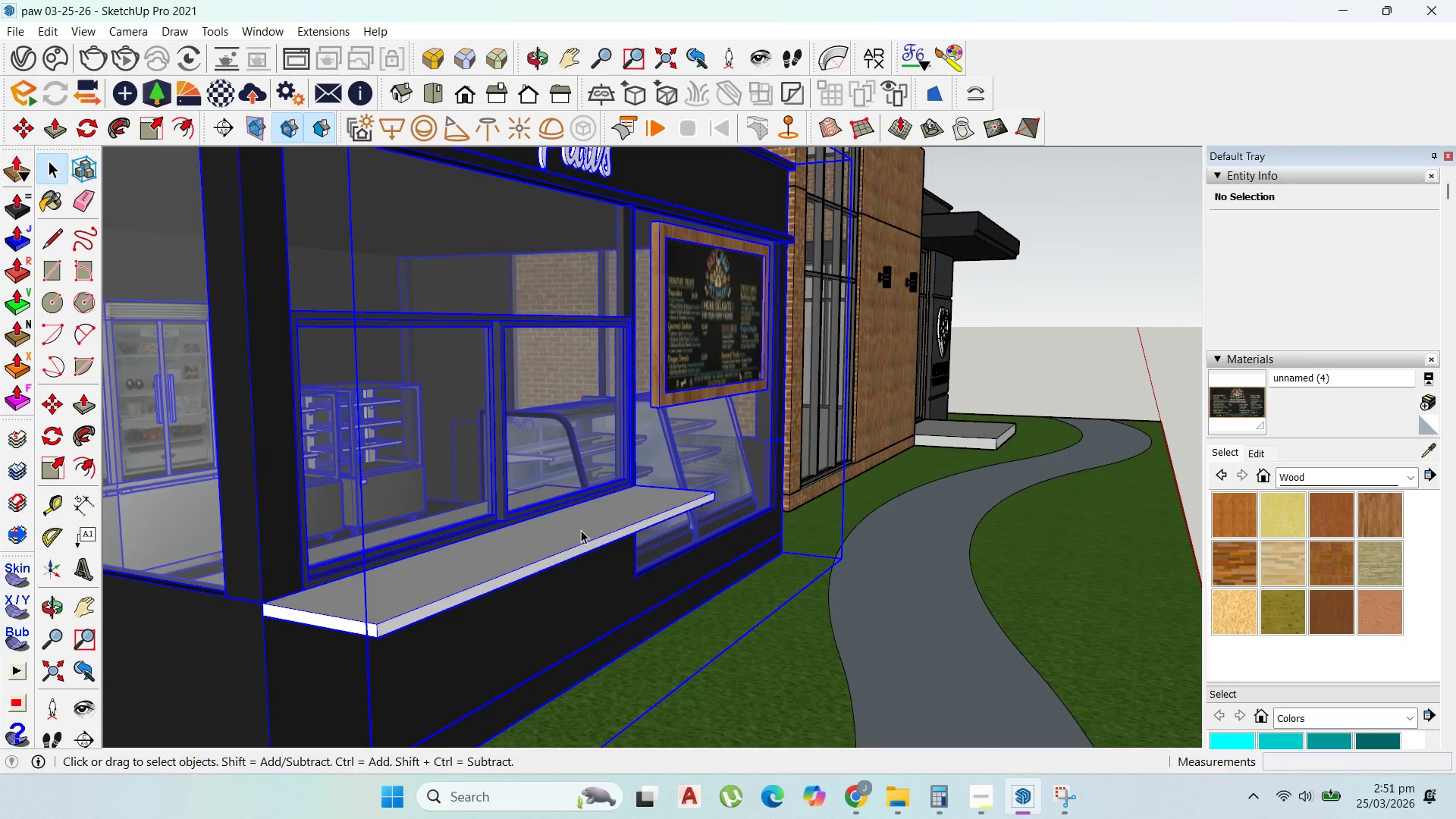 
left_click([581, 530])
 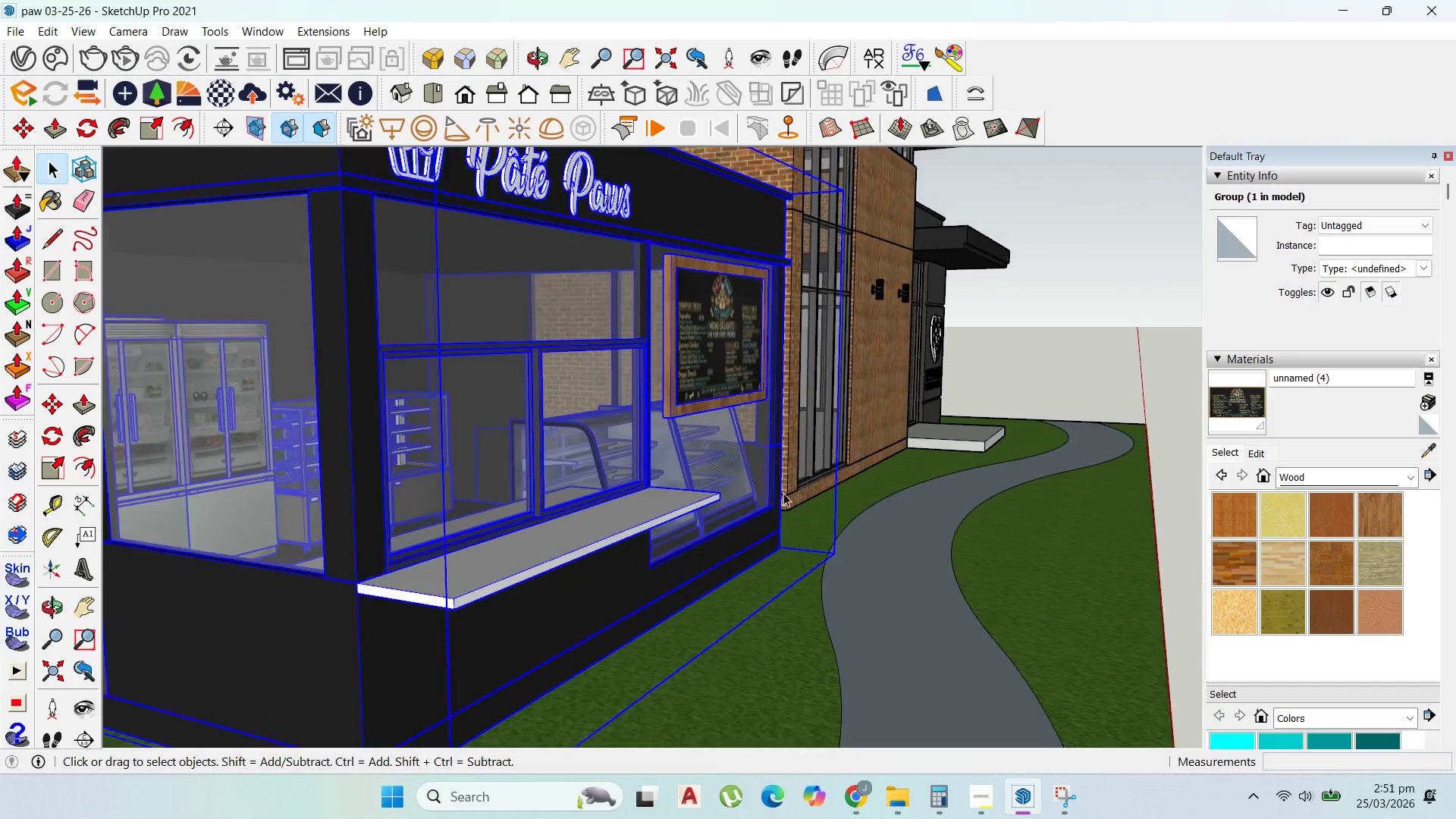 
scroll: coordinate [814, 509], scroll_direction: up, amount: 7.0
 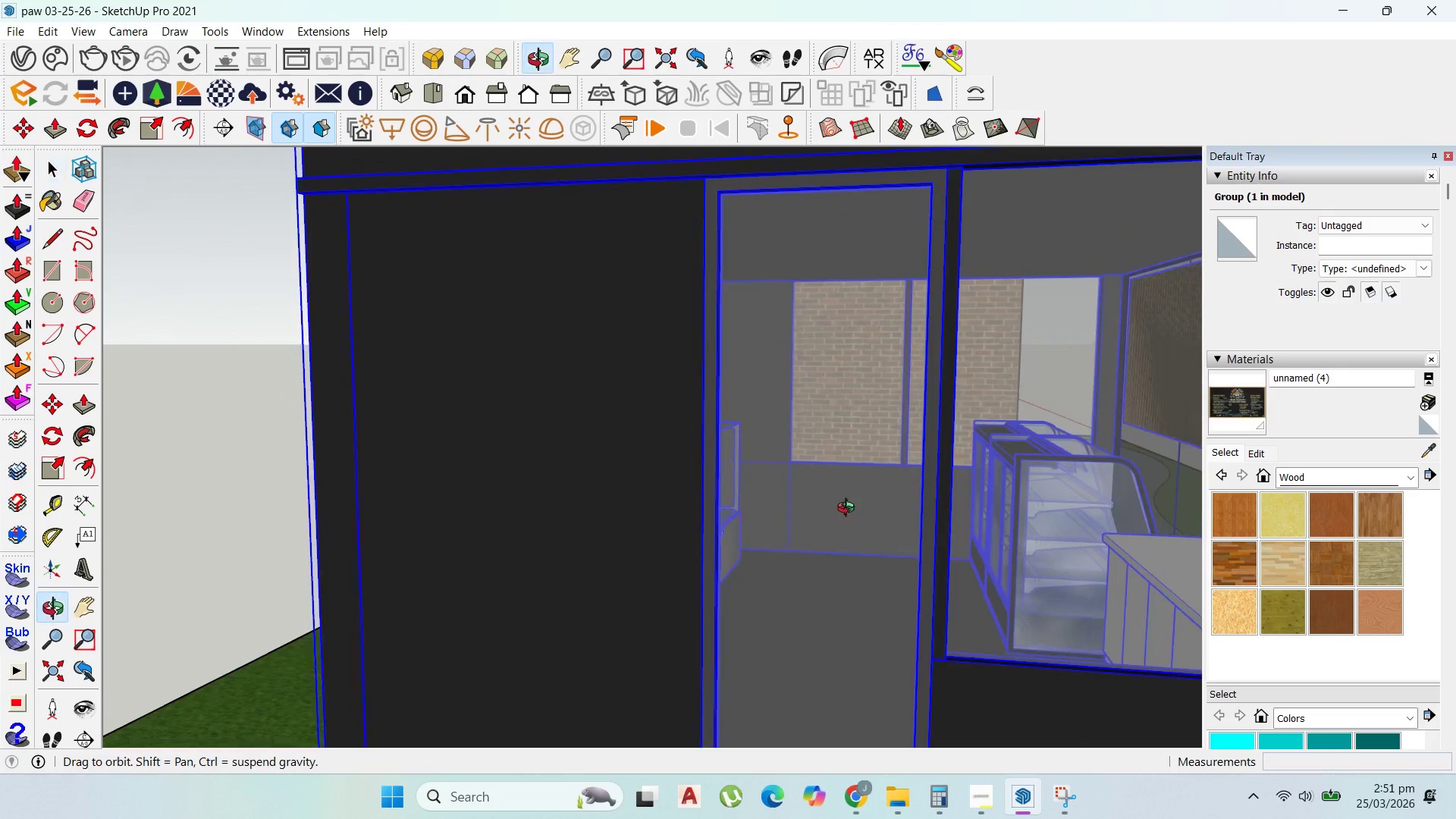 
scroll: coordinate [542, 557], scroll_direction: down, amount: 22.0
 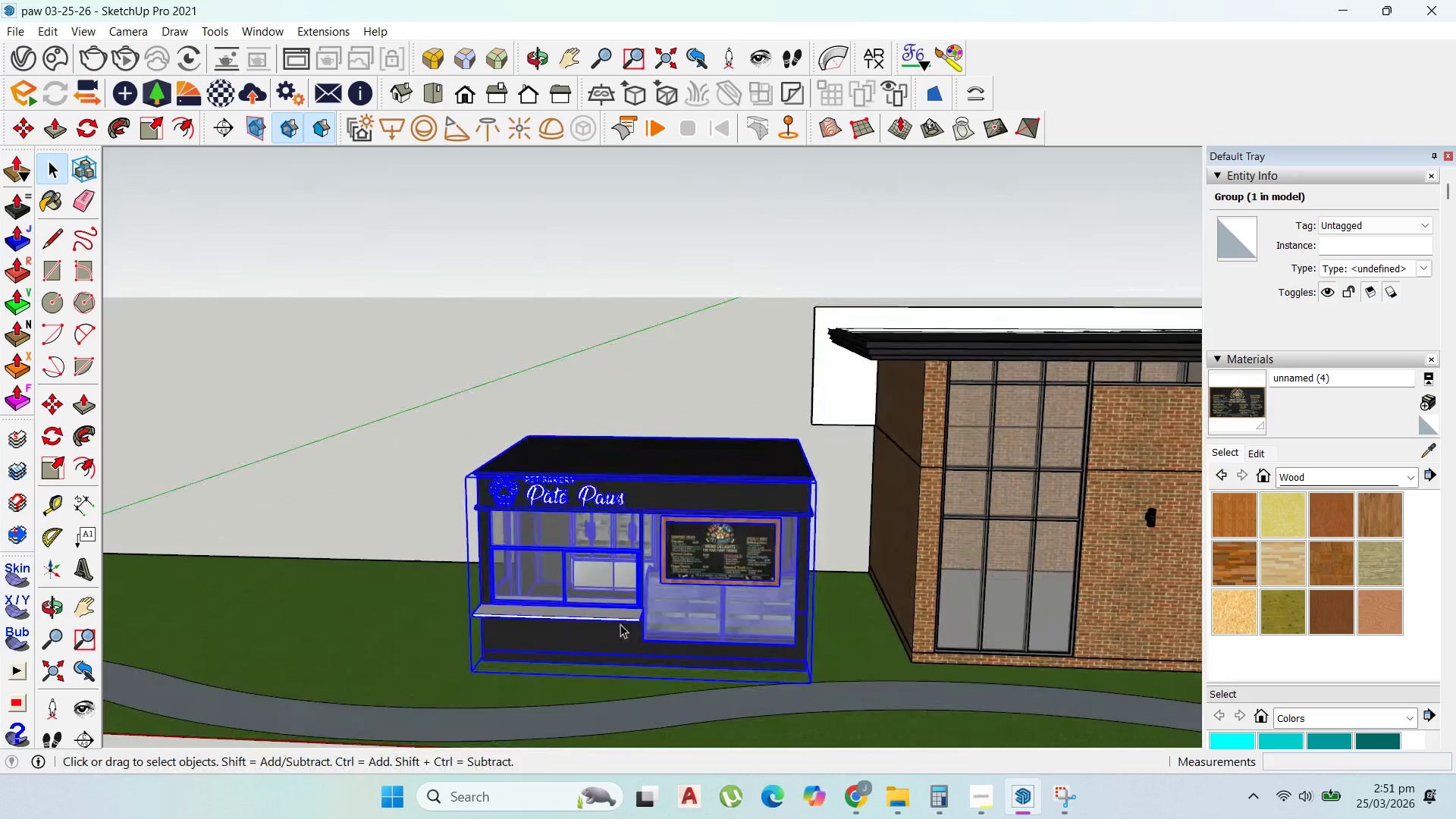 
scroll: coordinate [651, 599], scroll_direction: up, amount: 7.0
 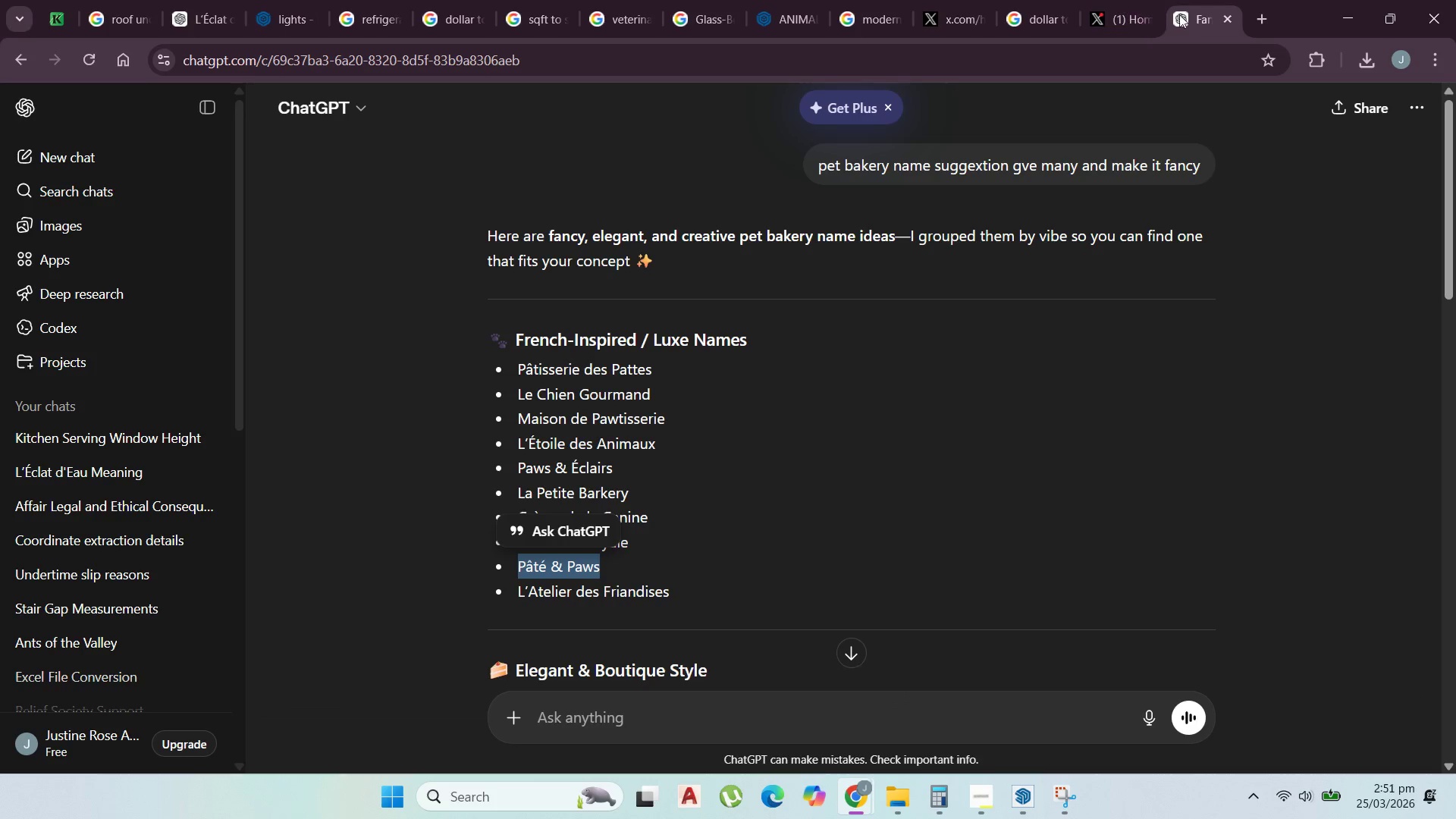 
left_click([805, 0])
 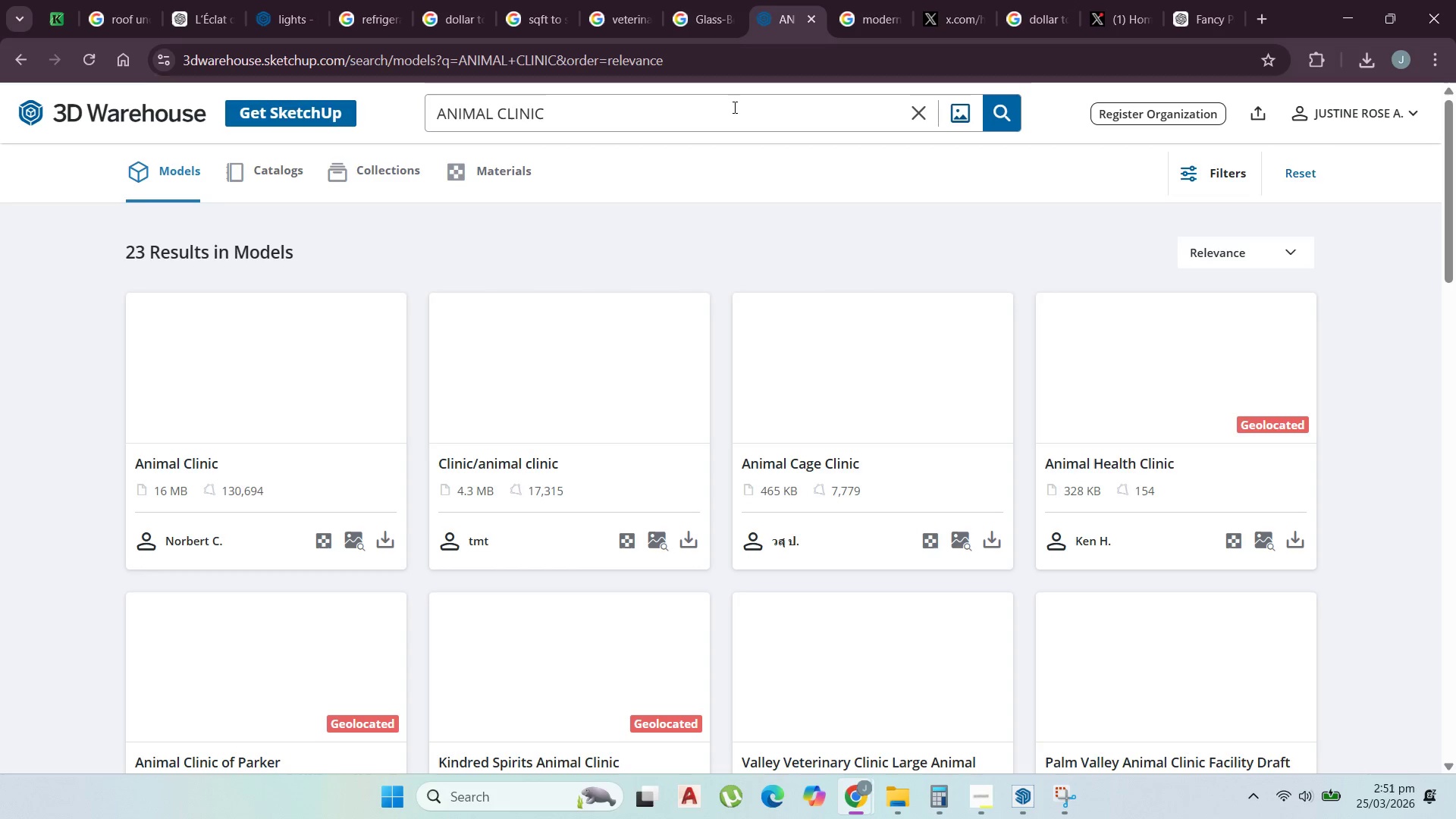 
left_click_drag(start_coordinate=[731, 111], to_coordinate=[95, 166])
 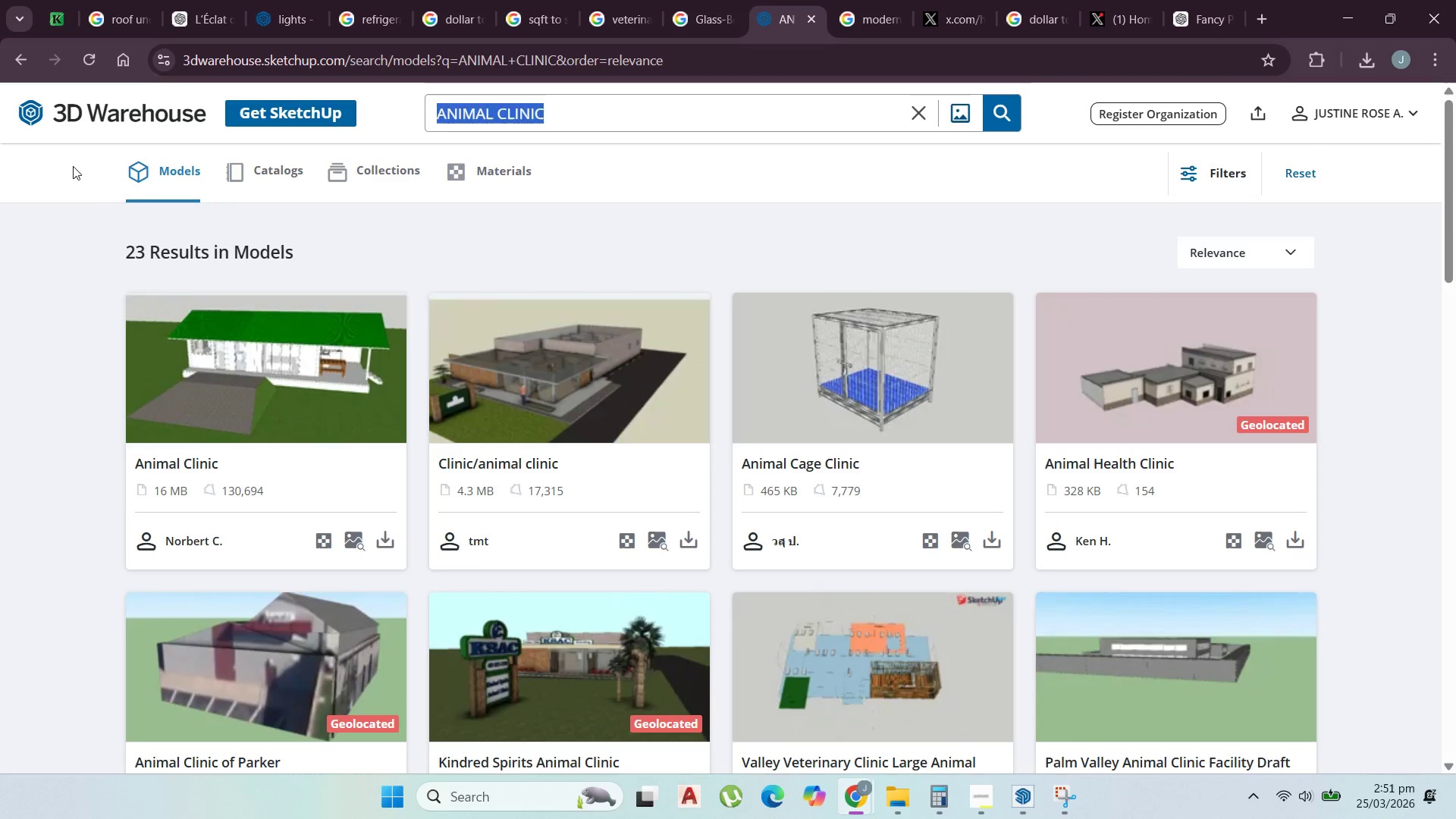 
type(COUNTER)
key(Backspace)
key(Backspace)
type(ER)
 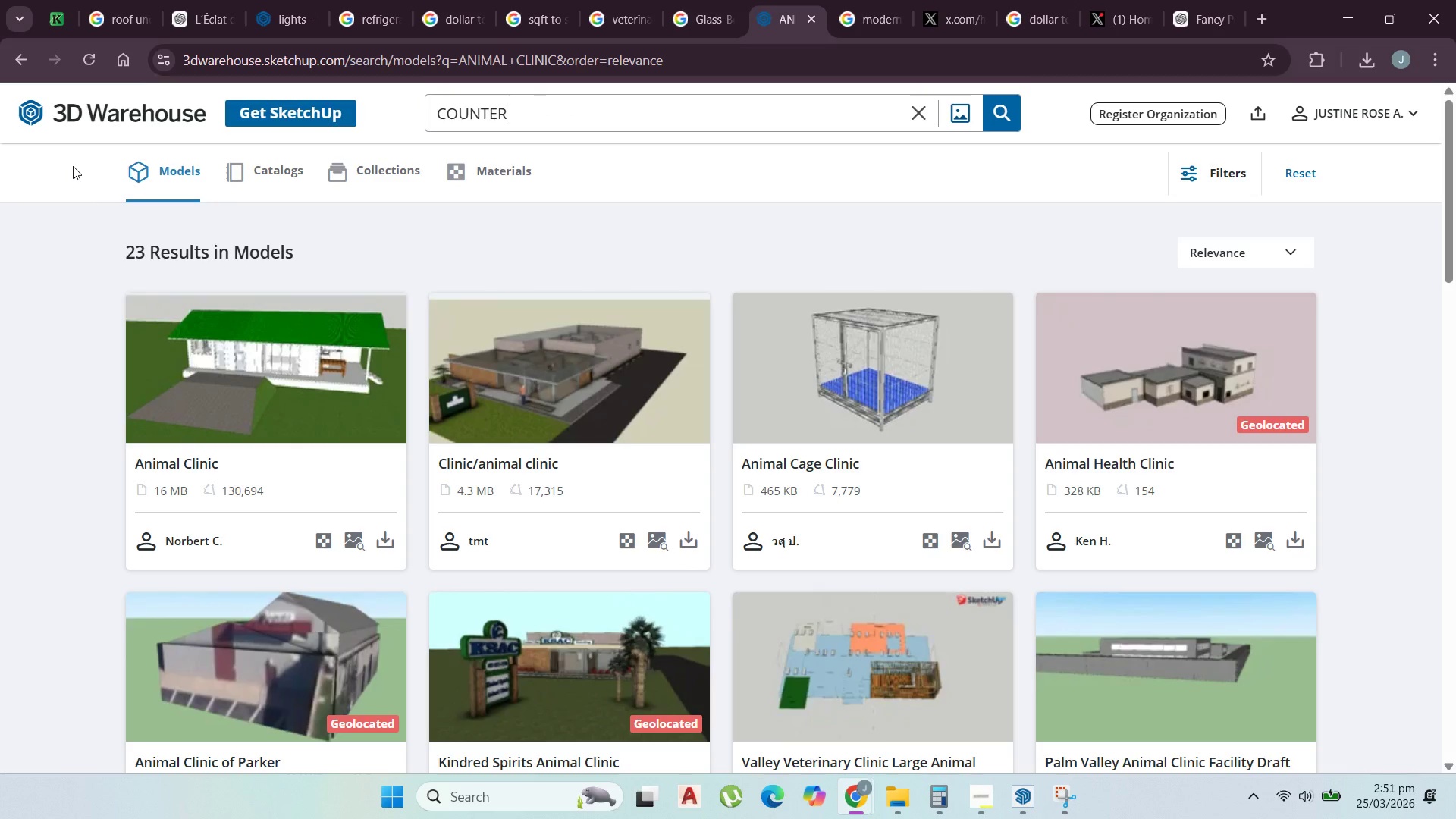 
key(Enter)
 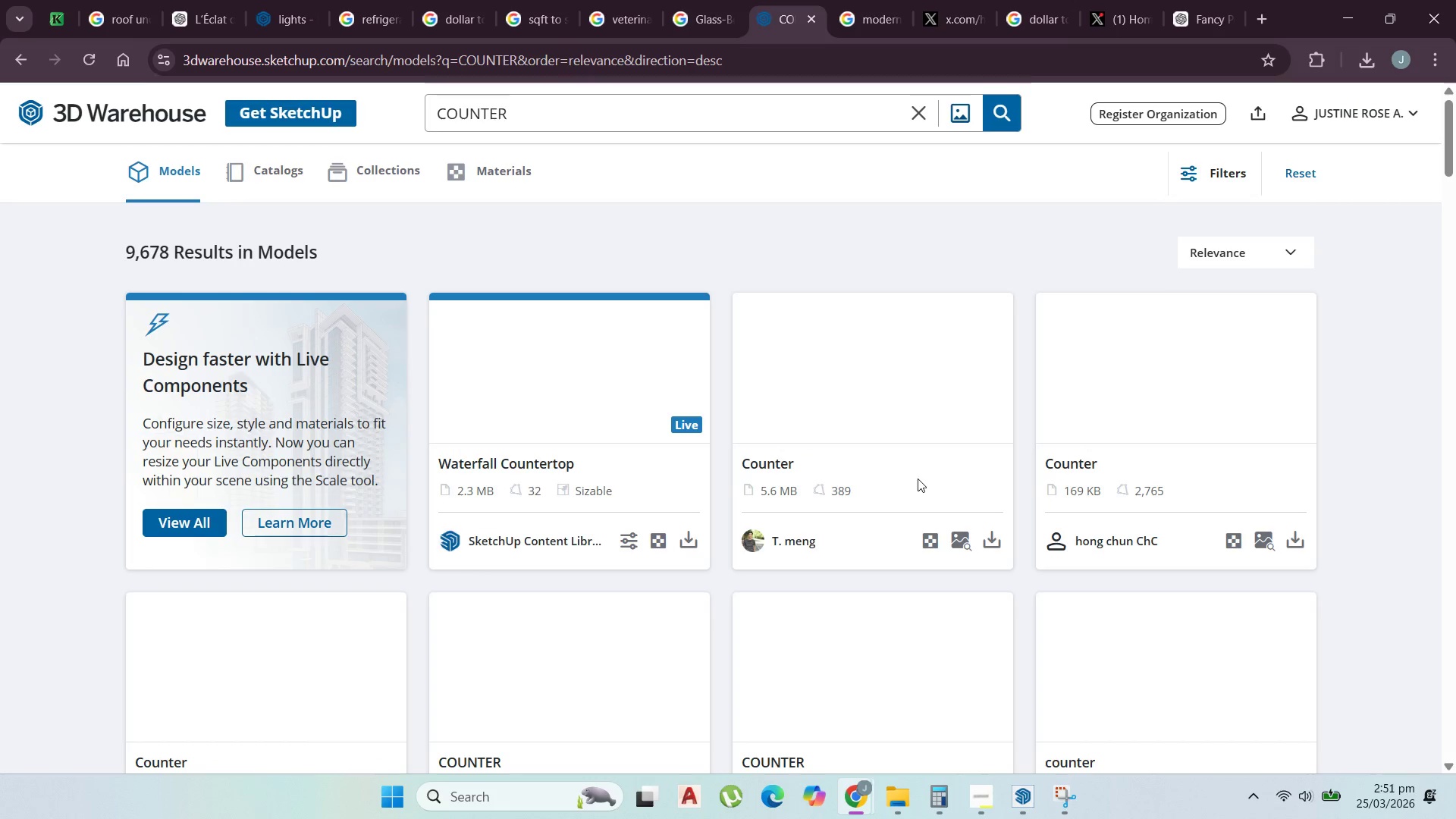 
scroll: coordinate [787, 535], scroll_direction: down, amount: 18.0
 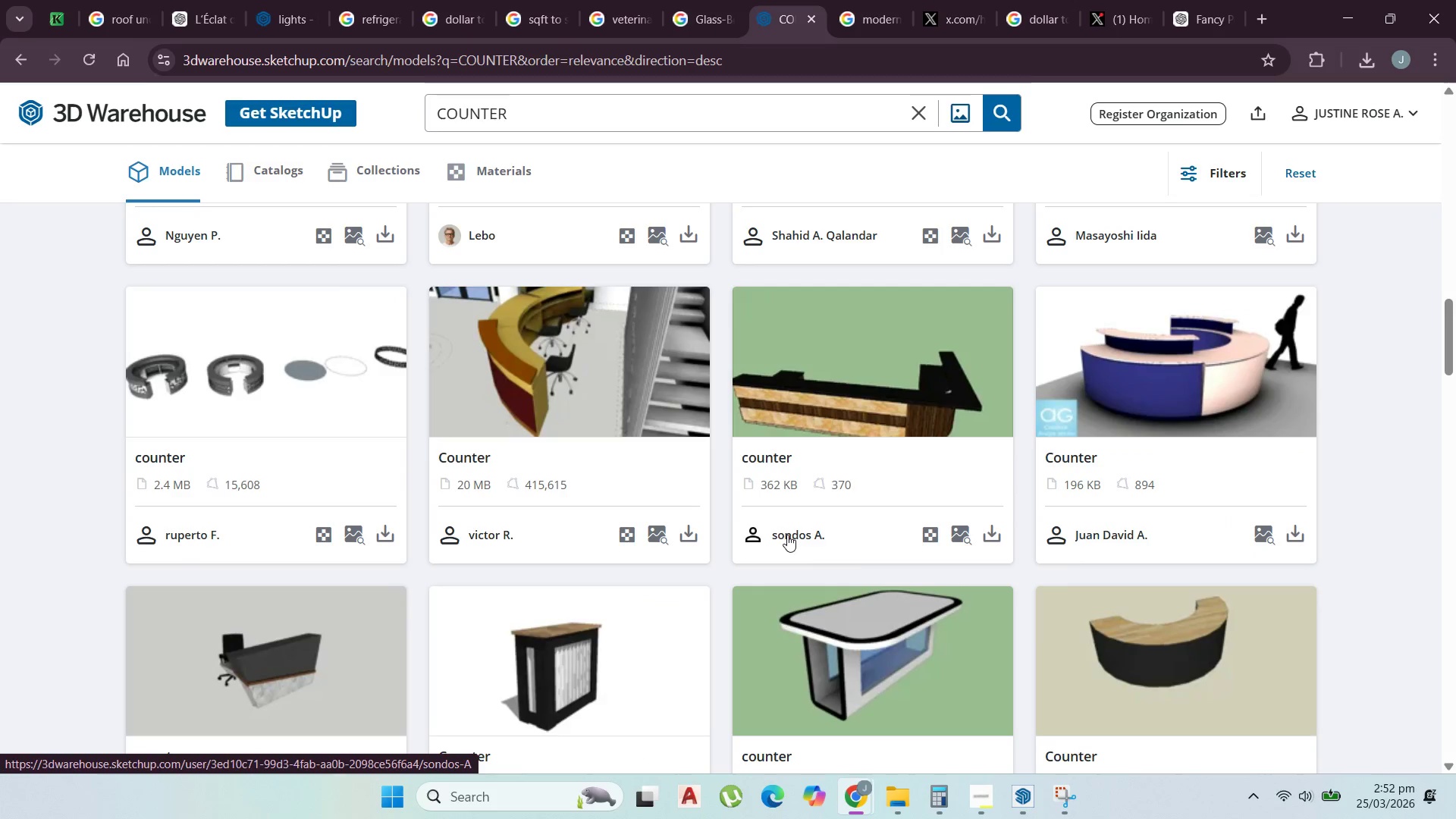 
scroll: coordinate [789, 535], scroll_direction: down, amount: 15.0
 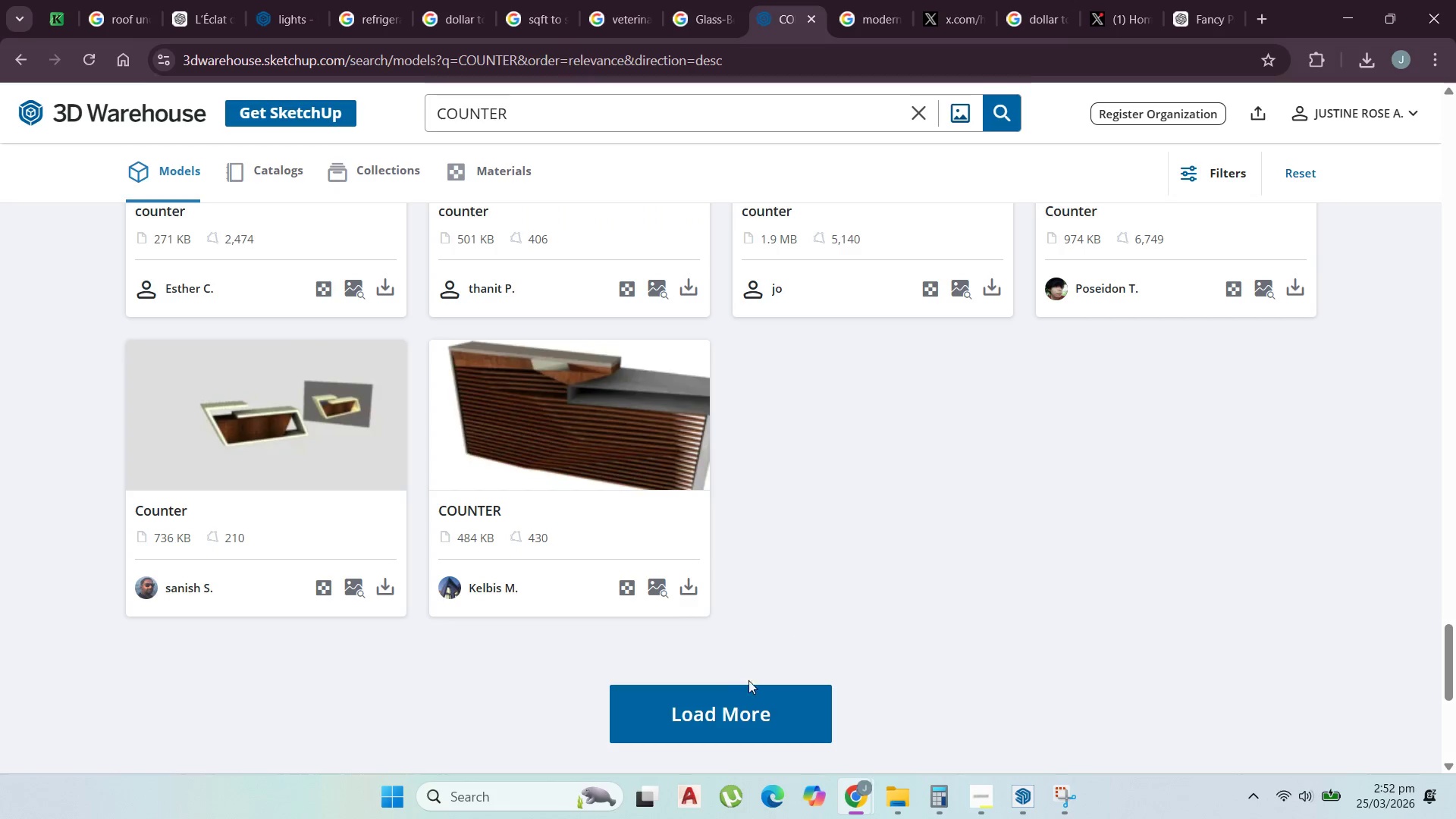 
left_click([748, 690])
 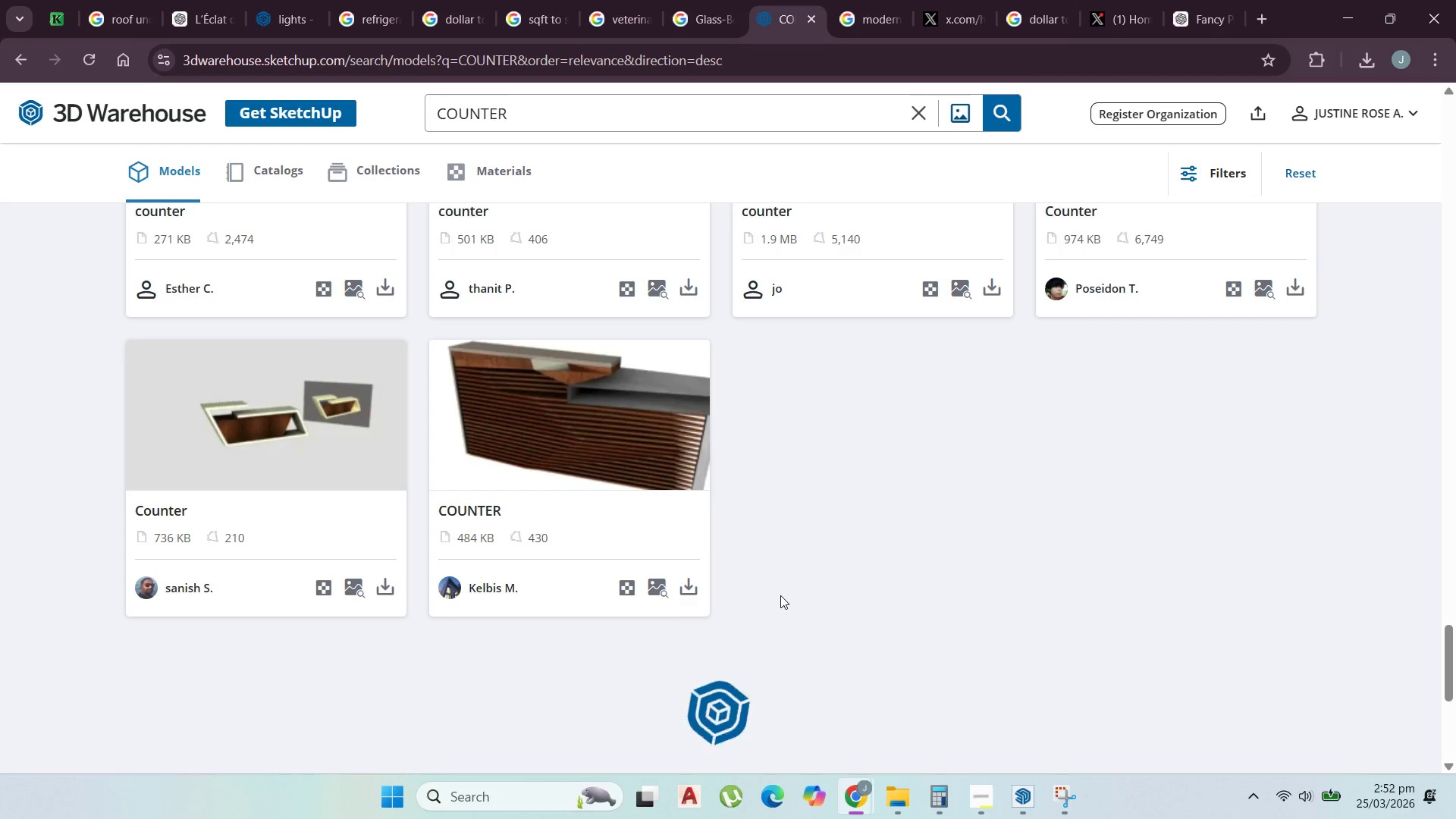 
scroll: coordinate [781, 595], scroll_direction: down, amount: 3.0
 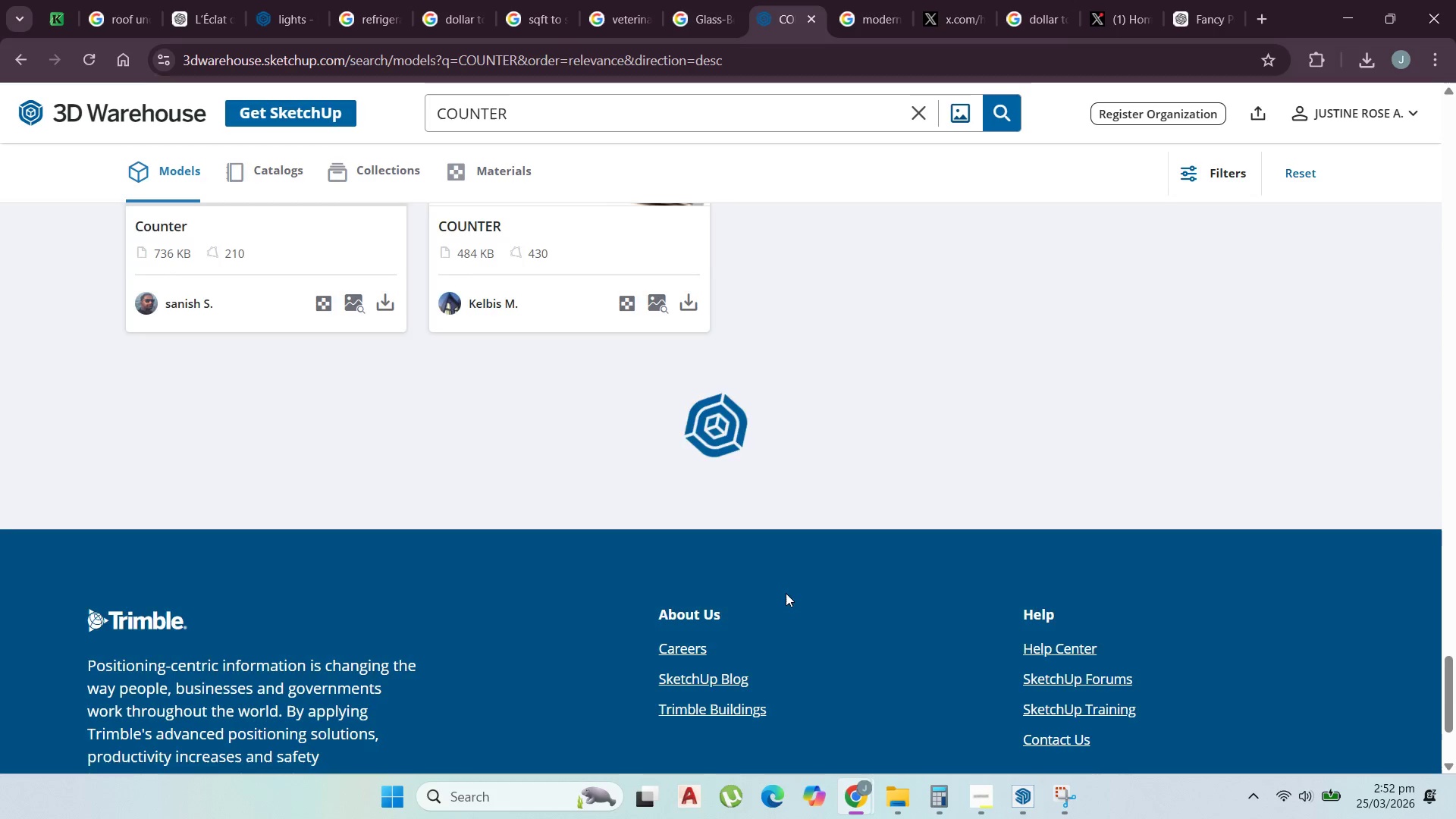 
scroll: coordinate [788, 592], scroll_direction: up, amount: 3.0
 